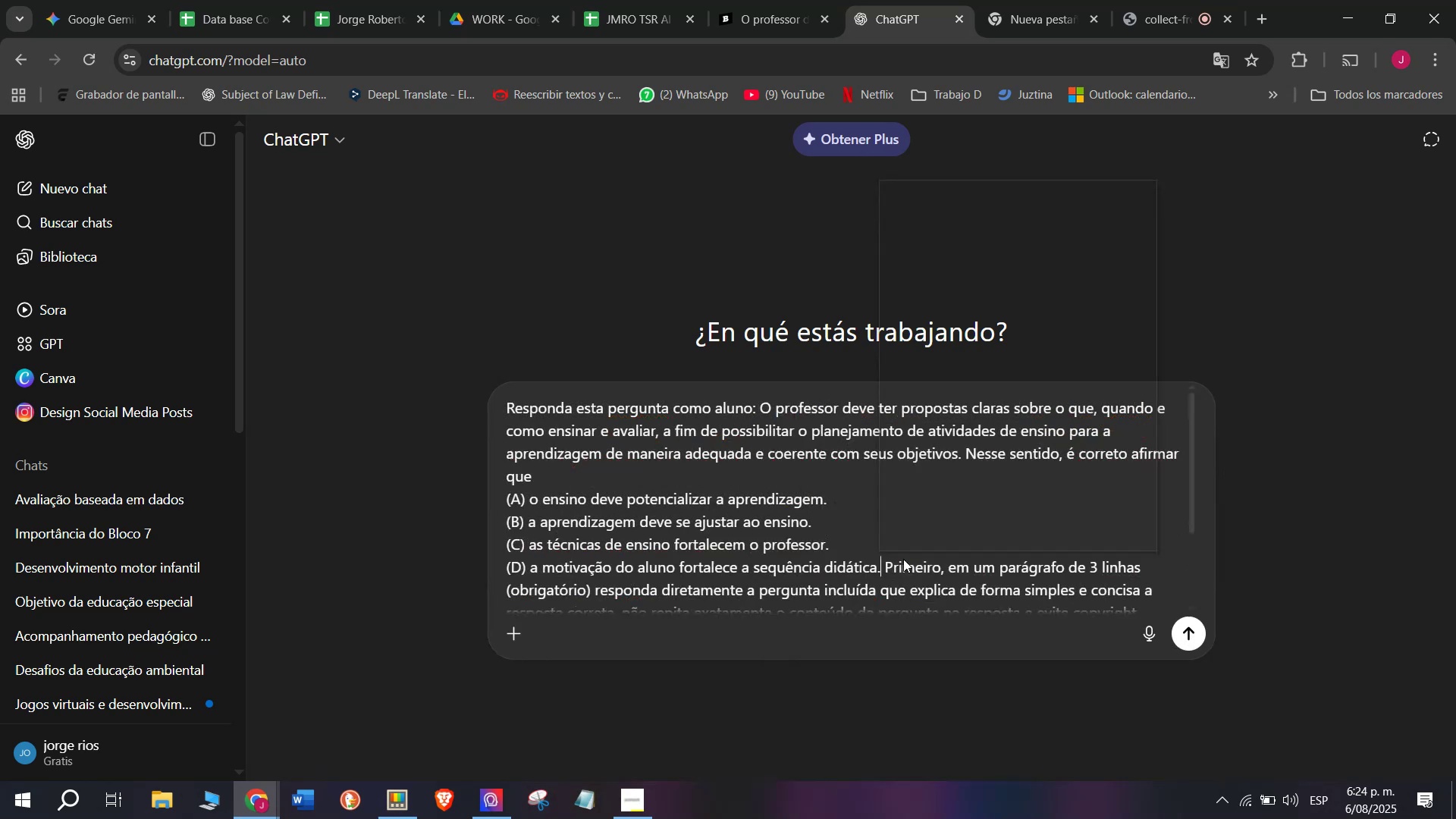 
key(Control+V)
 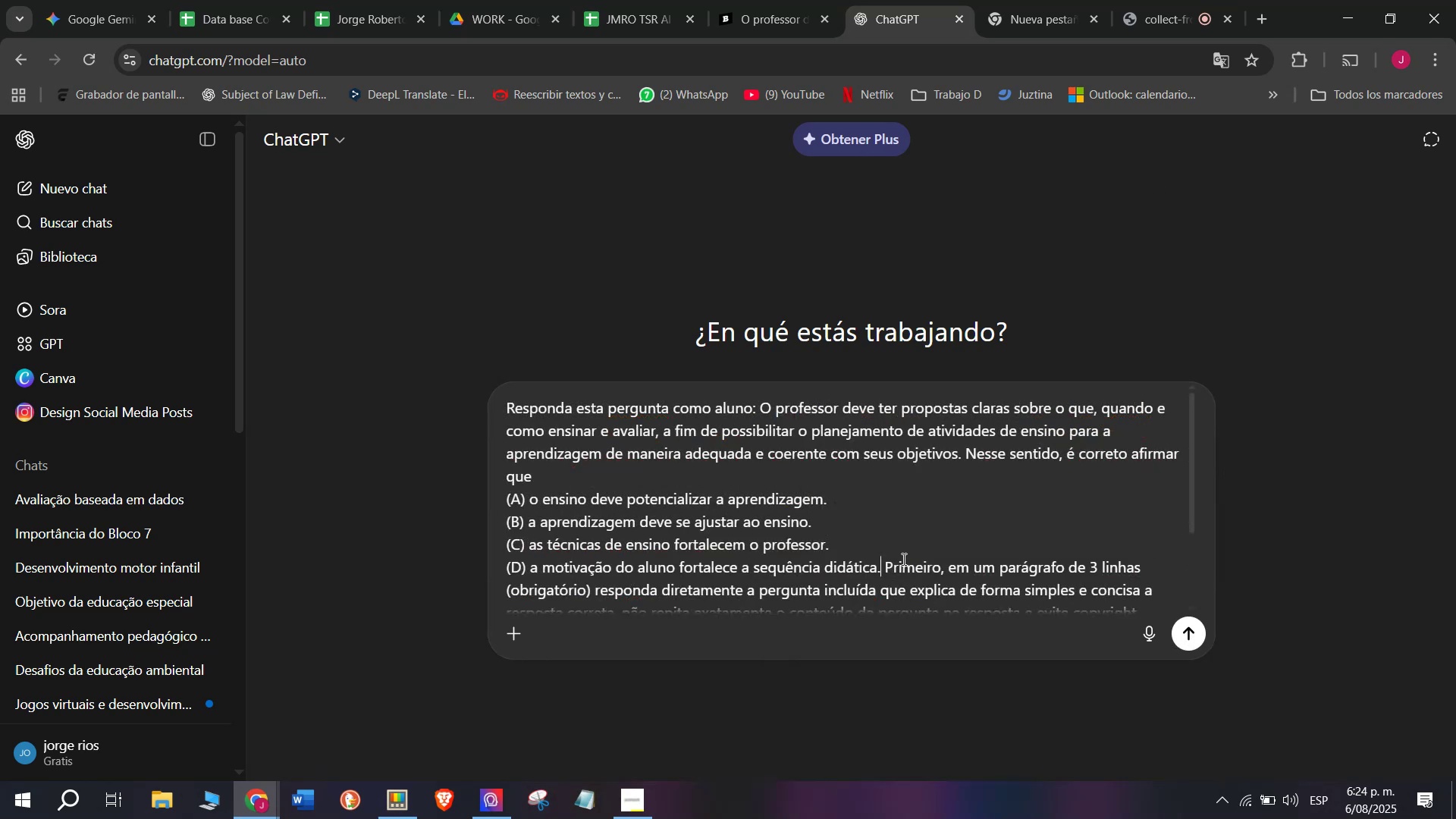 
key(Enter)
 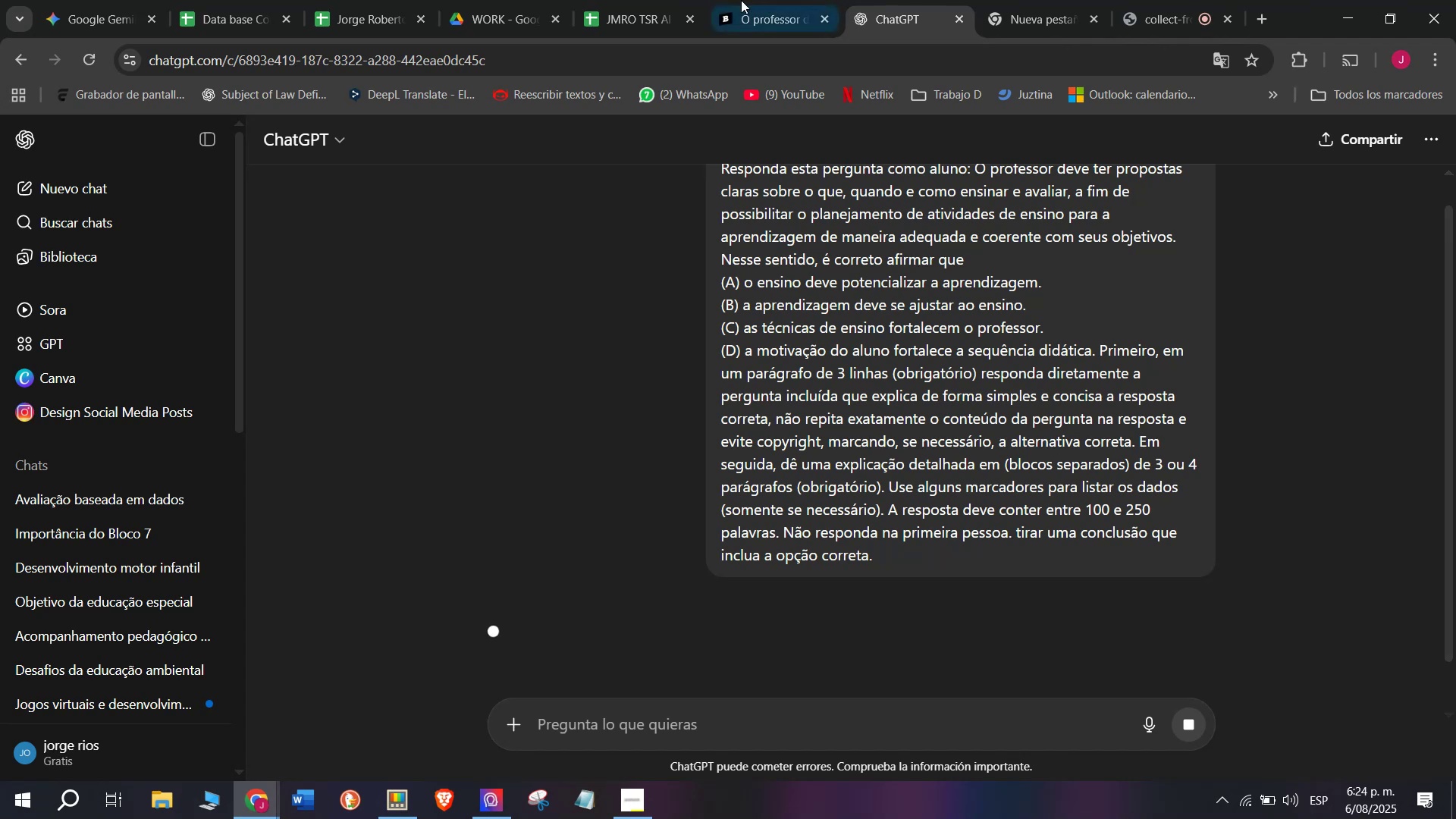 
left_click([663, 0])
 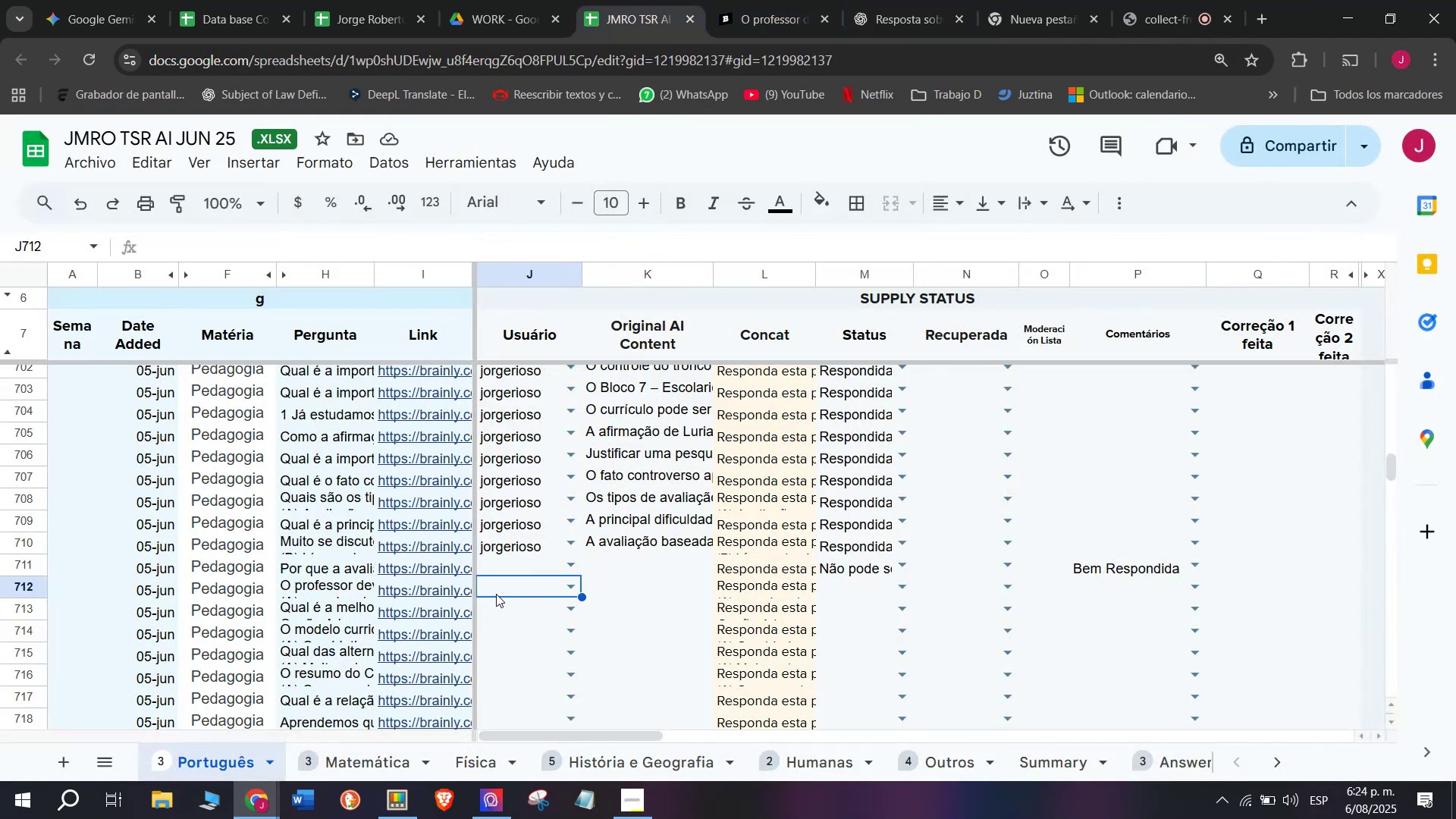 
key(J)
 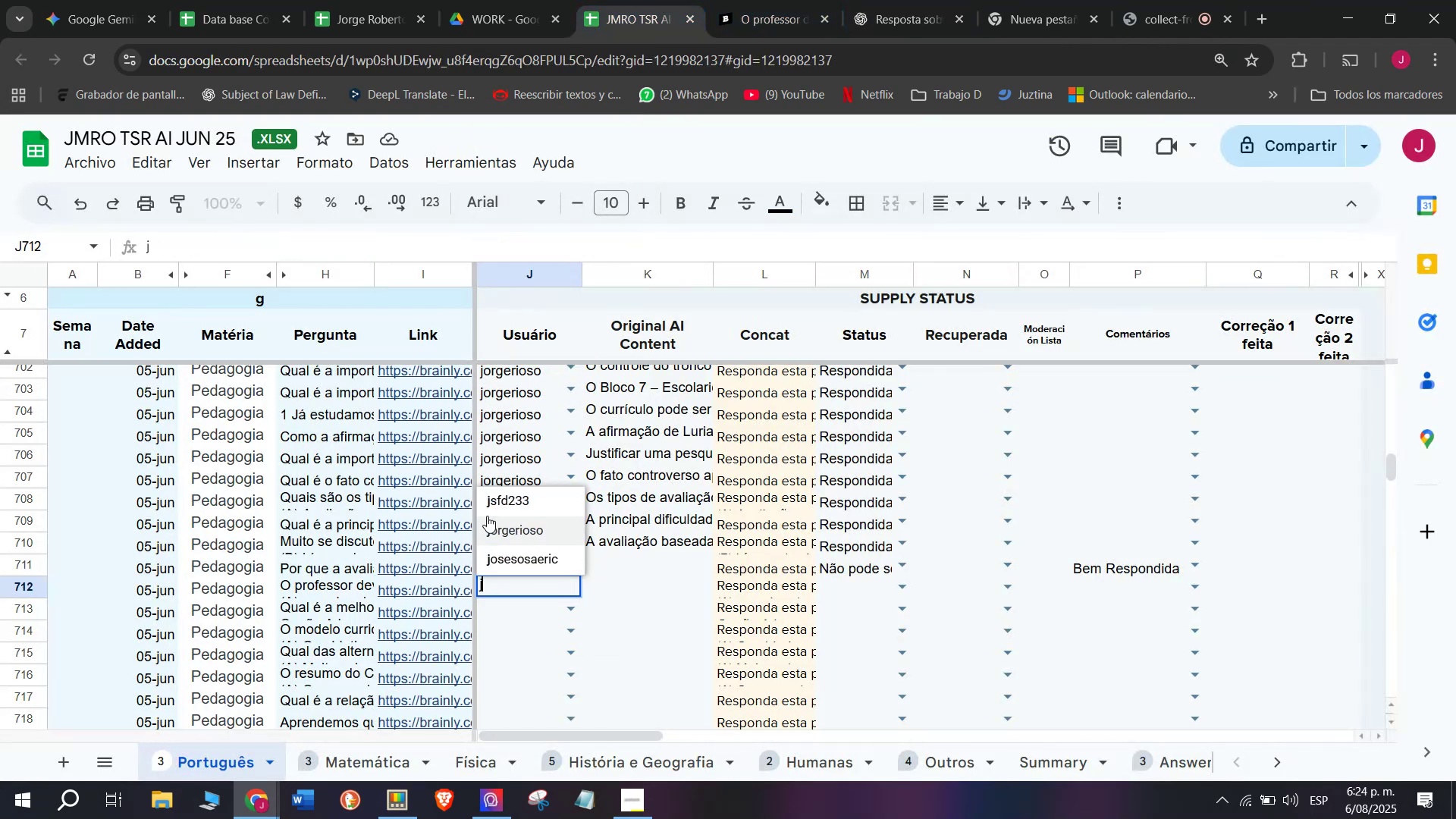 
left_click([491, 523])
 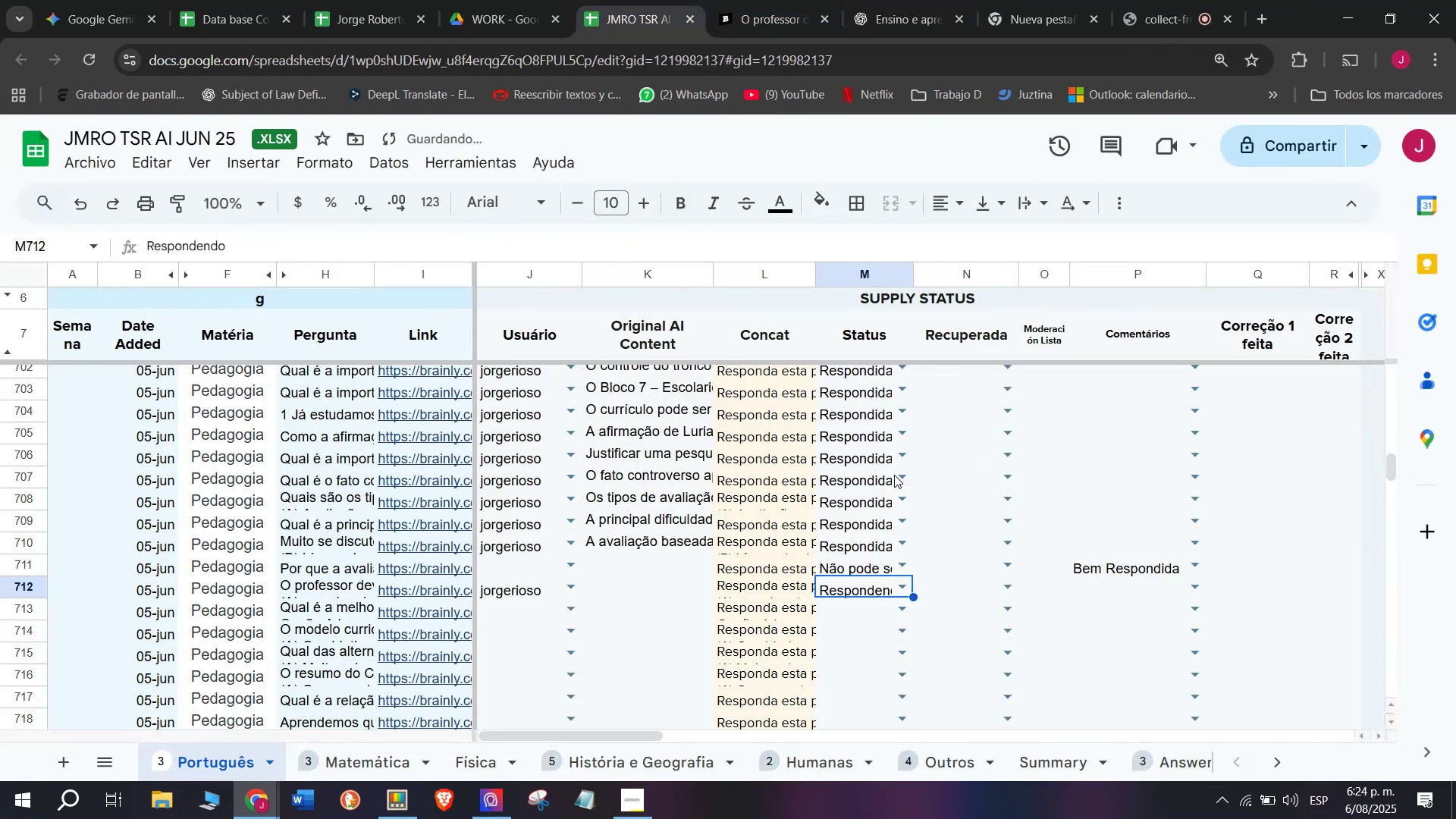 
left_click([758, 0])
 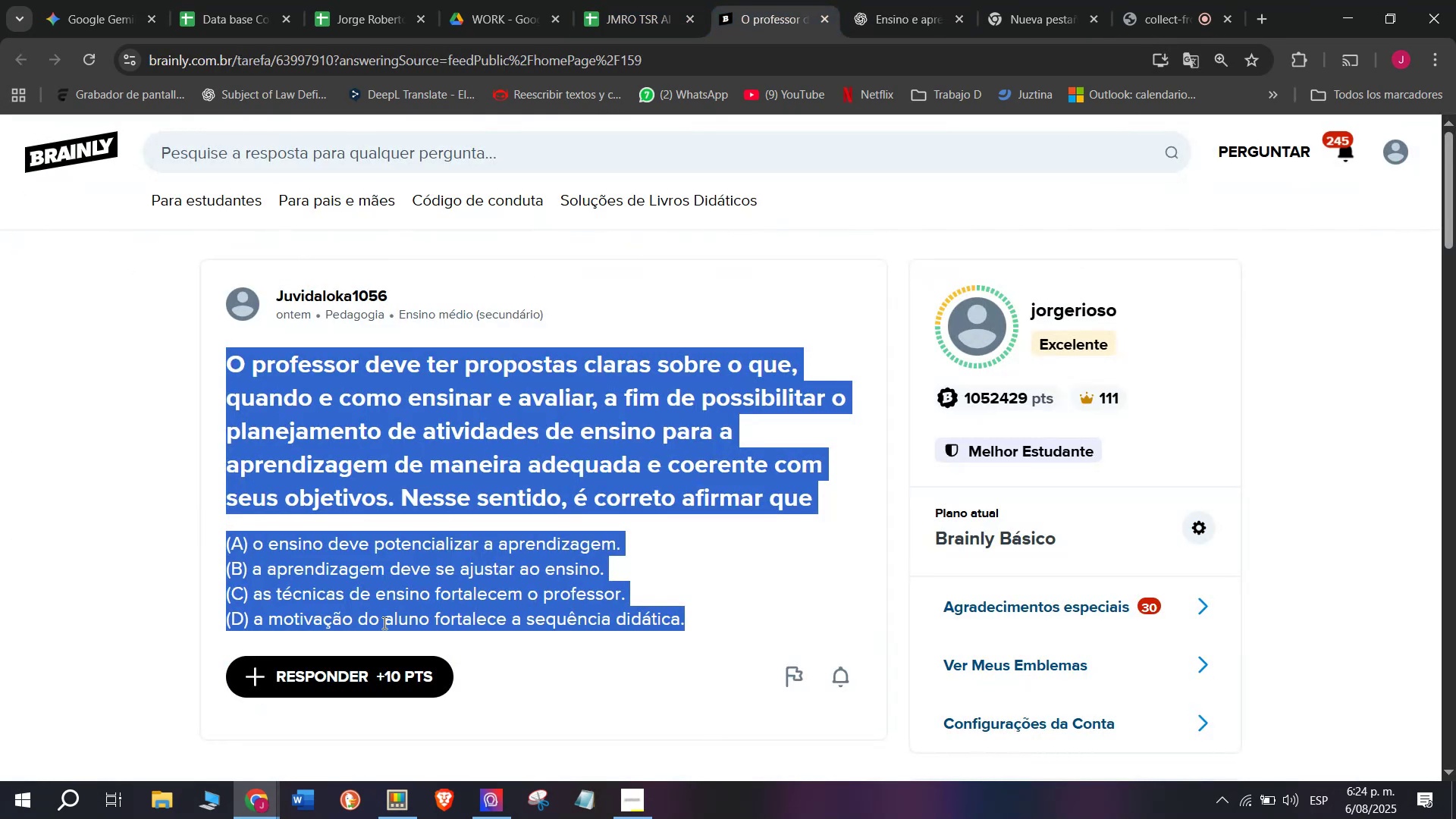 
left_click([370, 665])
 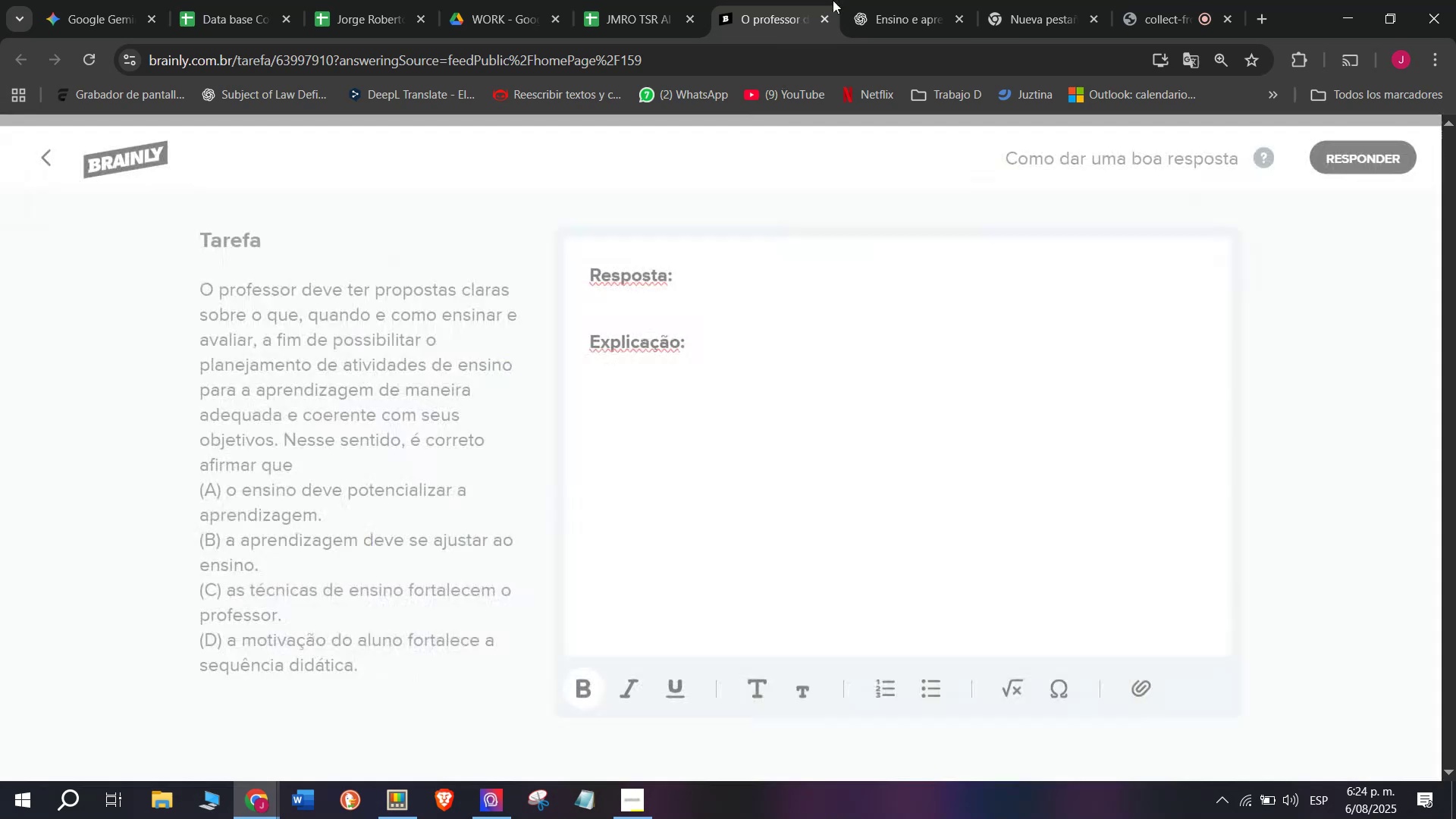 
left_click([864, 0])
 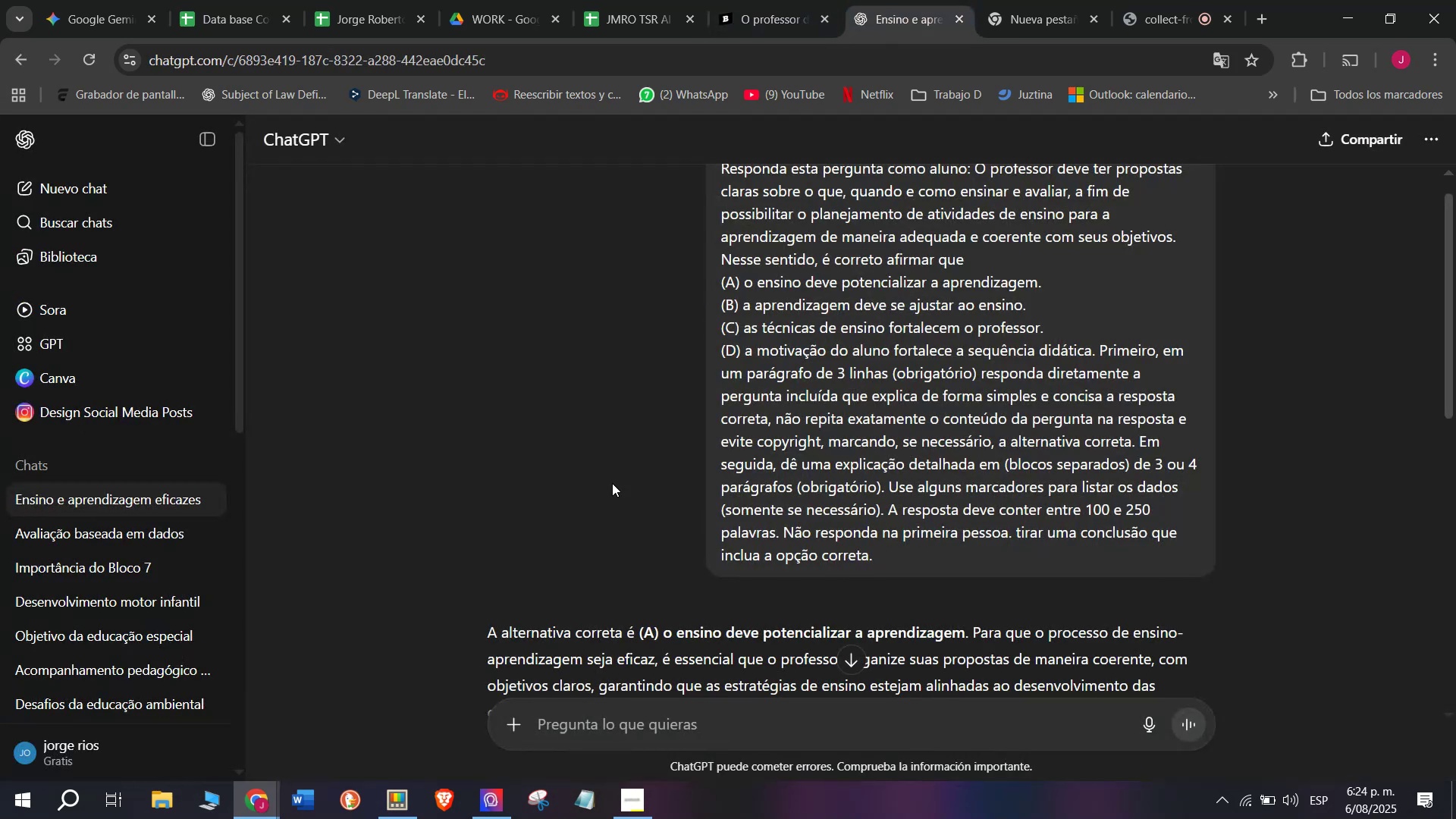 
scroll: coordinate [573, 502], scroll_direction: down, amount: 1.0
 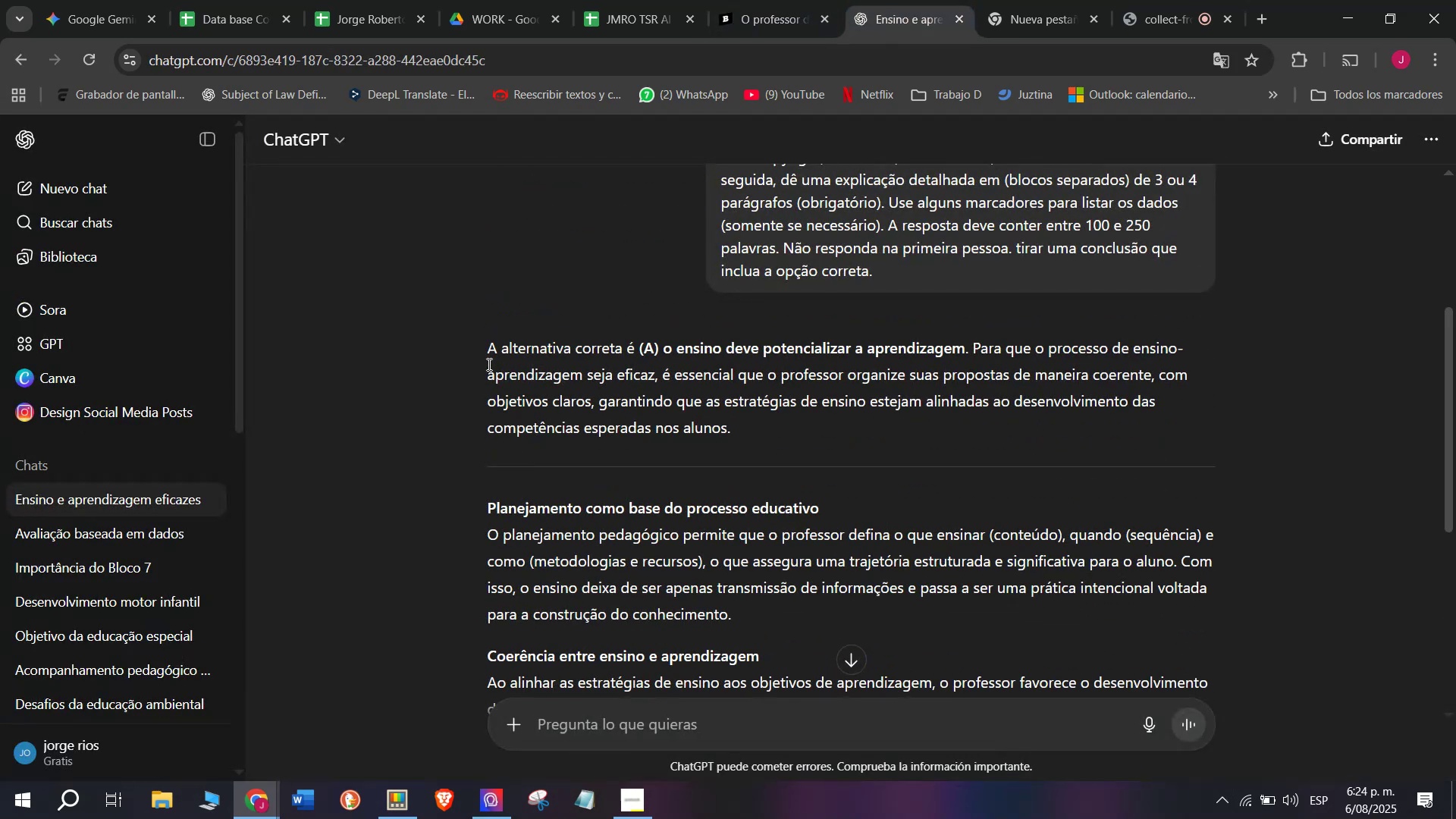 
left_click_drag(start_coordinate=[473, 343], to_coordinate=[784, 598])
 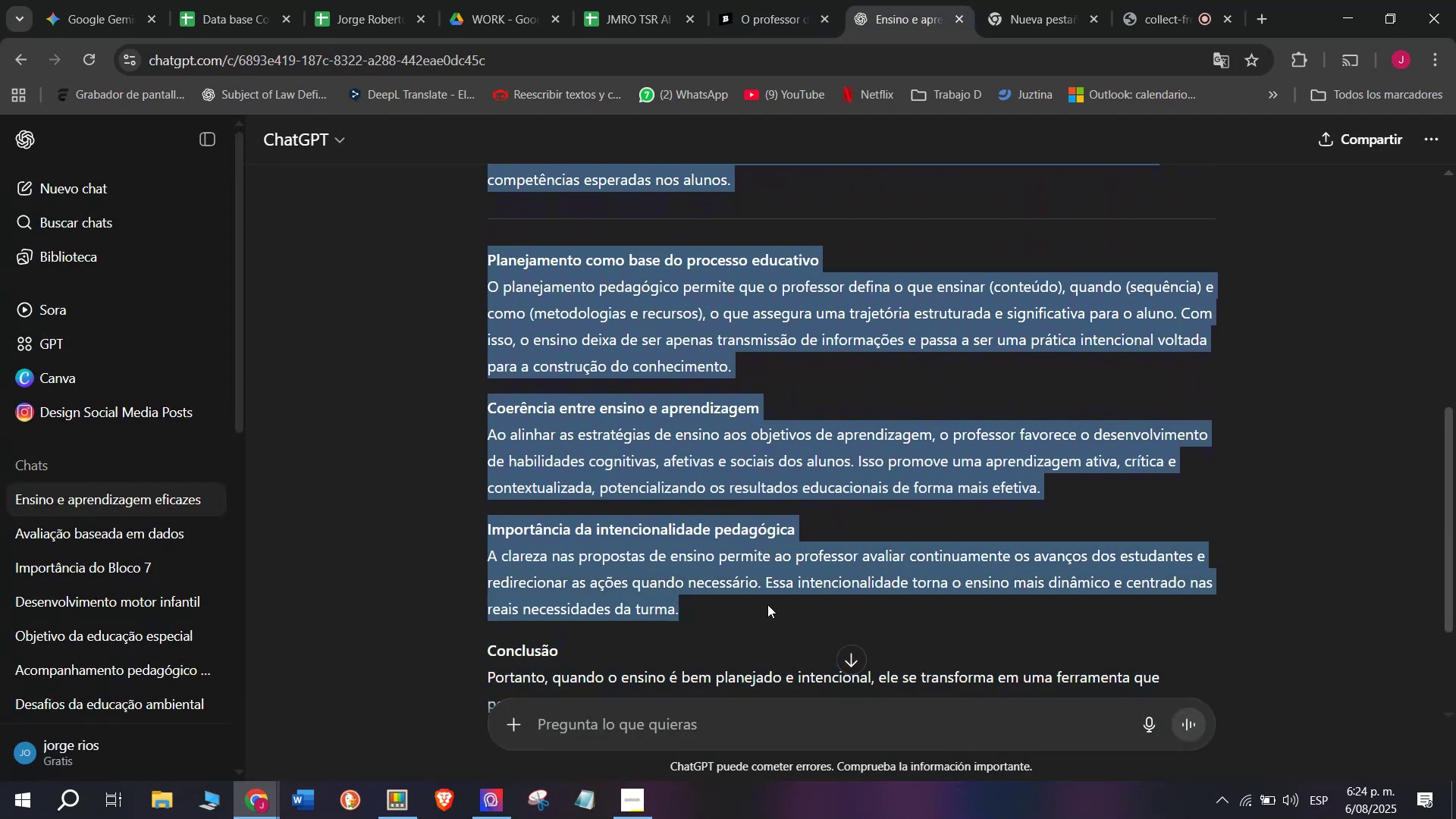 
key(Break)
 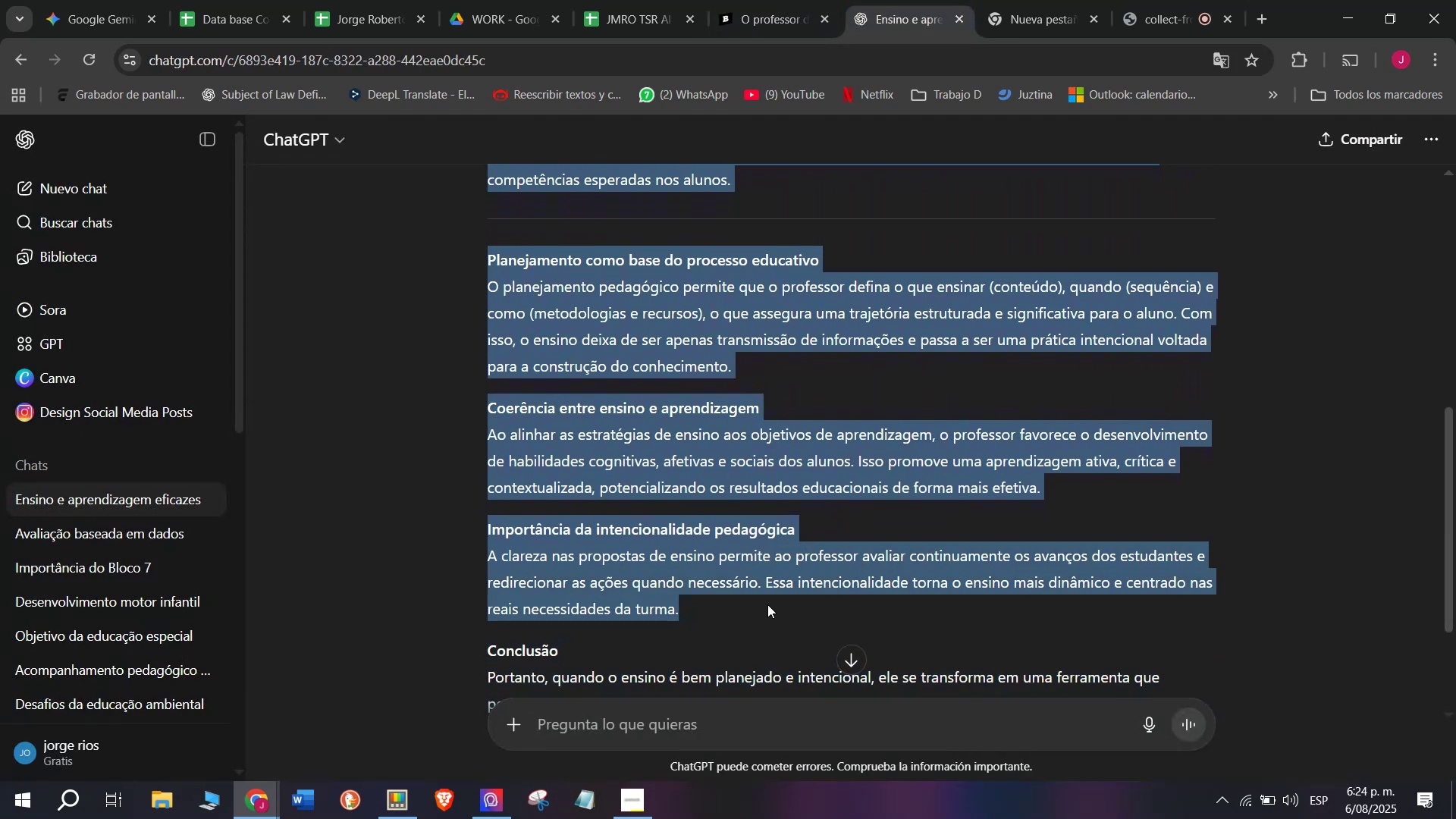 
key(Control+ControlLeft)
 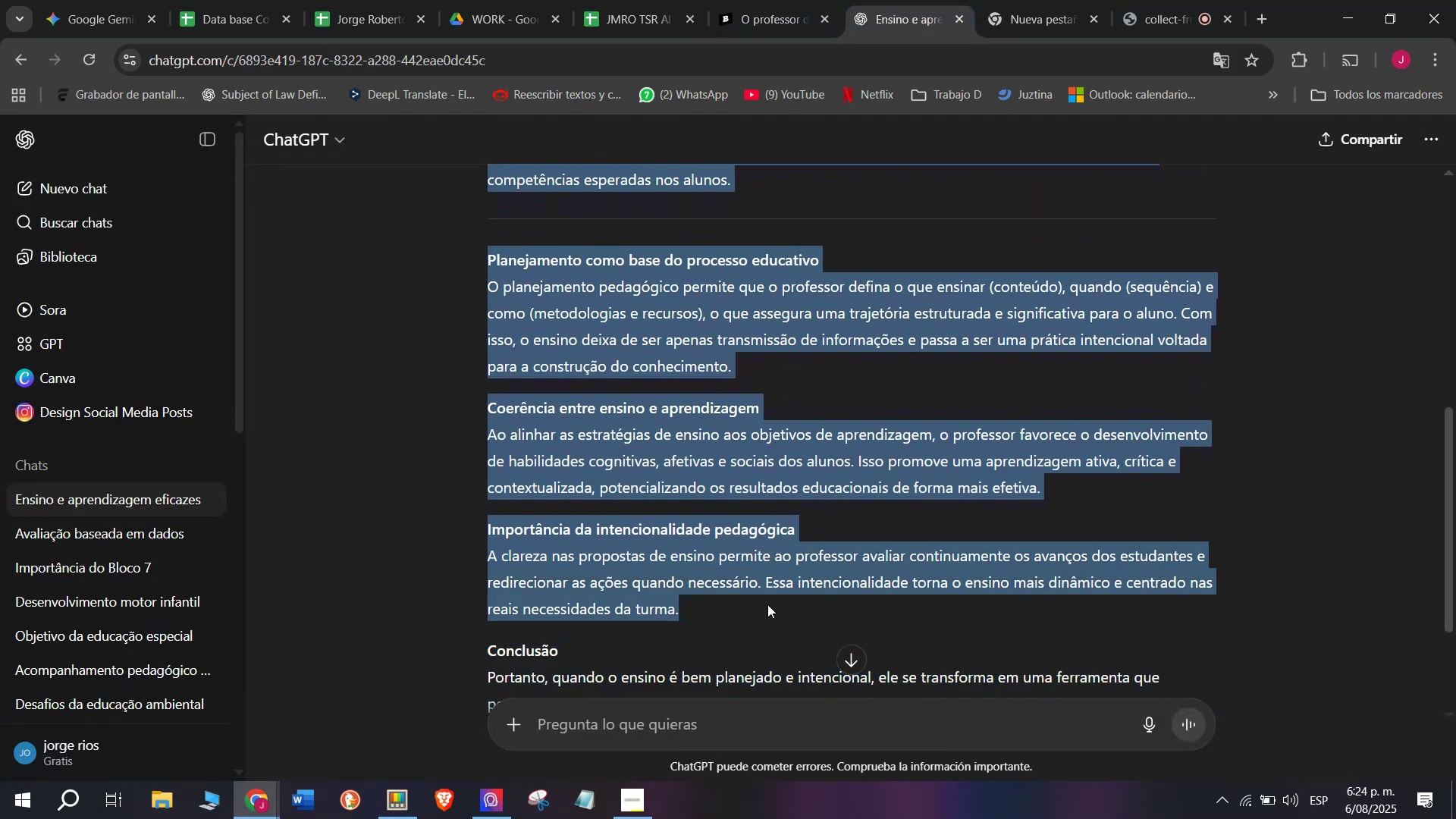 
key(Control+C)
 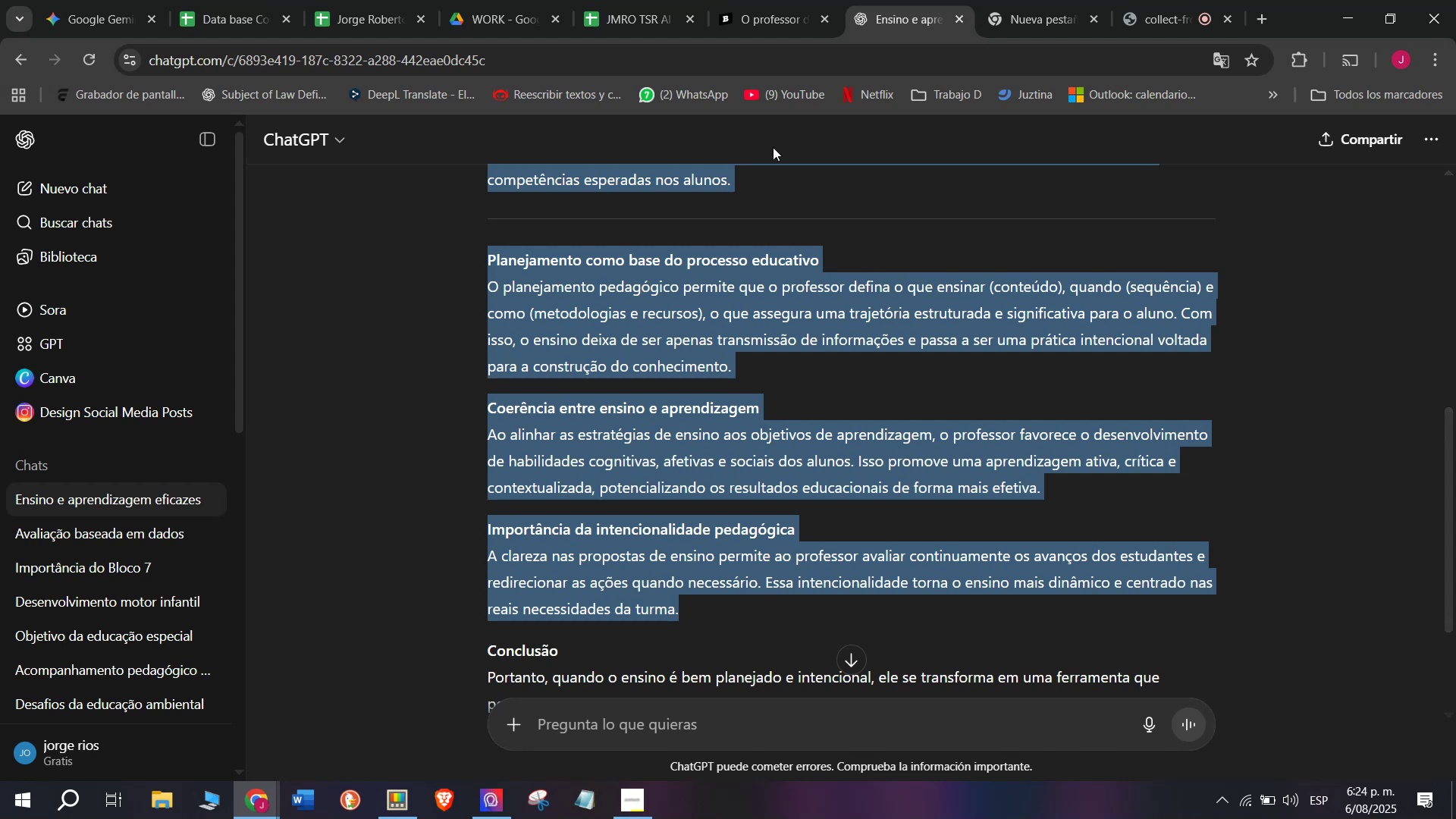 
left_click([751, 0])
 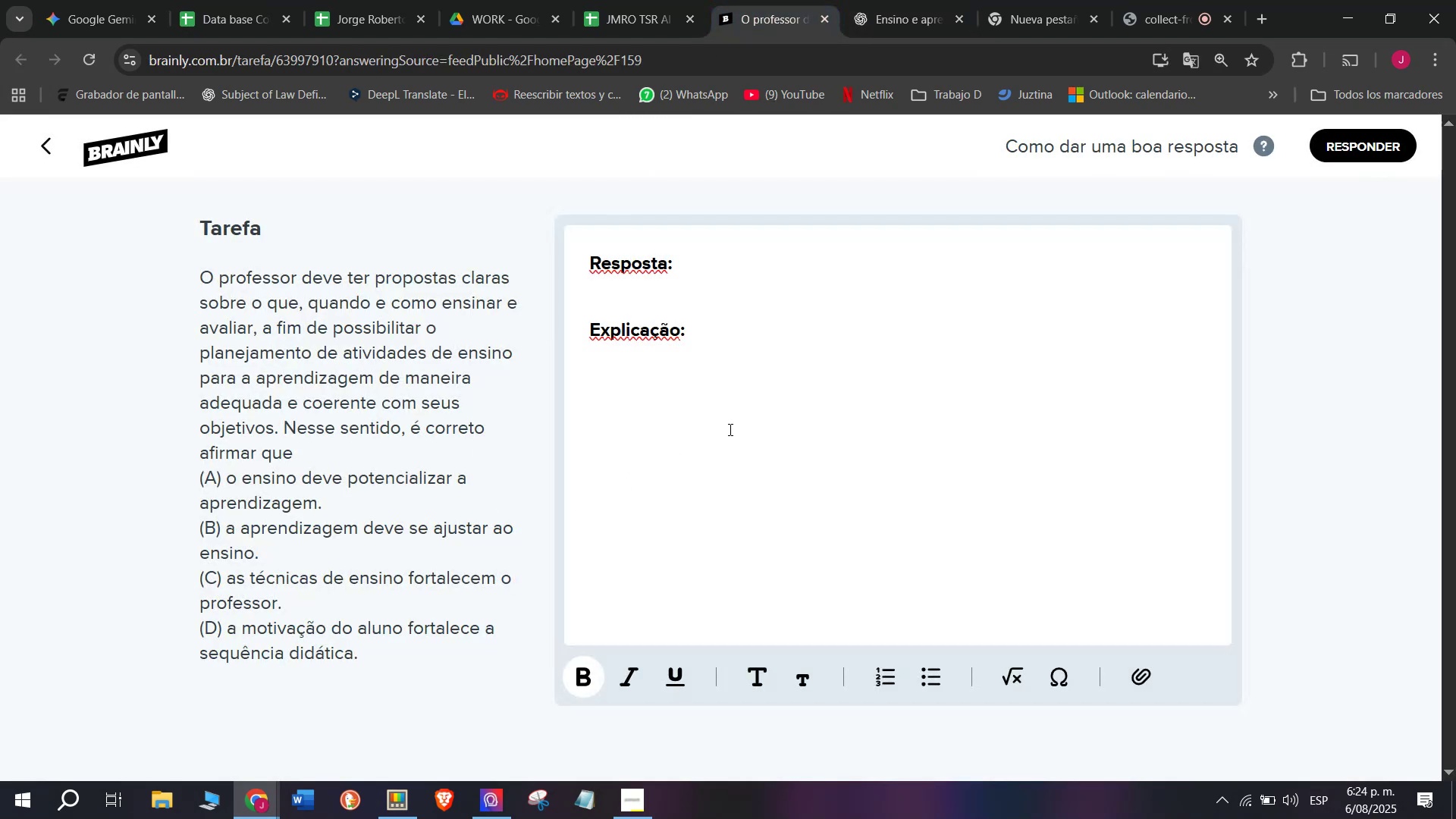 
left_click_drag(start_coordinate=[745, 394], to_coordinate=[498, 150])
 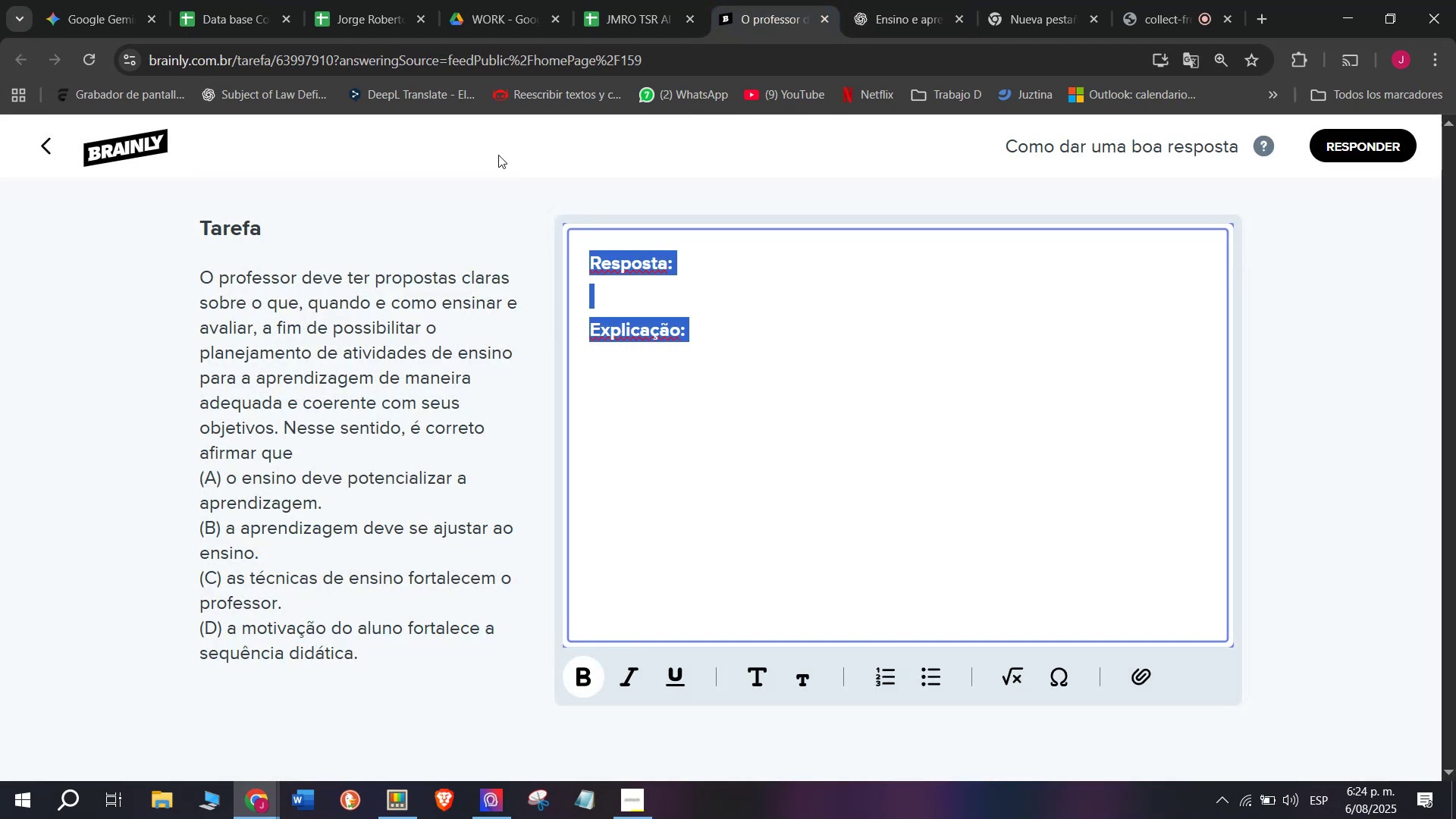 
key(Control+ControlLeft)
 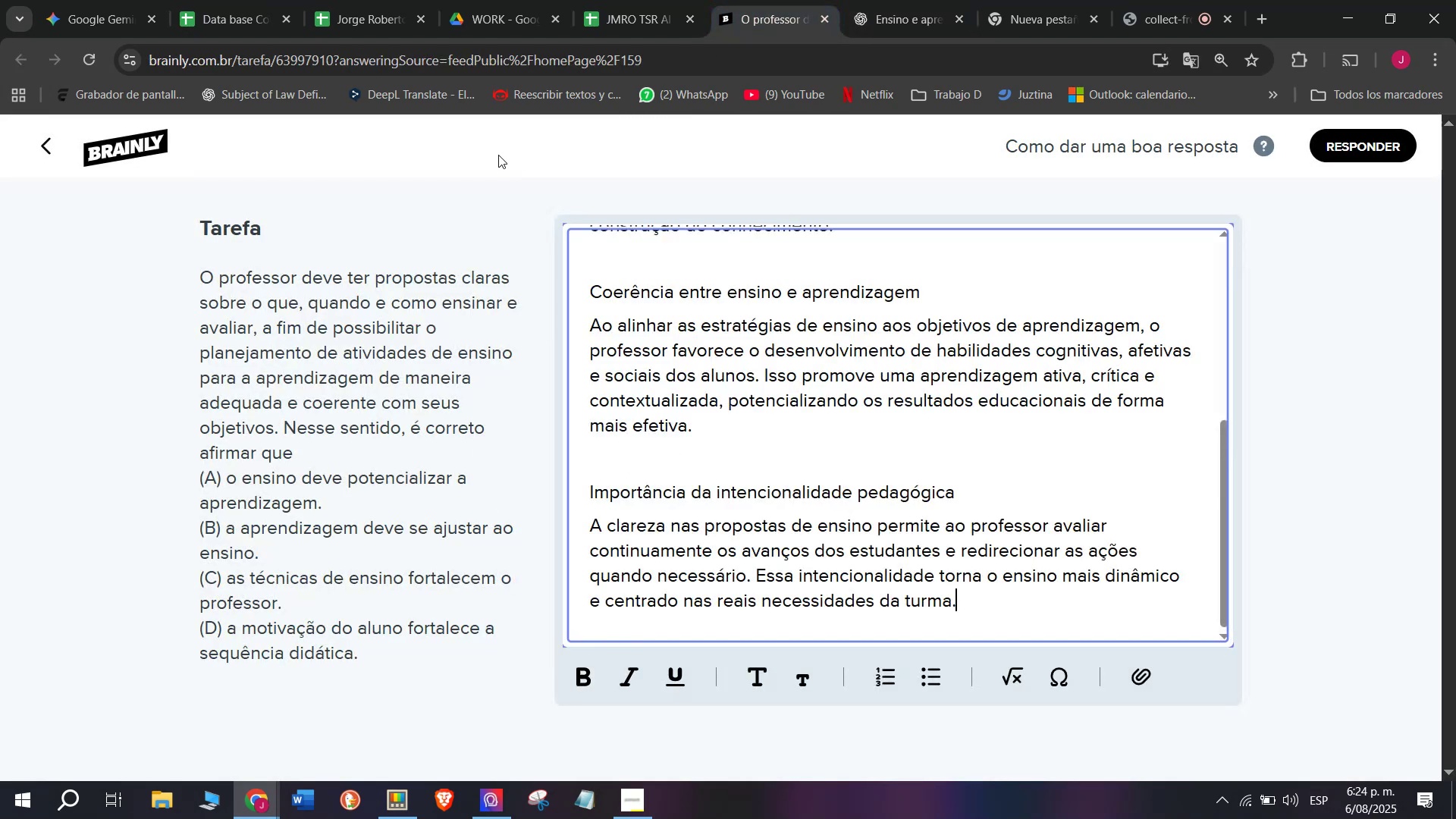 
key(Z)
 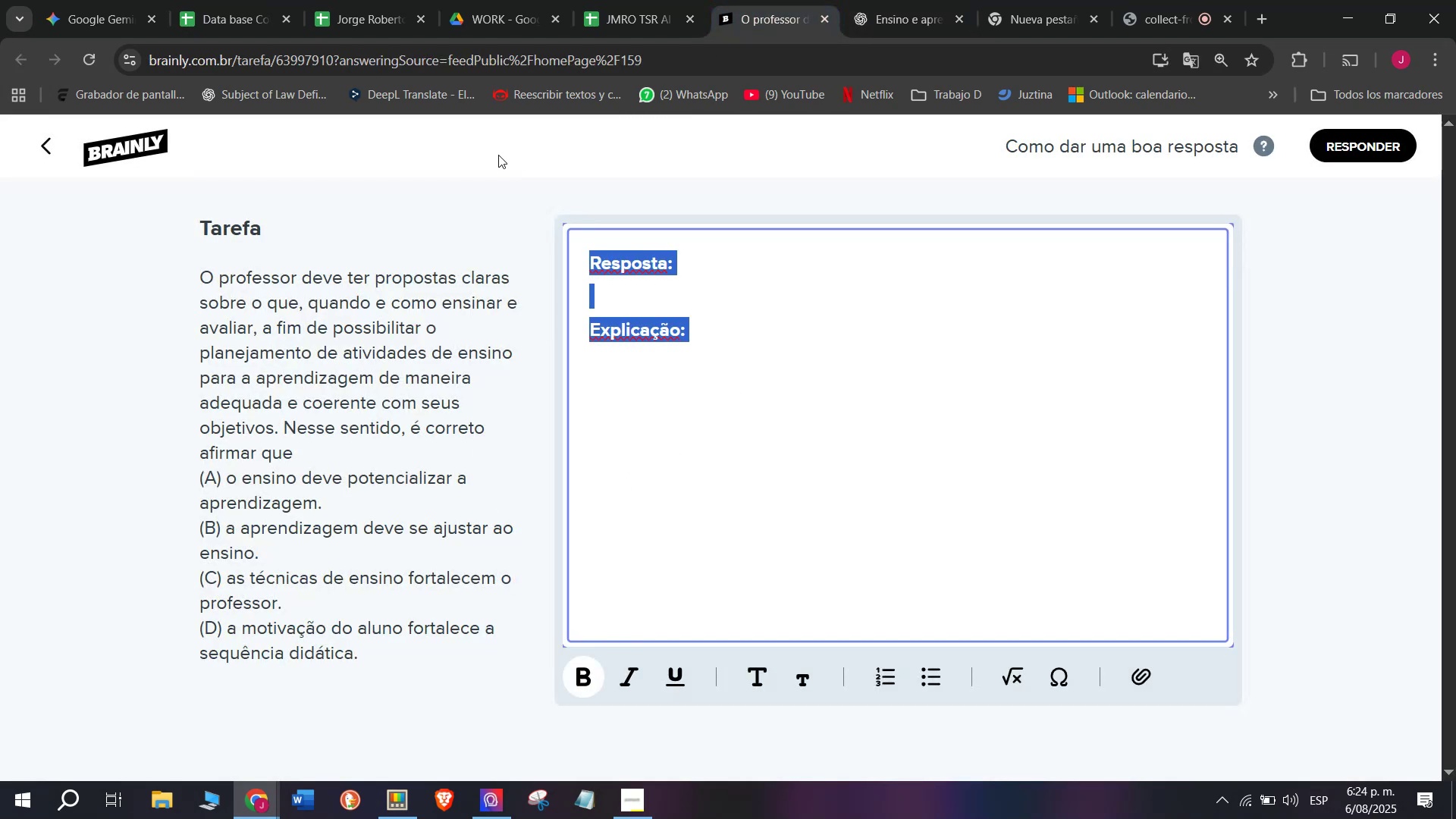 
key(Control+V)
 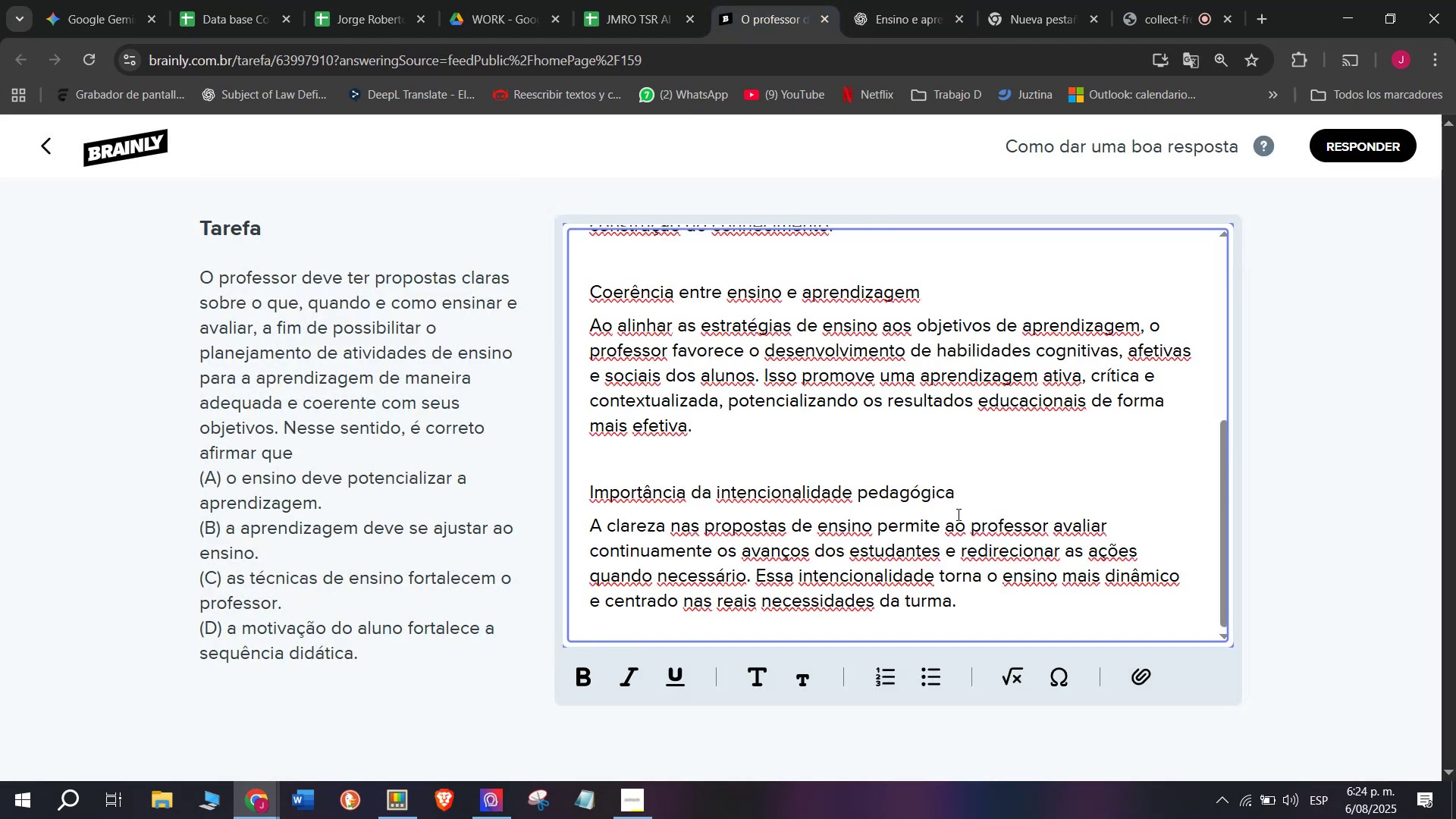 
left_click_drag(start_coordinate=[959, 497], to_coordinate=[583, 492])
 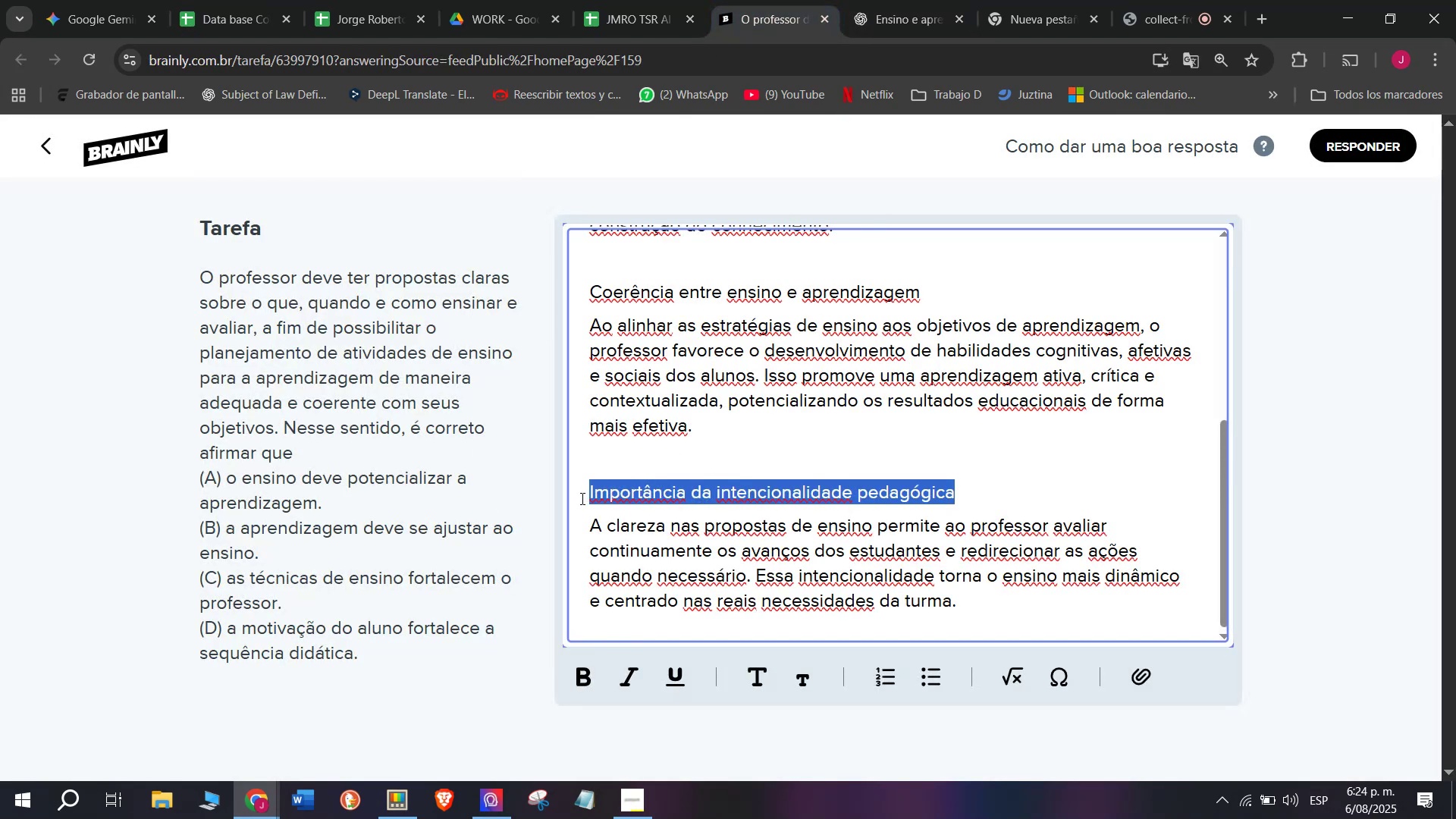 
key(Backspace)
 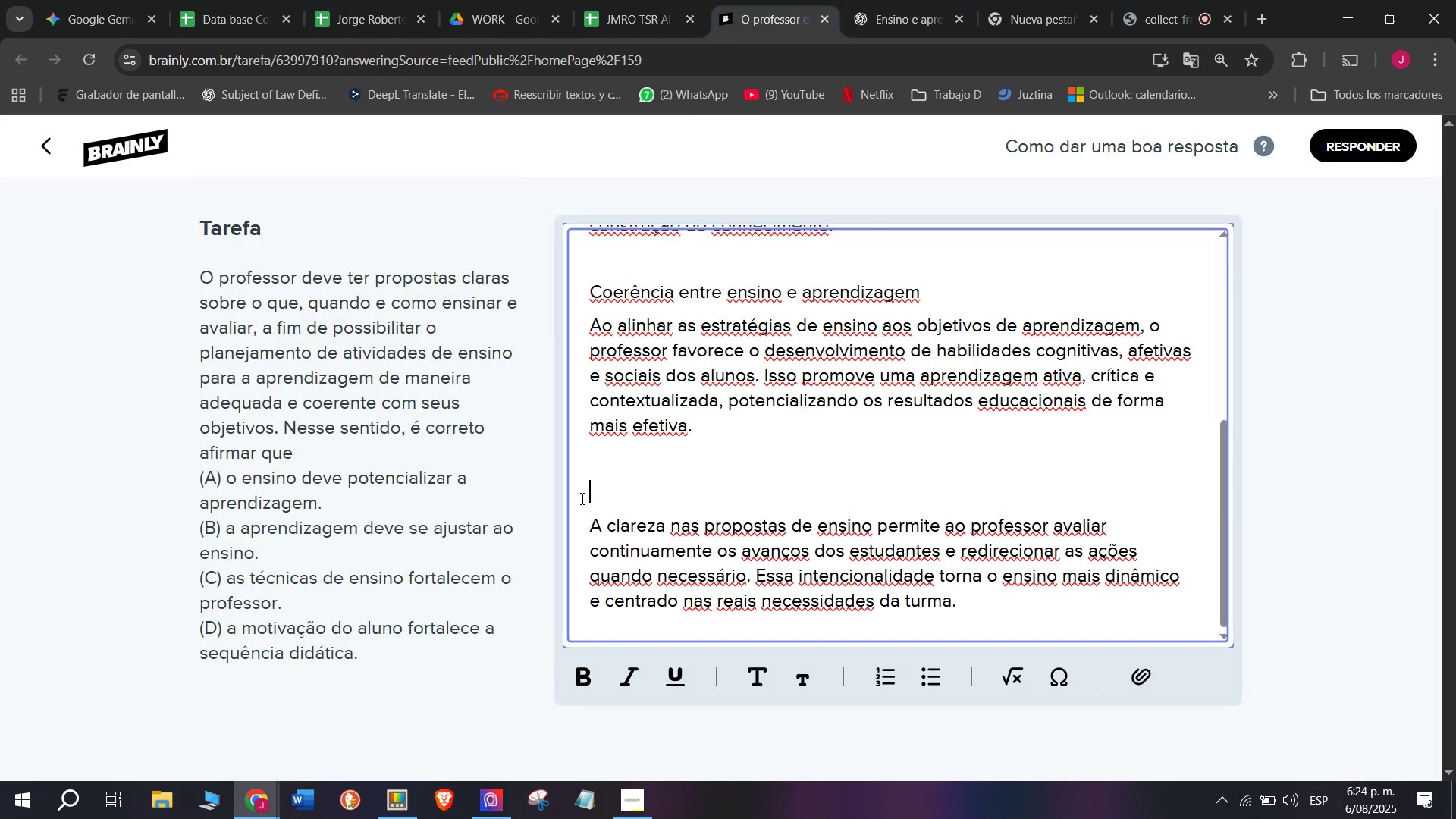 
key(Backspace)
 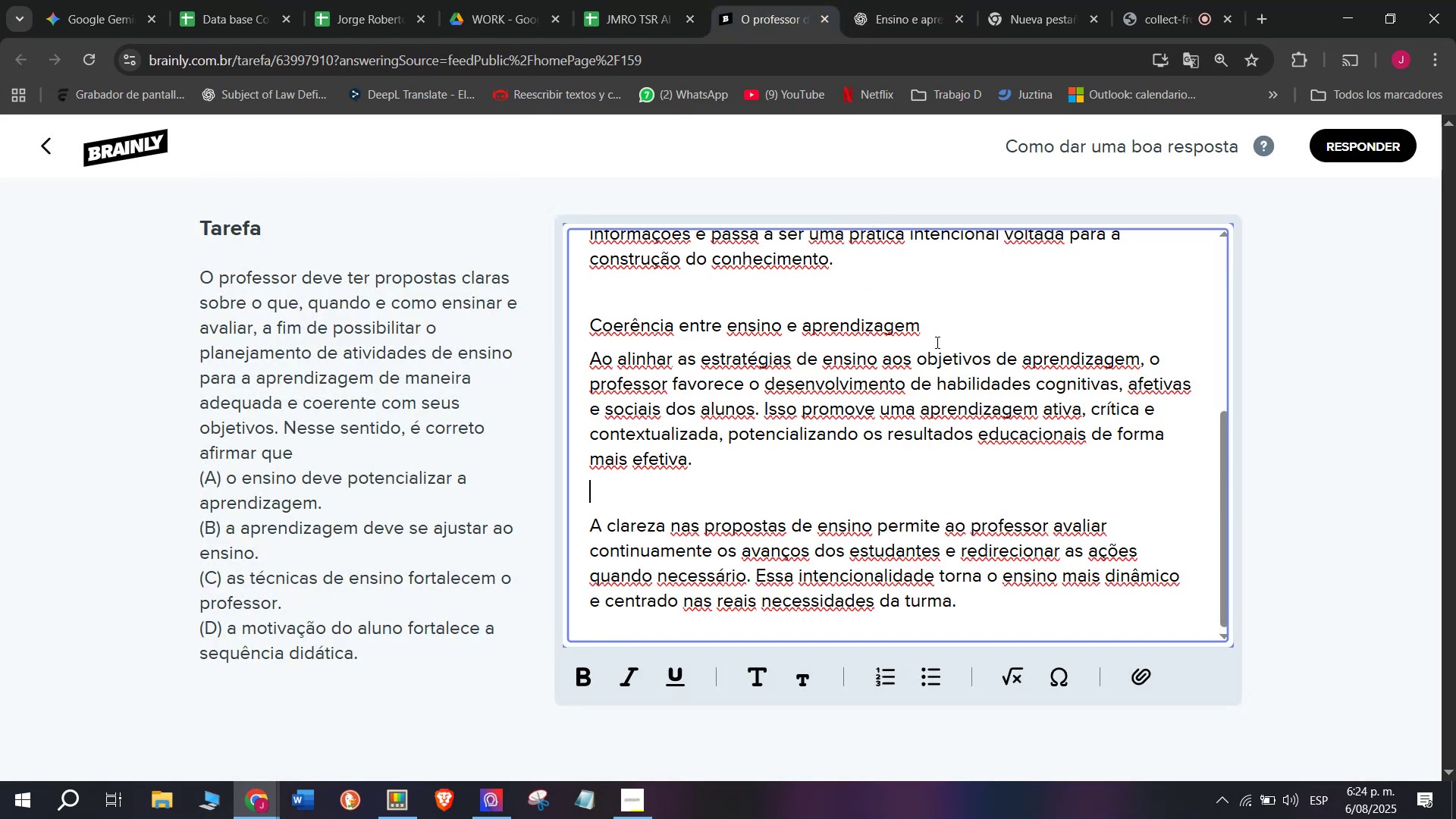 
left_click_drag(start_coordinate=[936, 320], to_coordinate=[543, 320])
 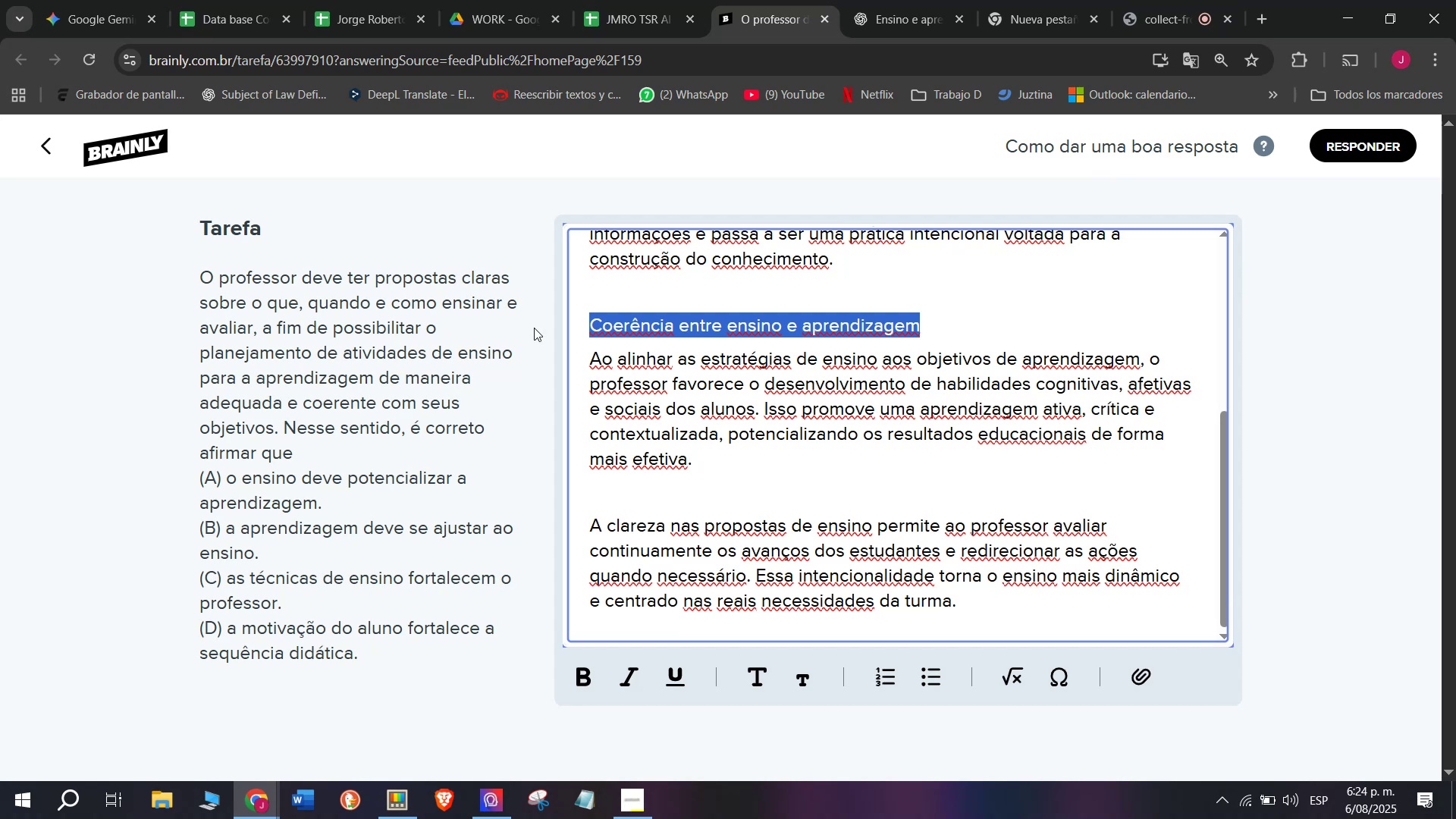 
key(Backspace)
 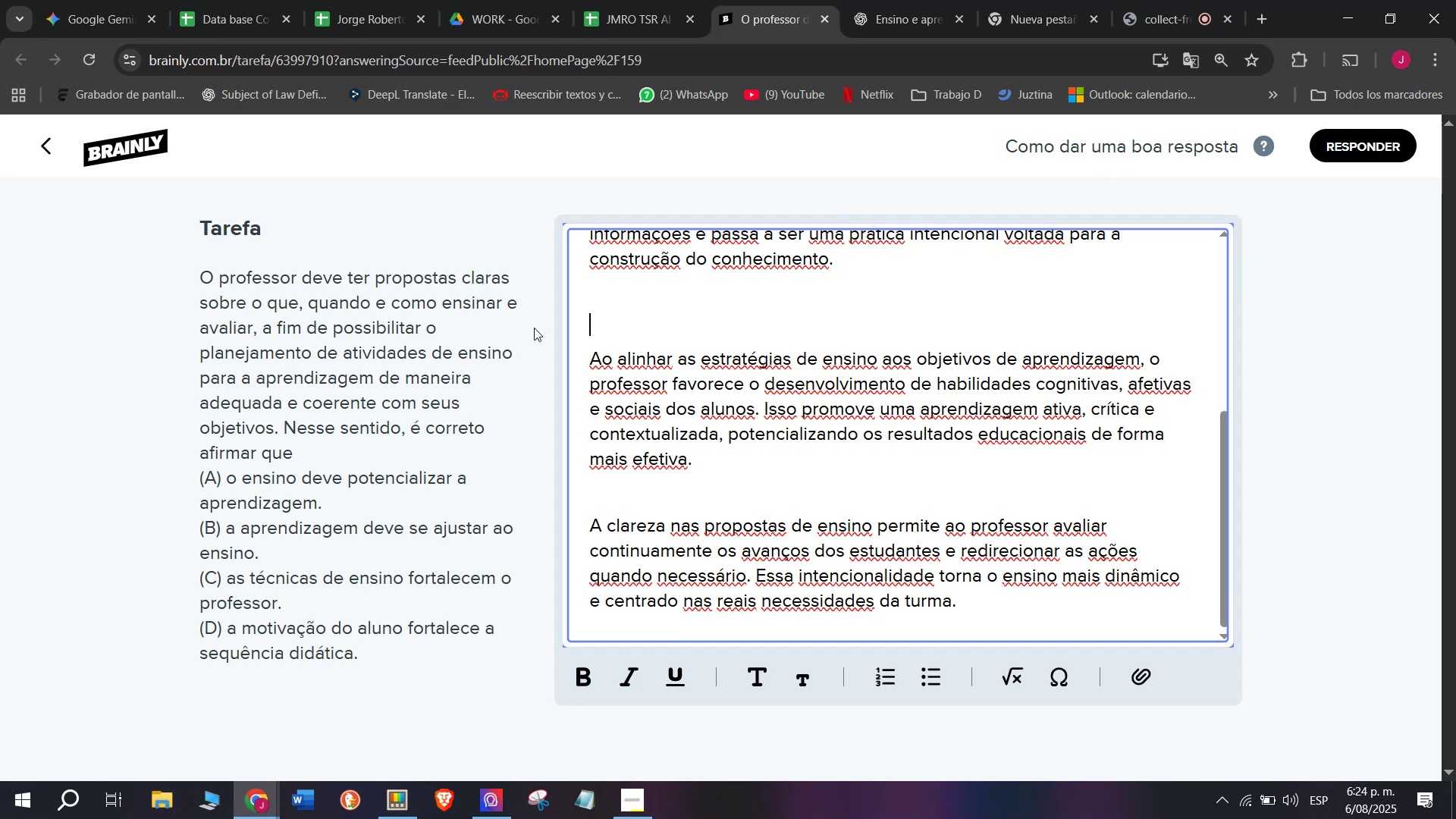 
key(Backspace)
 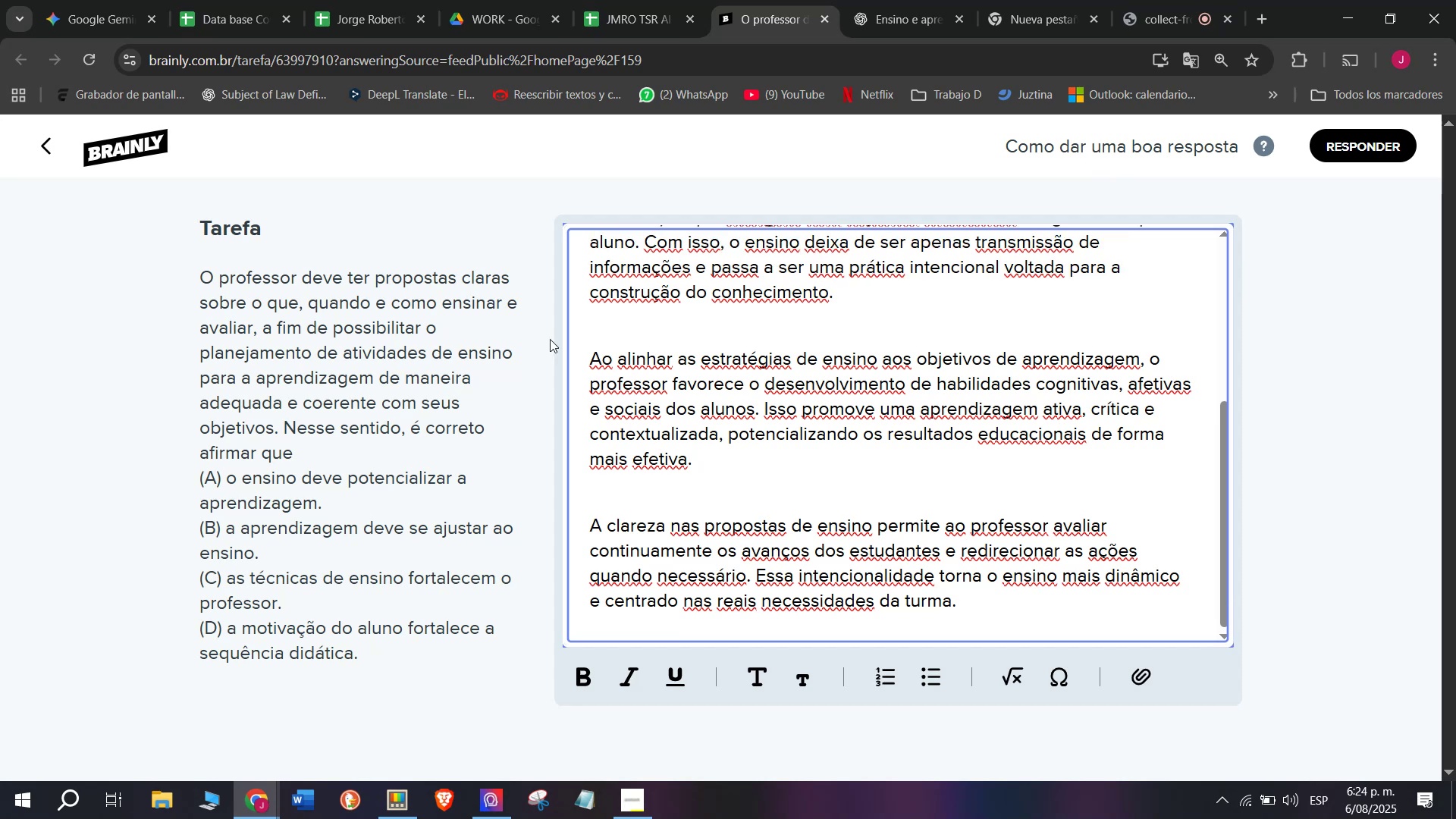 
scroll: coordinate [756, 475], scroll_direction: up, amount: 3.0
 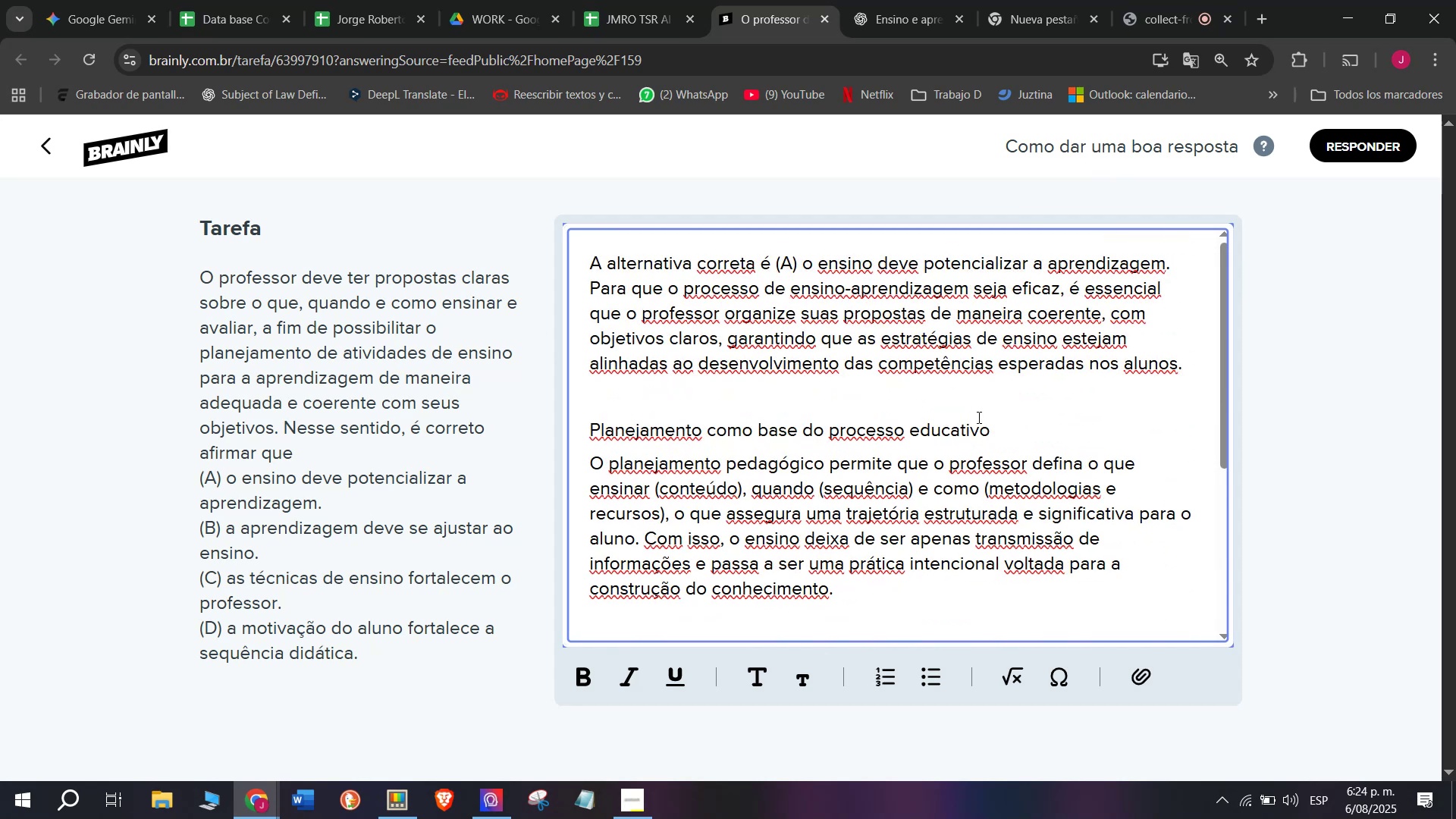 
left_click_drag(start_coordinate=[996, 428], to_coordinate=[500, 444])
 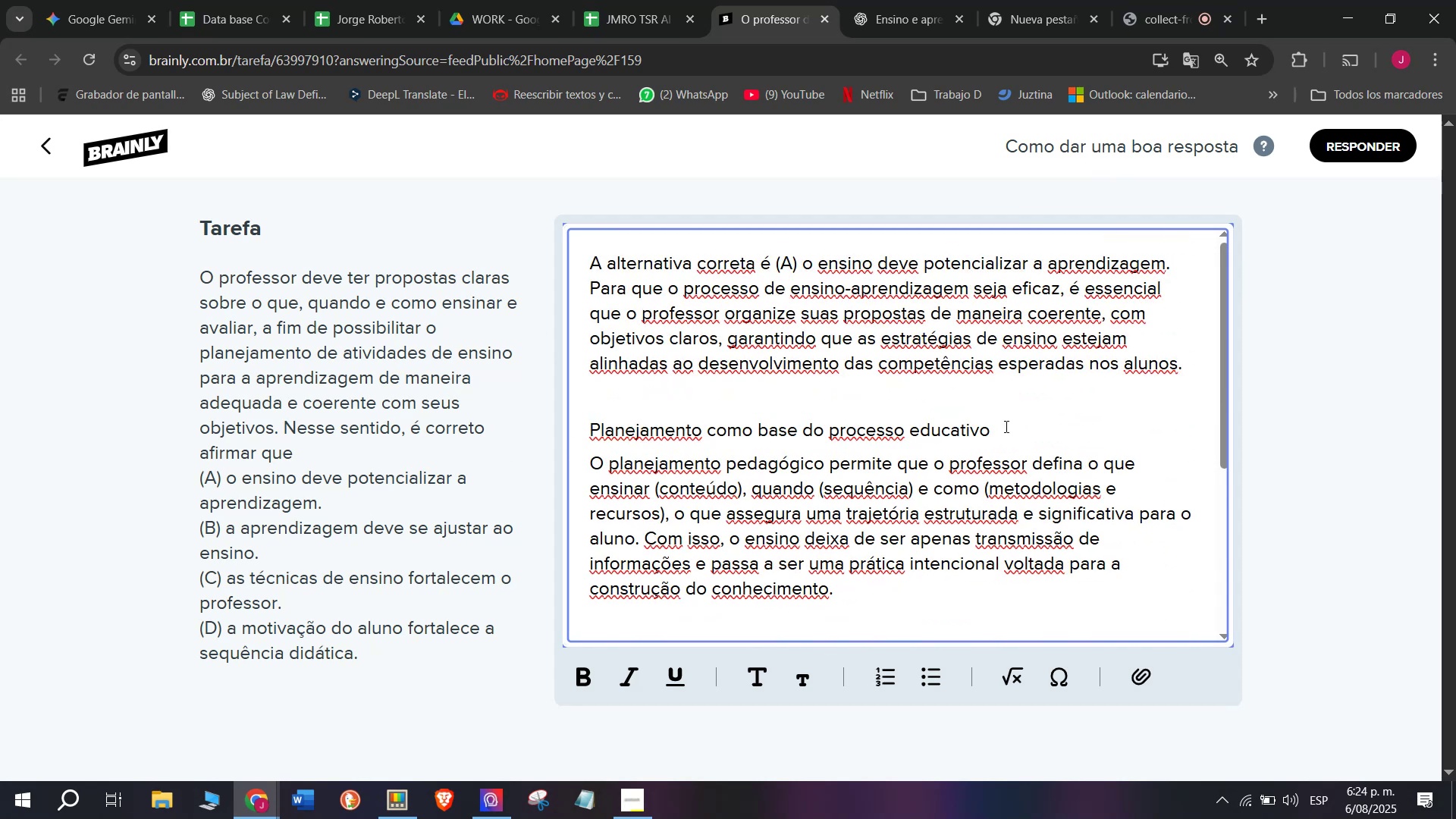 
left_click_drag(start_coordinate=[996, 432], to_coordinate=[946, 435])
 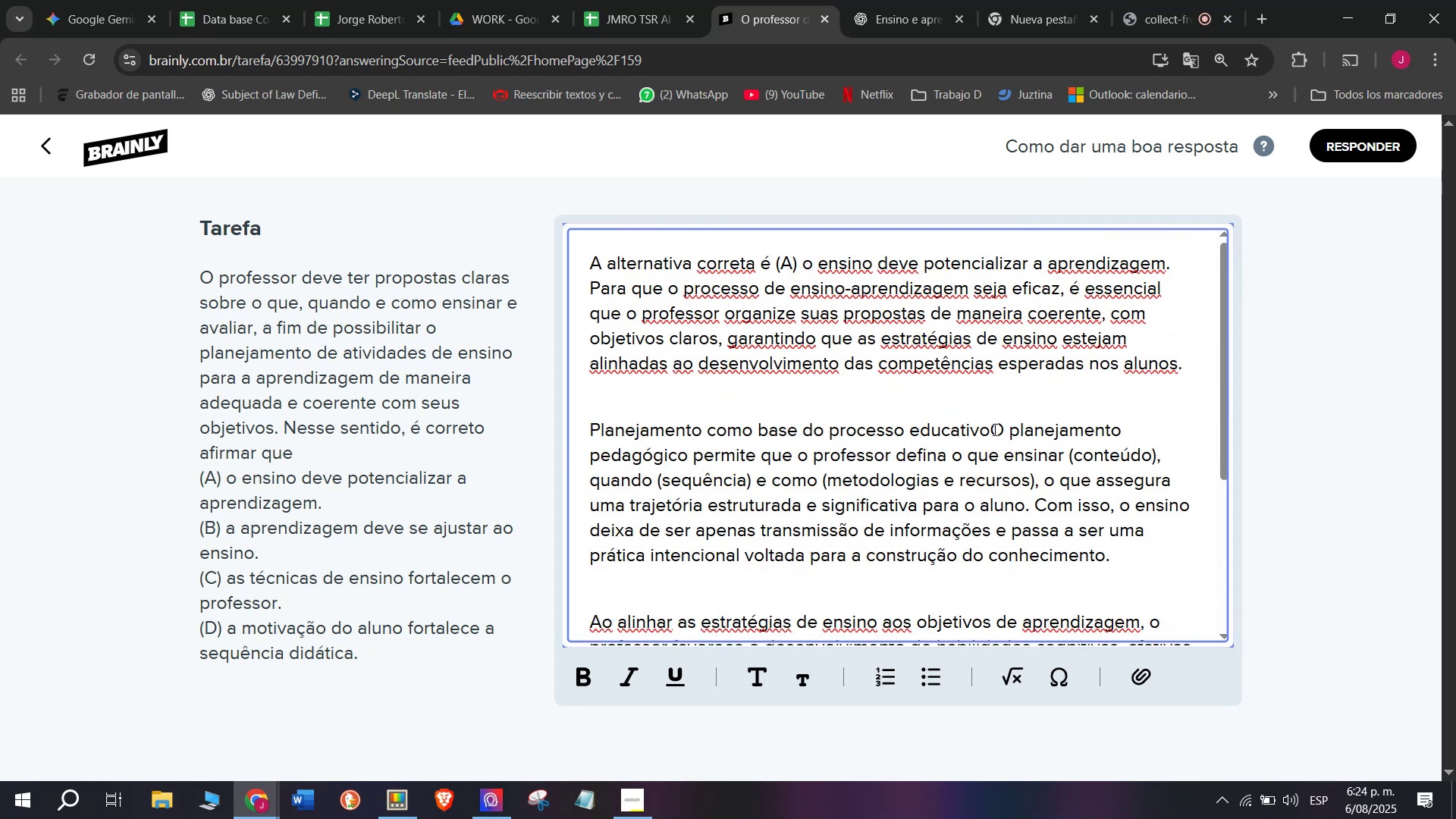 
left_click_drag(start_coordinate=[991, 429], to_coordinate=[581, 440])
 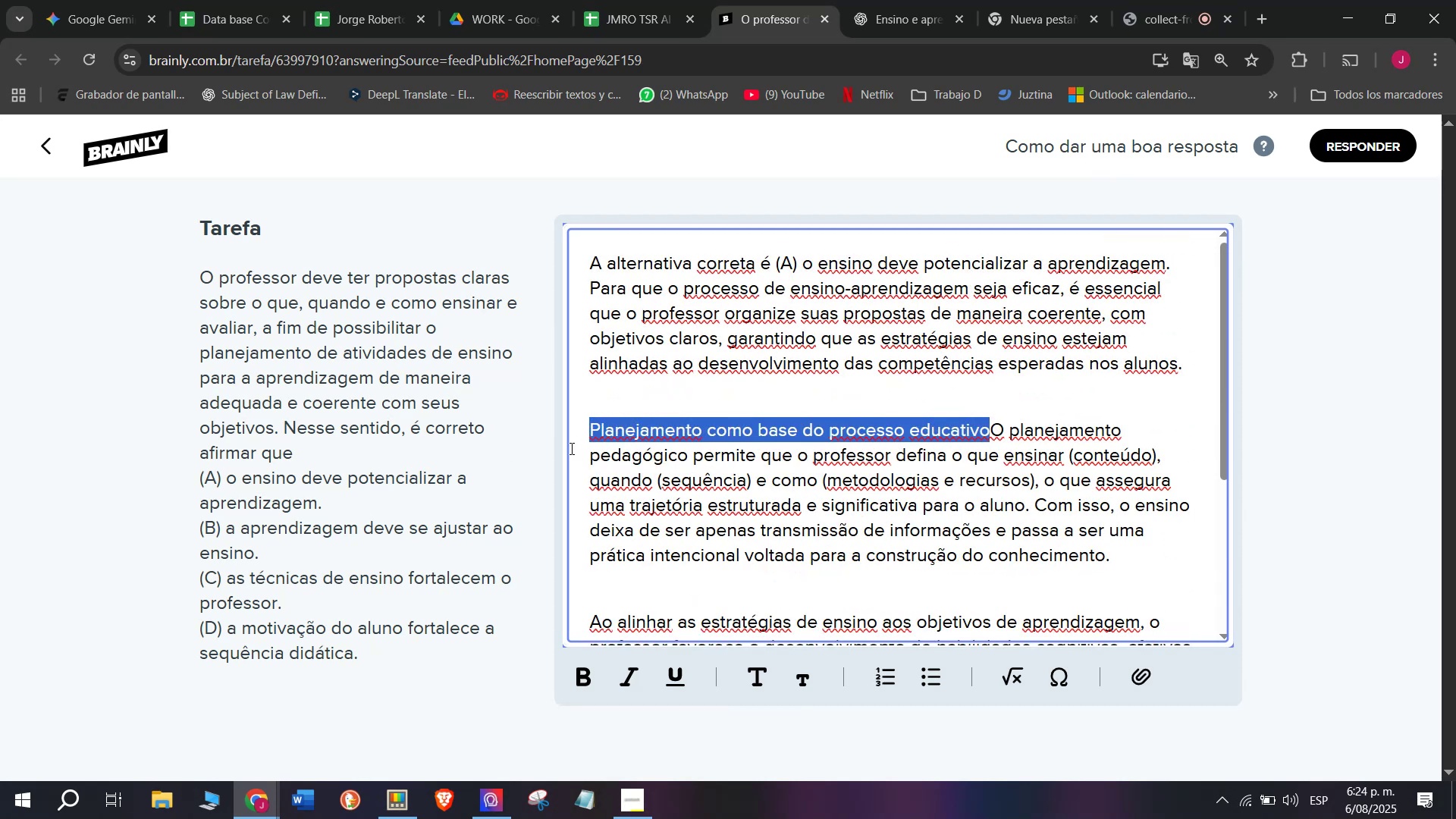 
key(Backspace)
 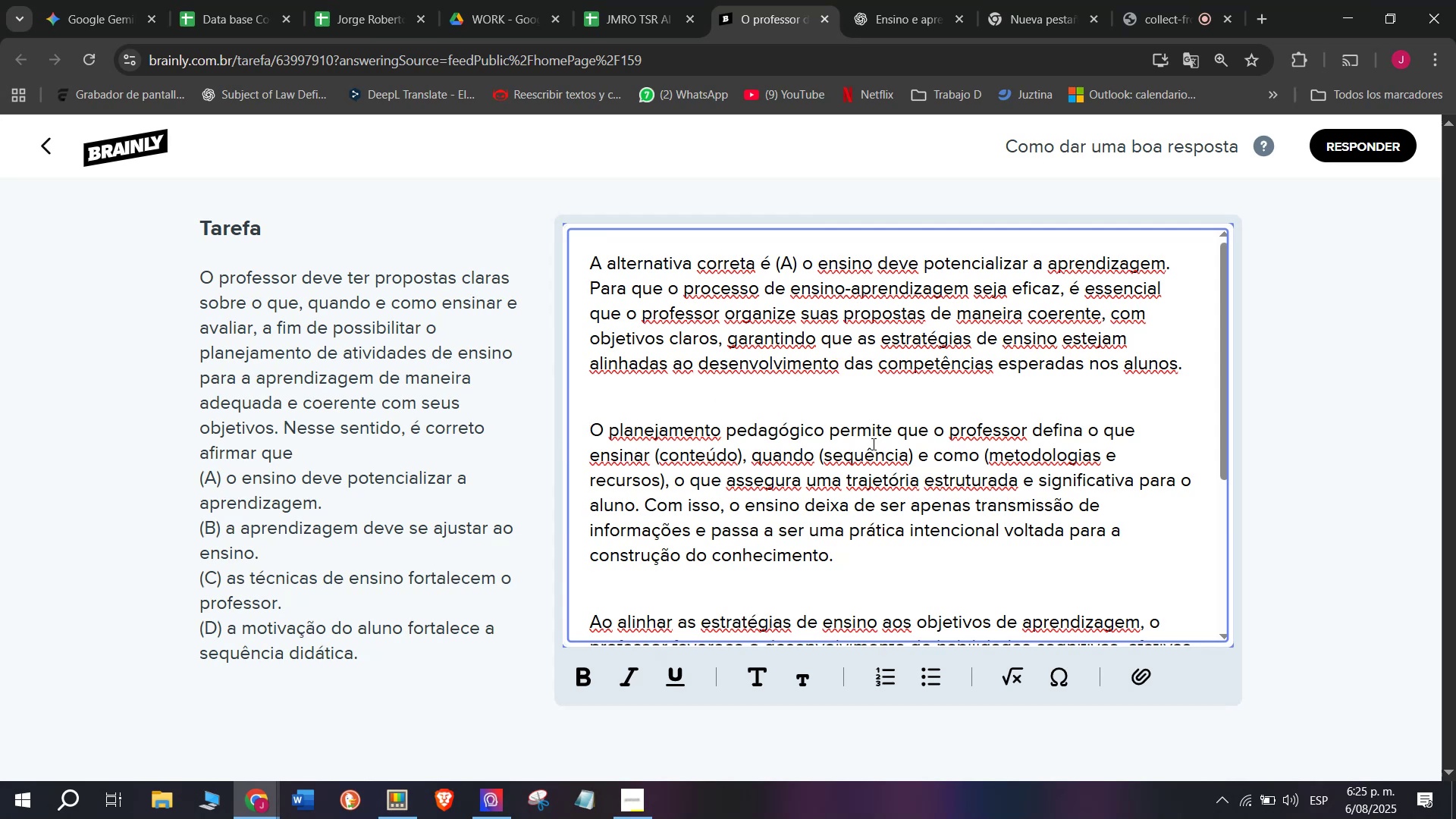 
wait(5.21)
 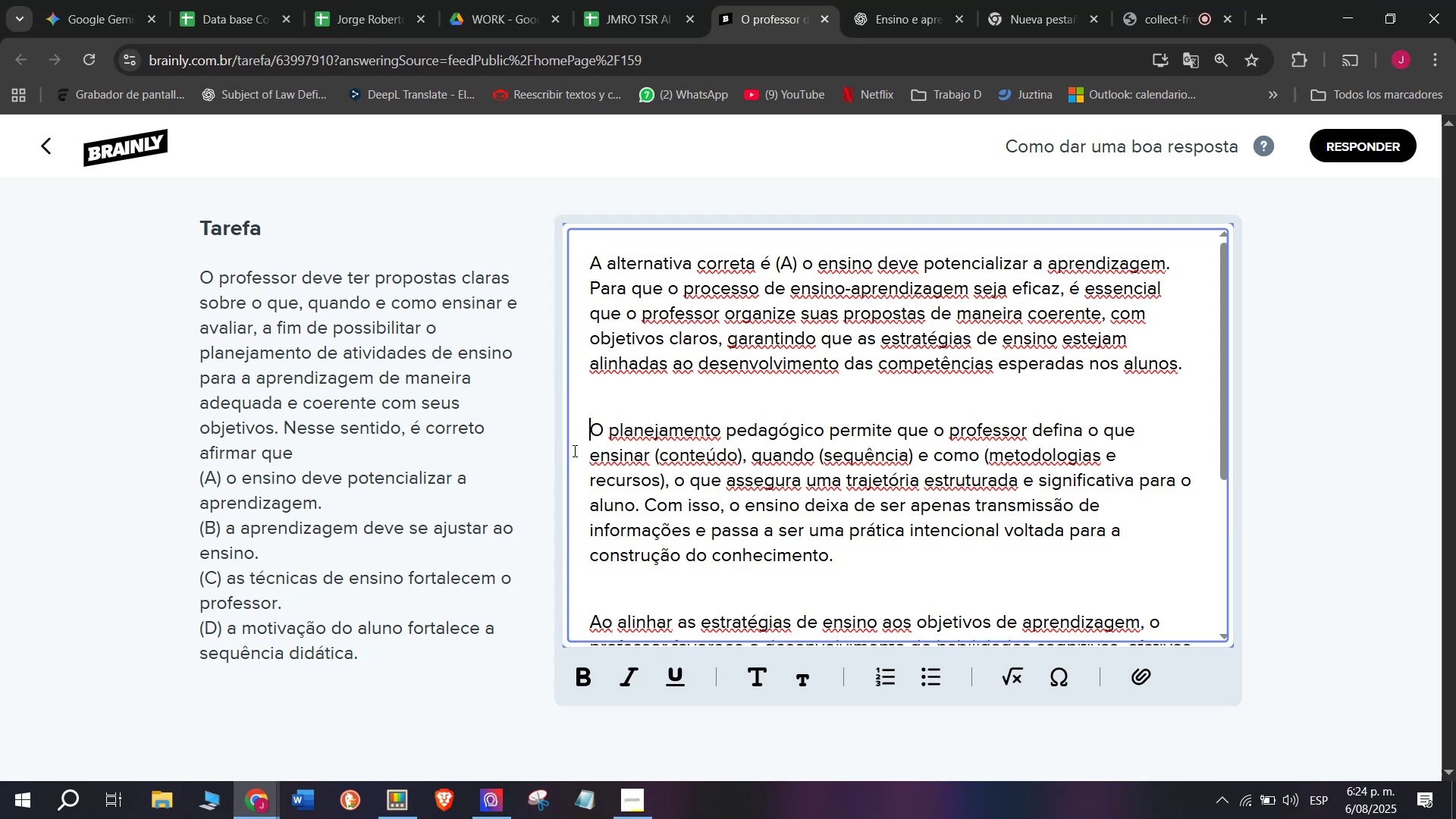 
scroll: coordinate [886, 509], scroll_direction: down, amount: 4.0
 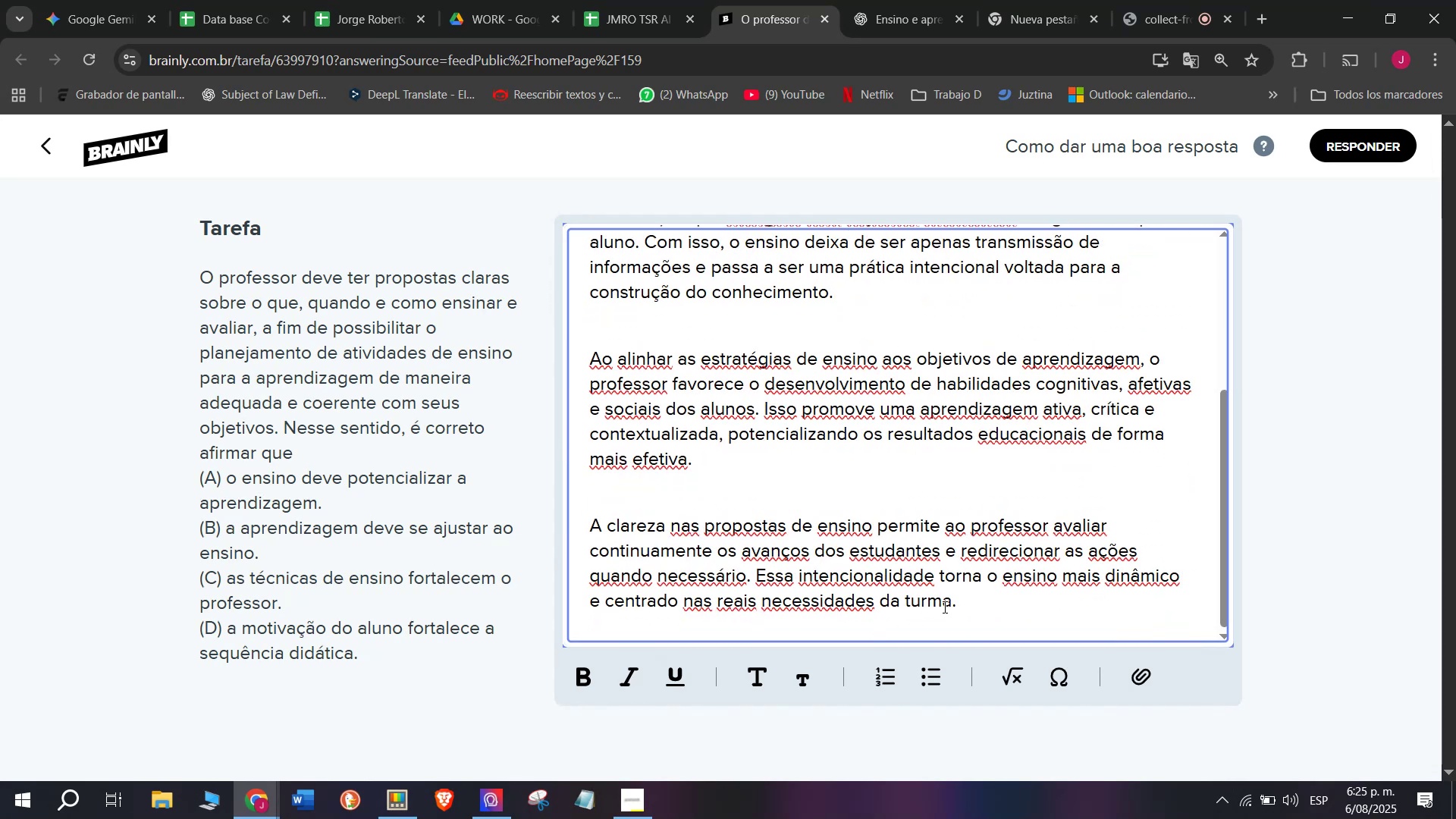 
left_click_drag(start_coordinate=[973, 601], to_coordinate=[426, 145])
 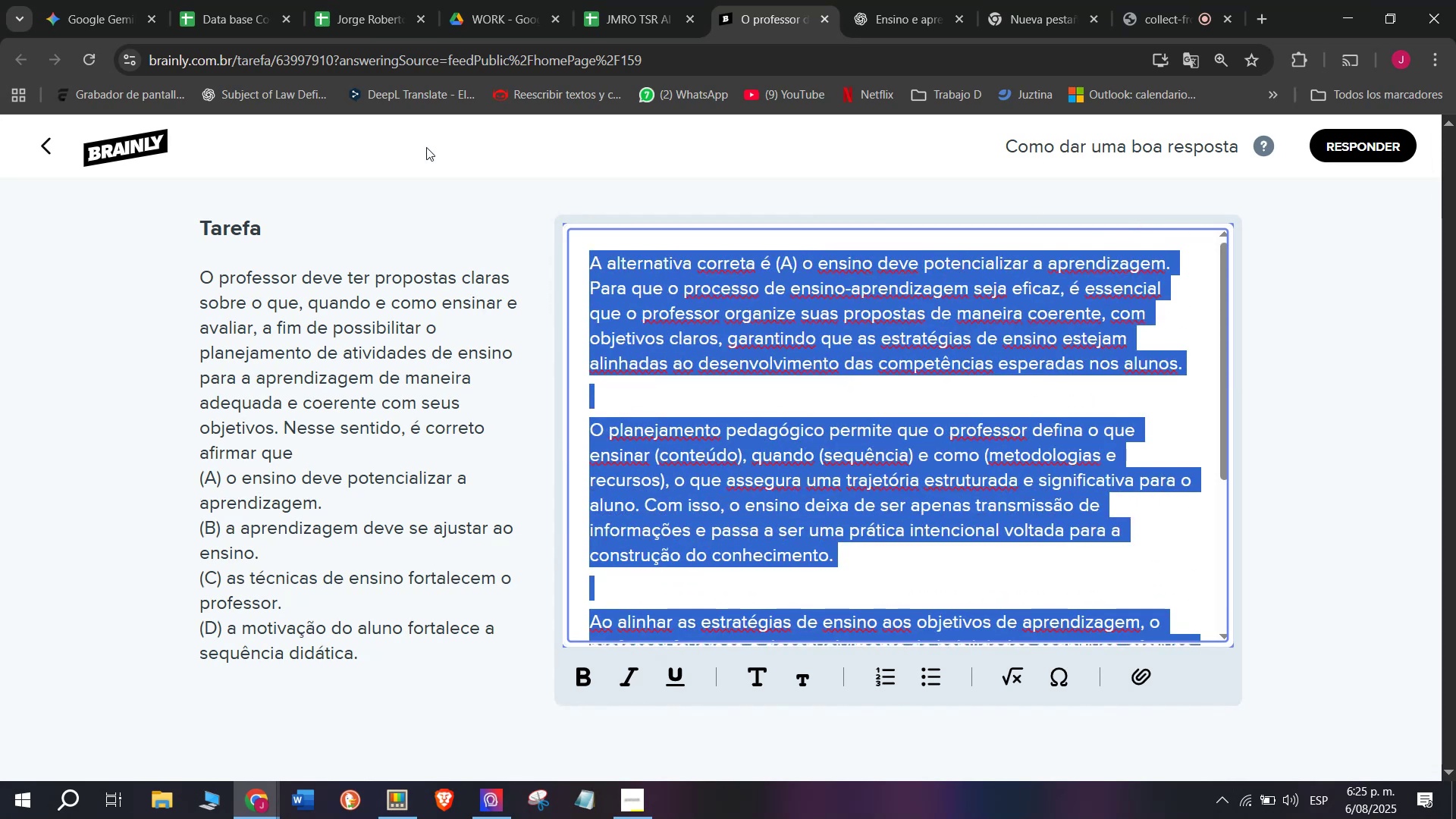 
key(Break)
 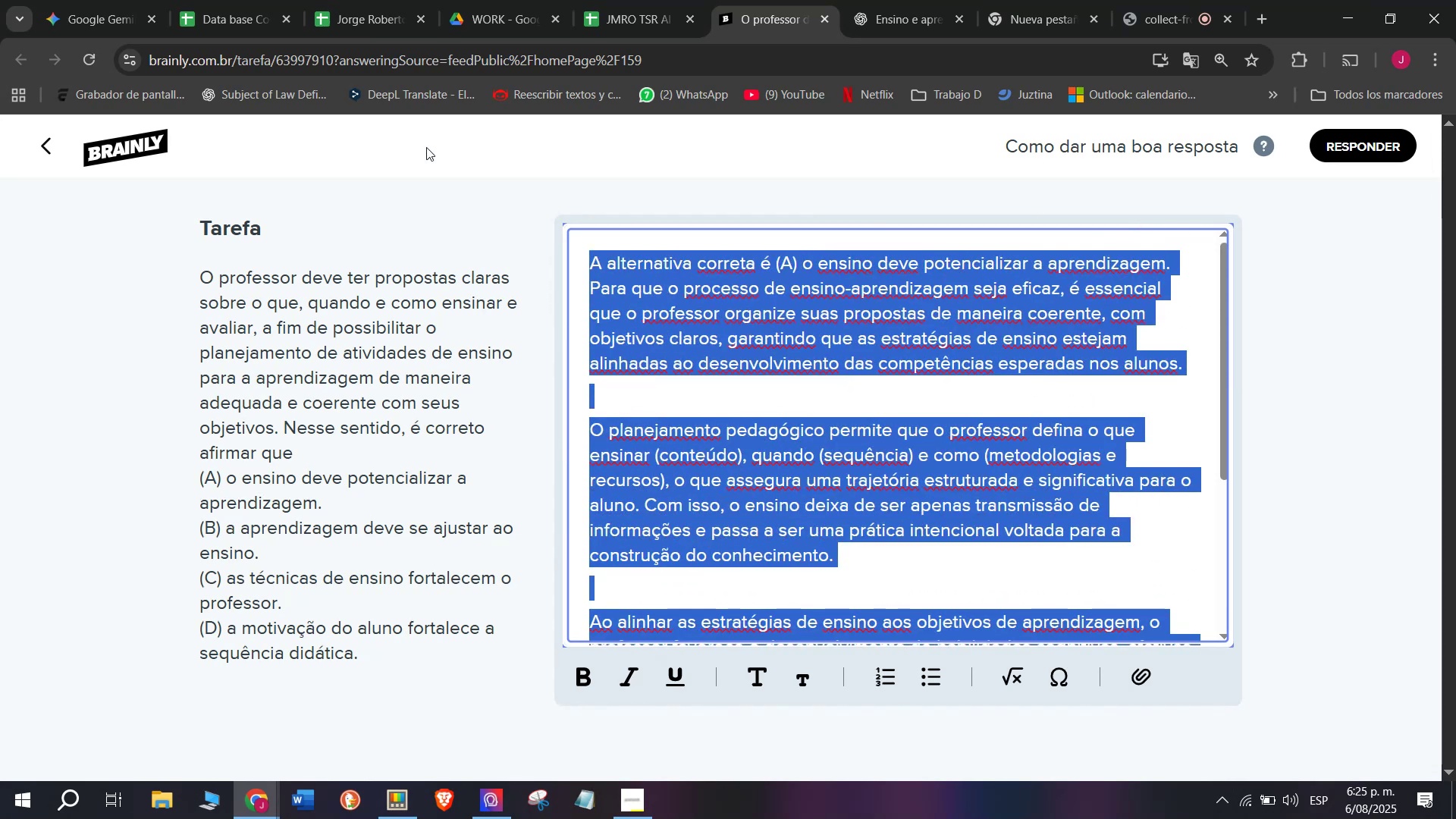 
key(Control+ControlLeft)
 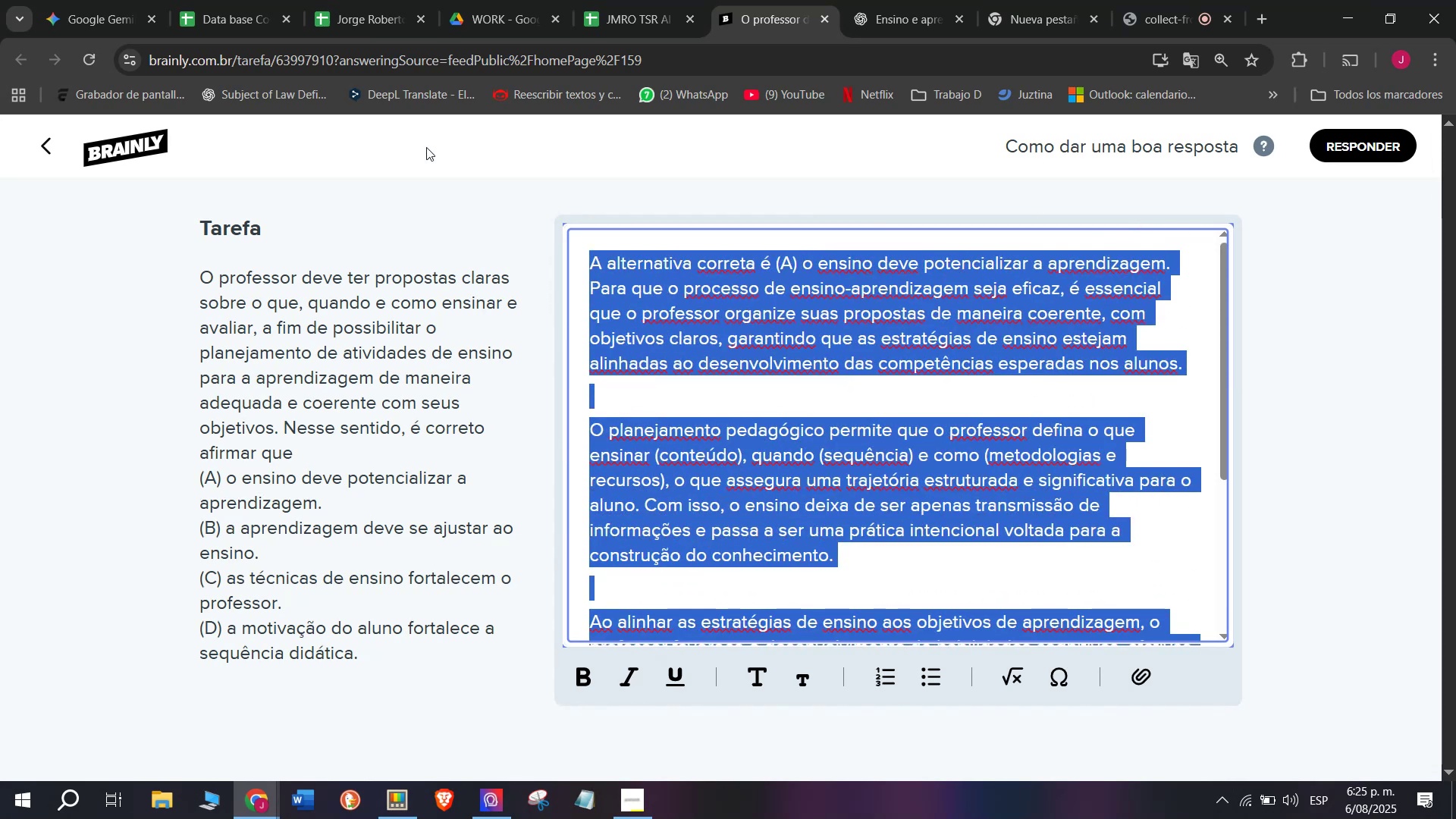 
key(Control+C)
 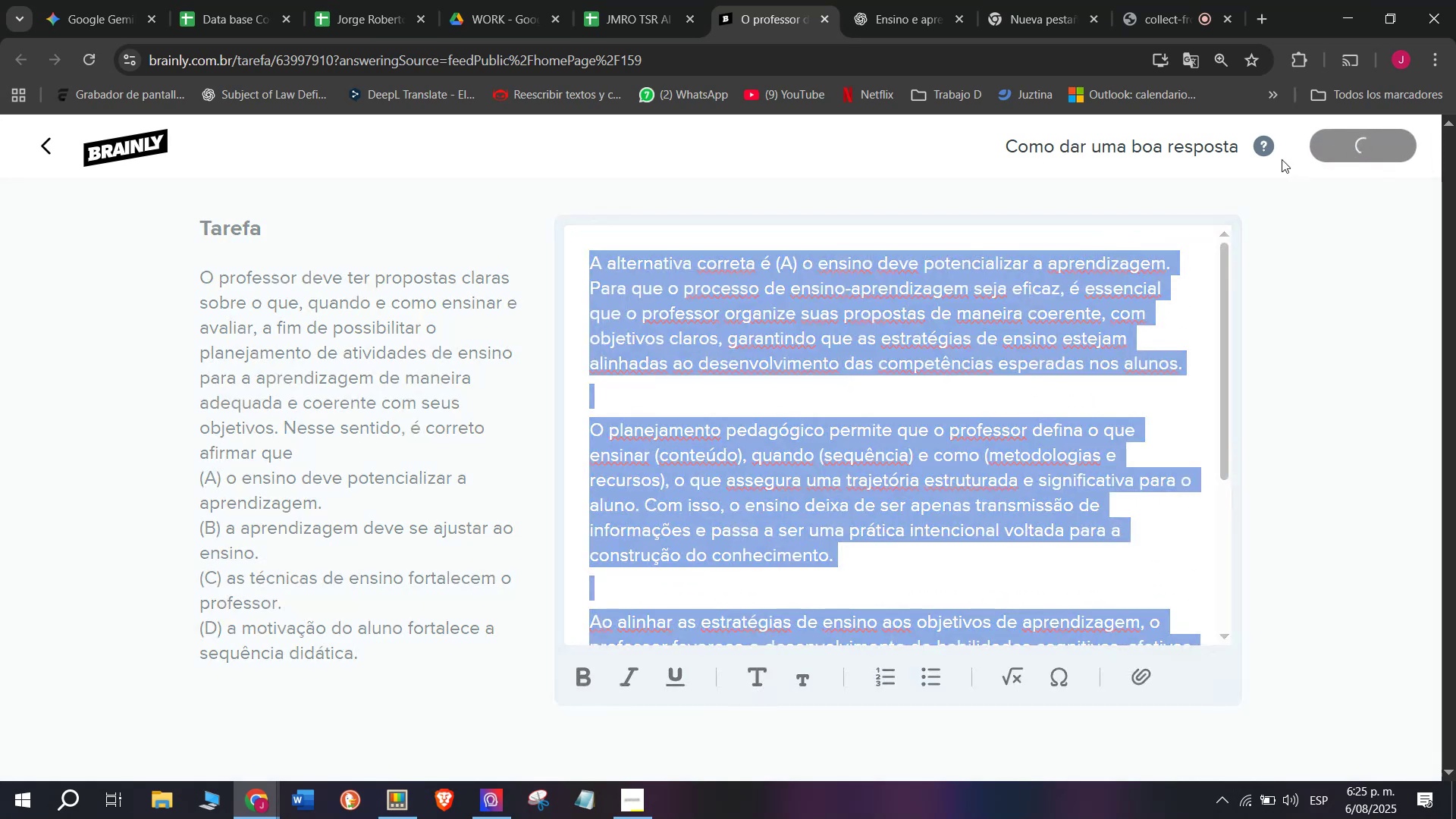 
left_click([639, 0])
 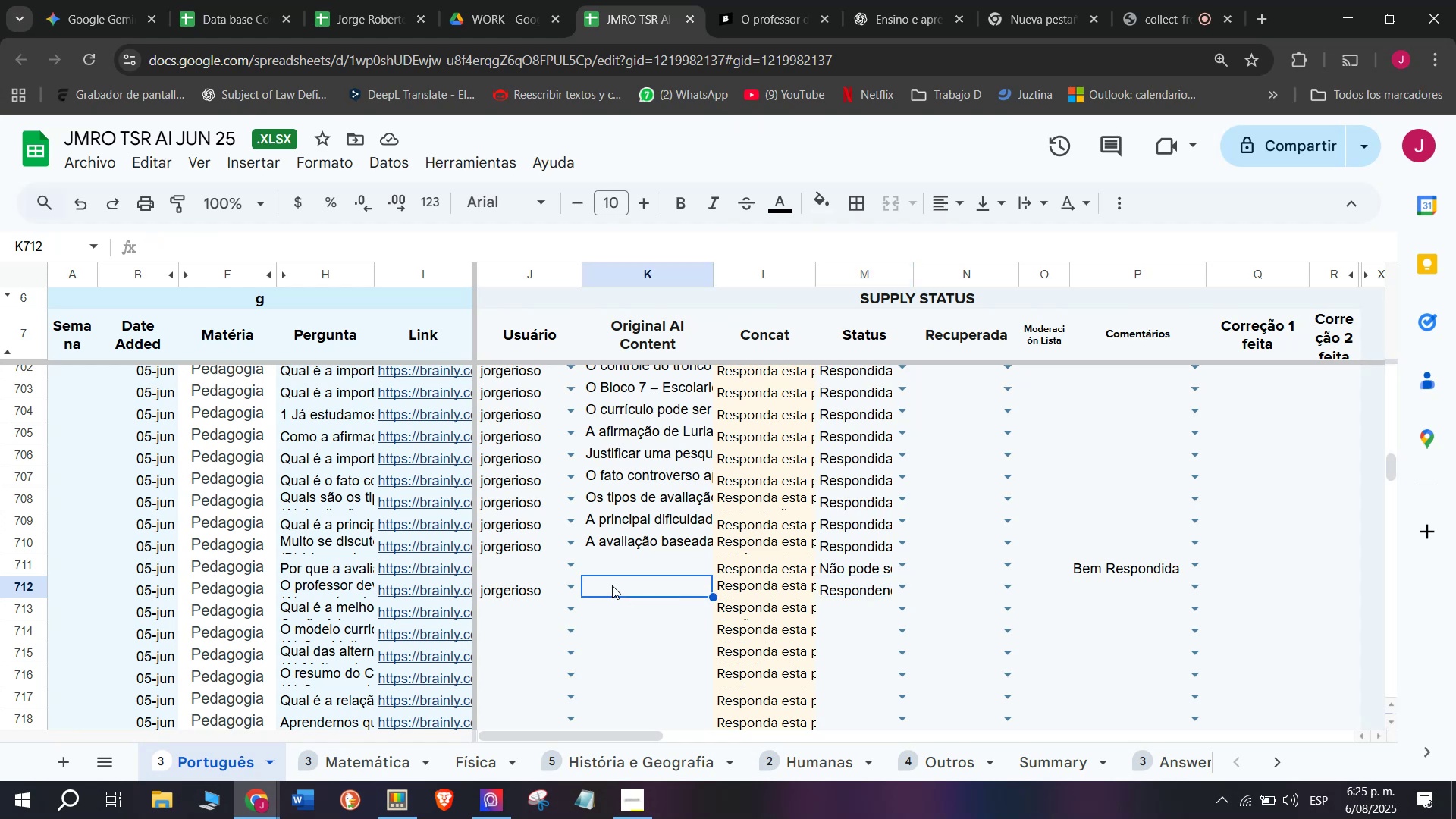 
double_click([629, 593])
 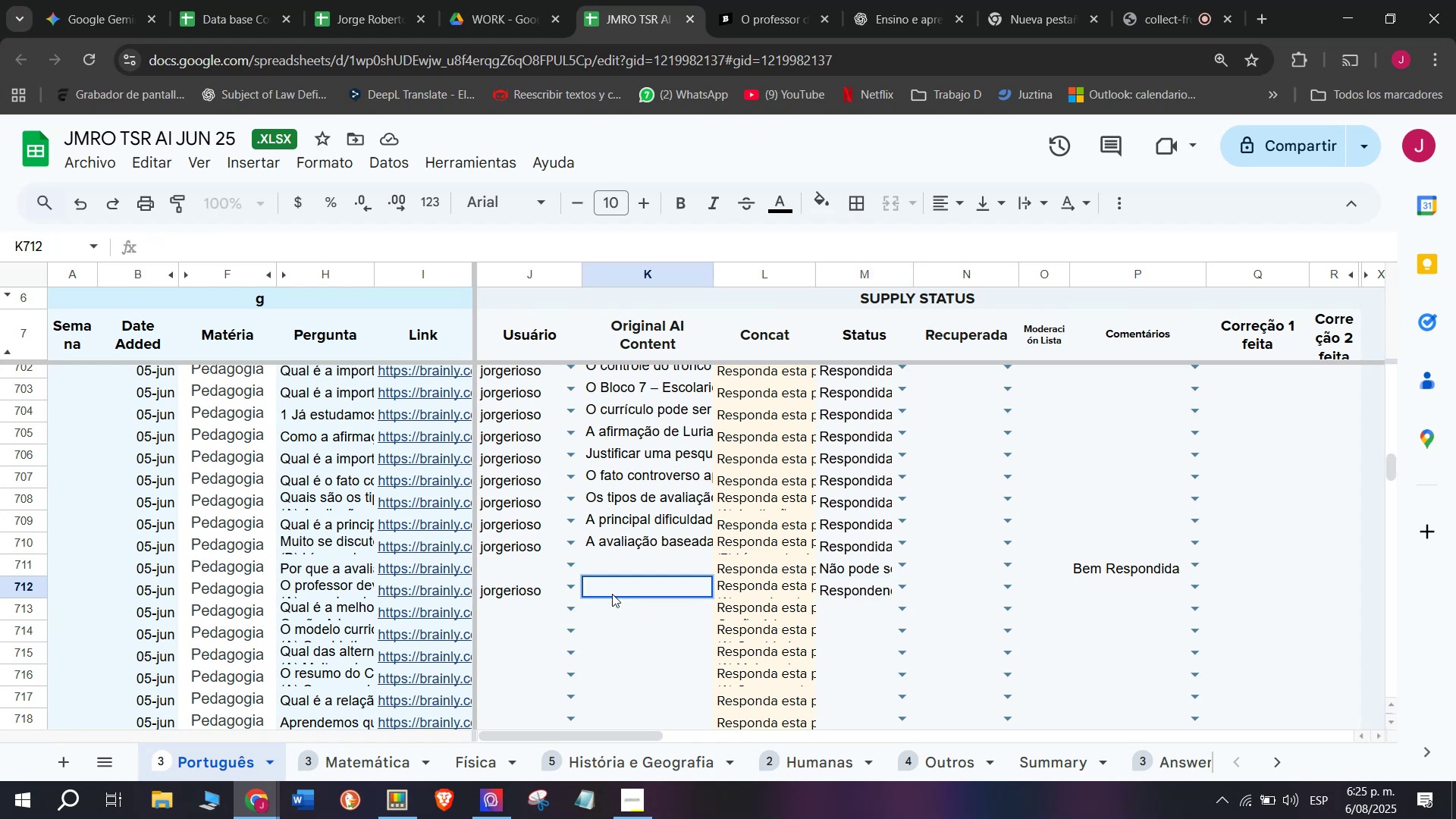 
key(Z)
 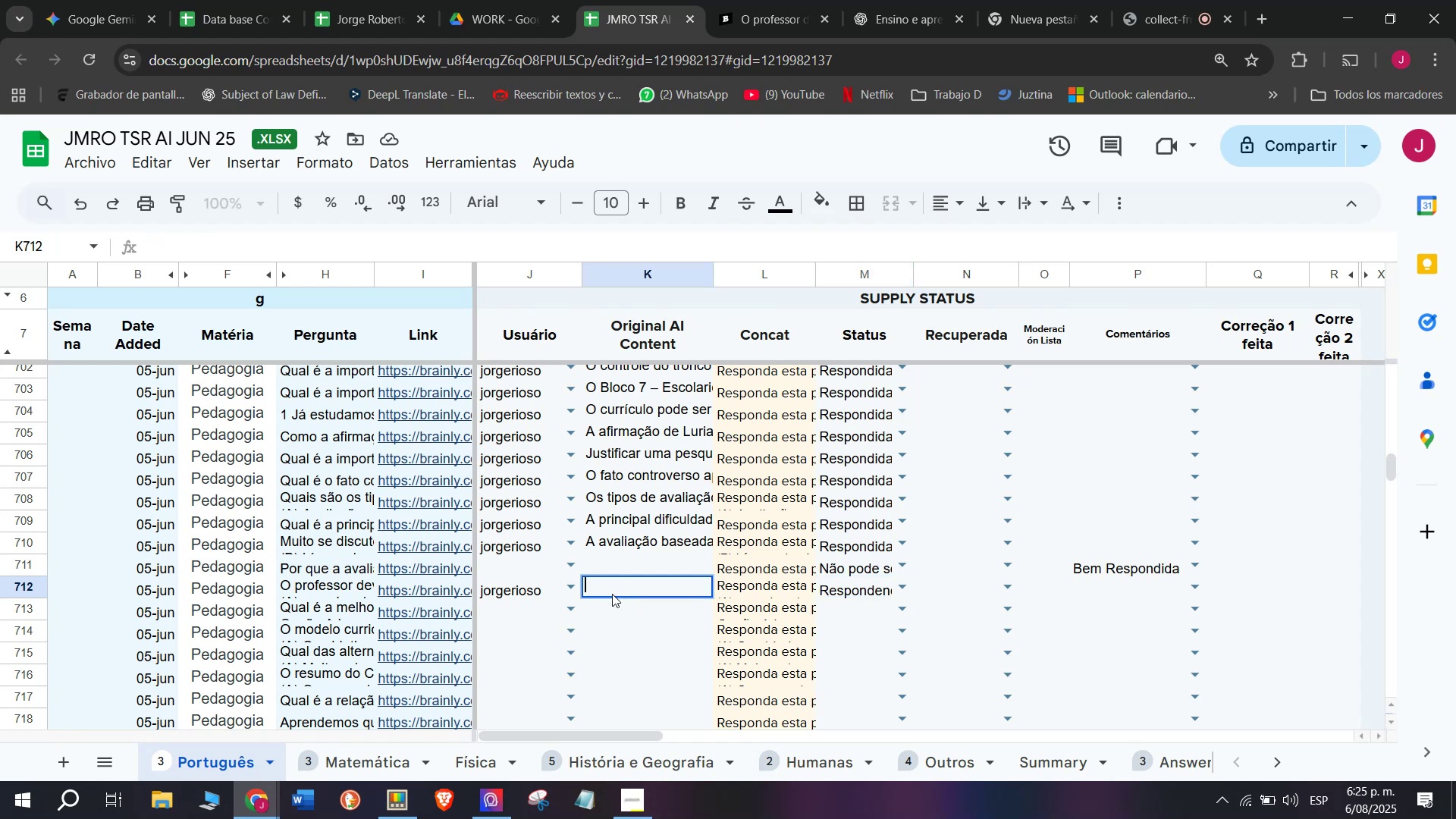 
key(Control+ControlLeft)
 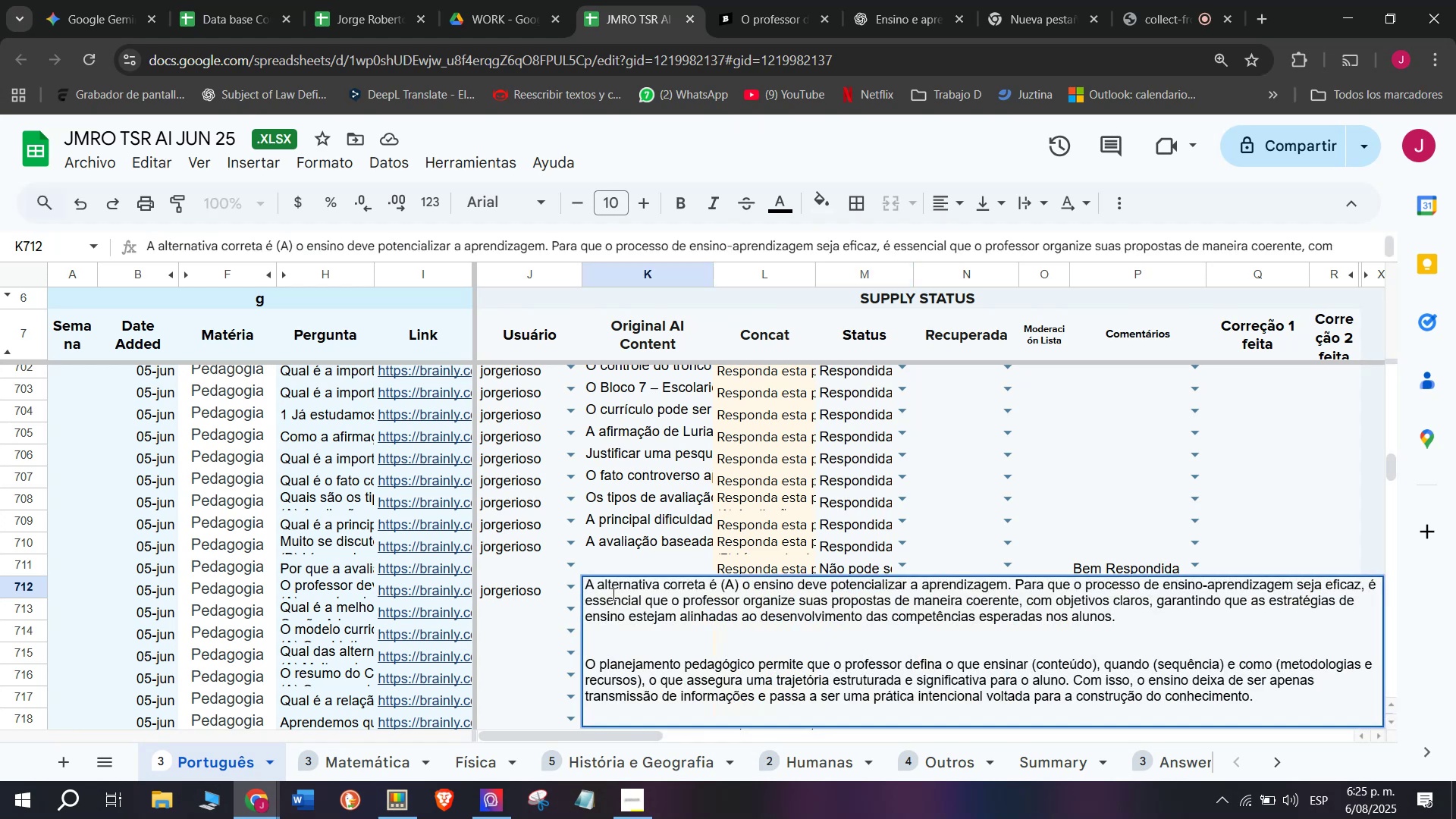 
key(Control+V)
 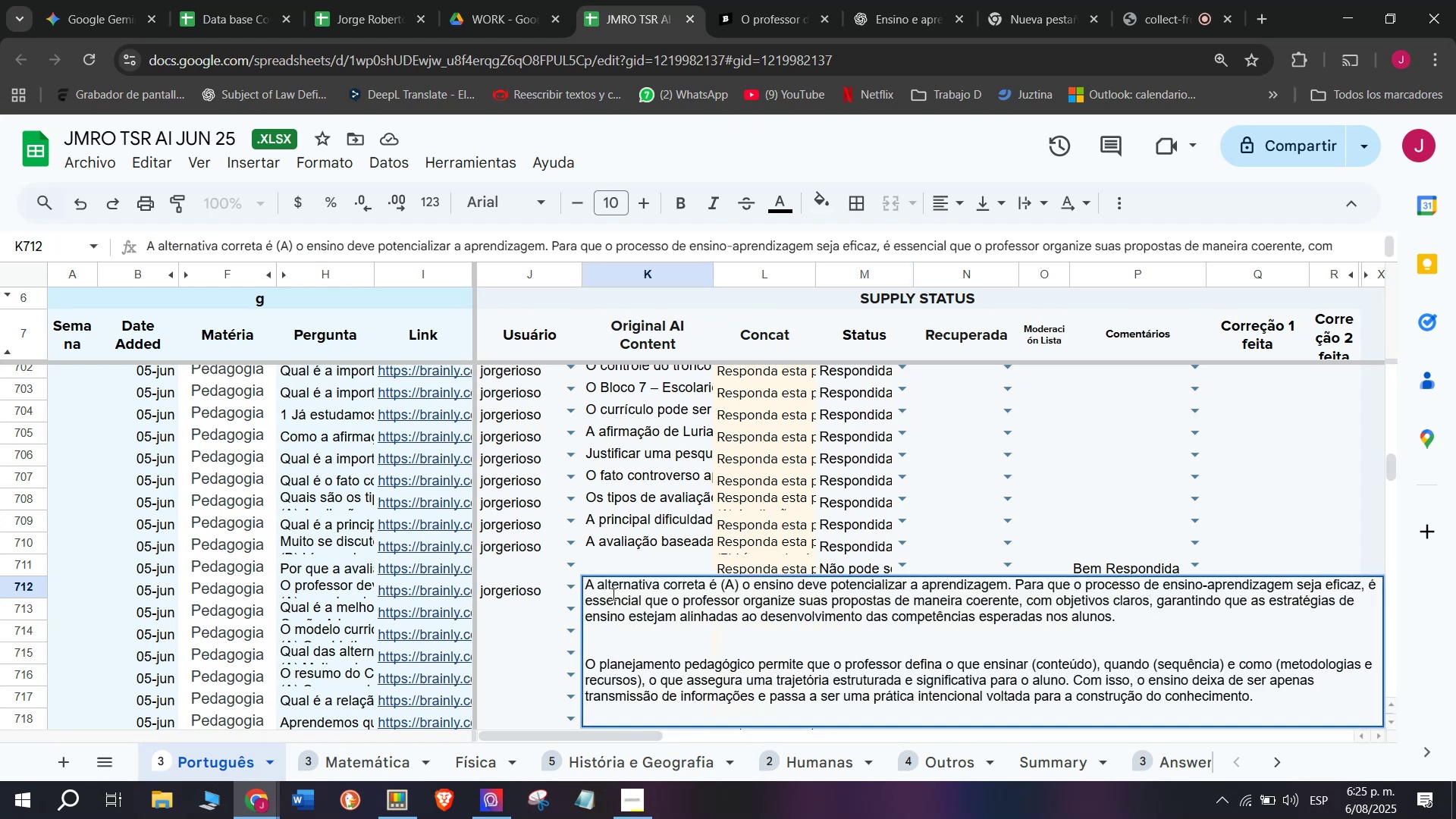 
key(Enter)
 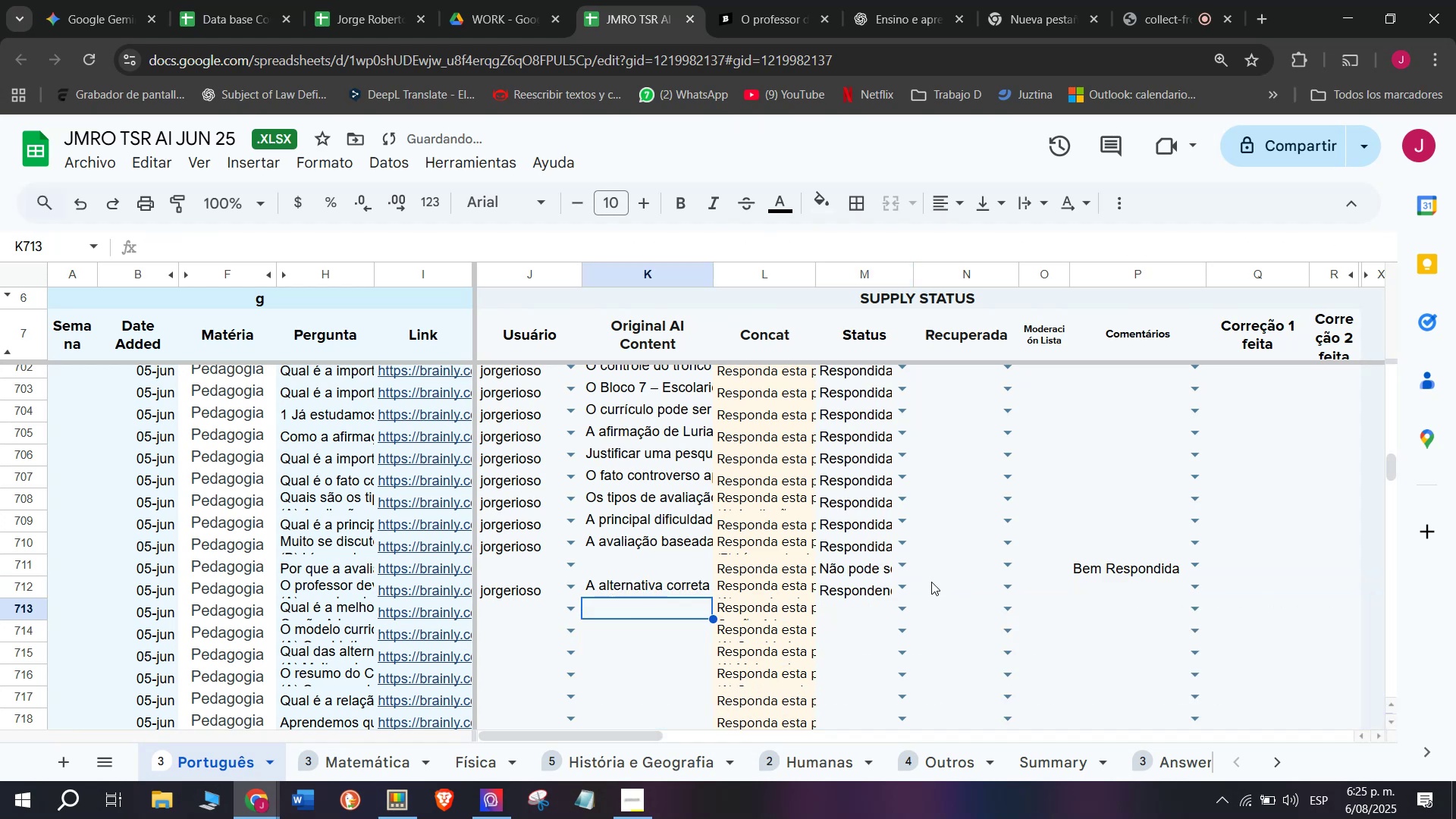 
left_click([903, 587])
 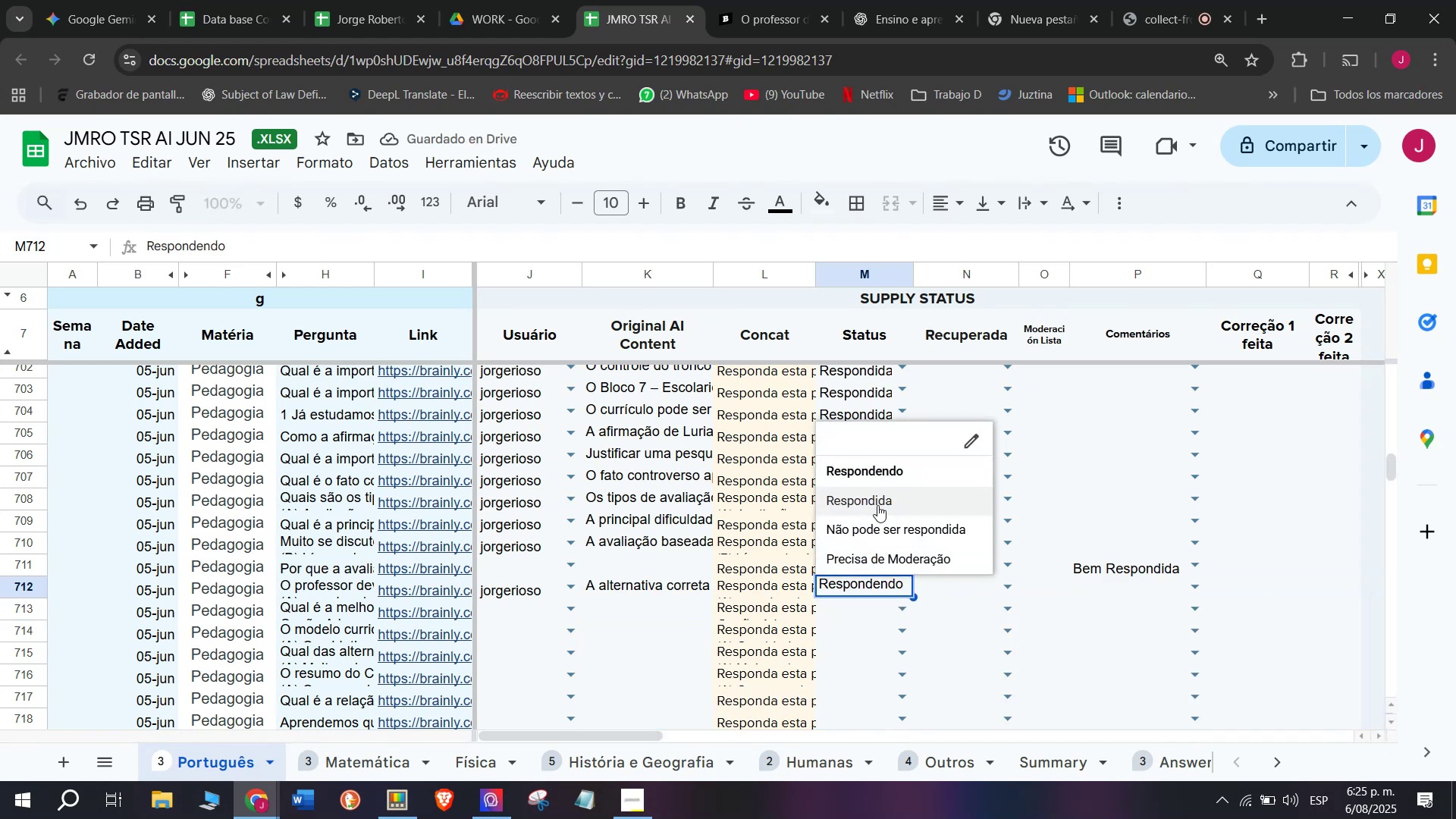 
left_click([876, 495])
 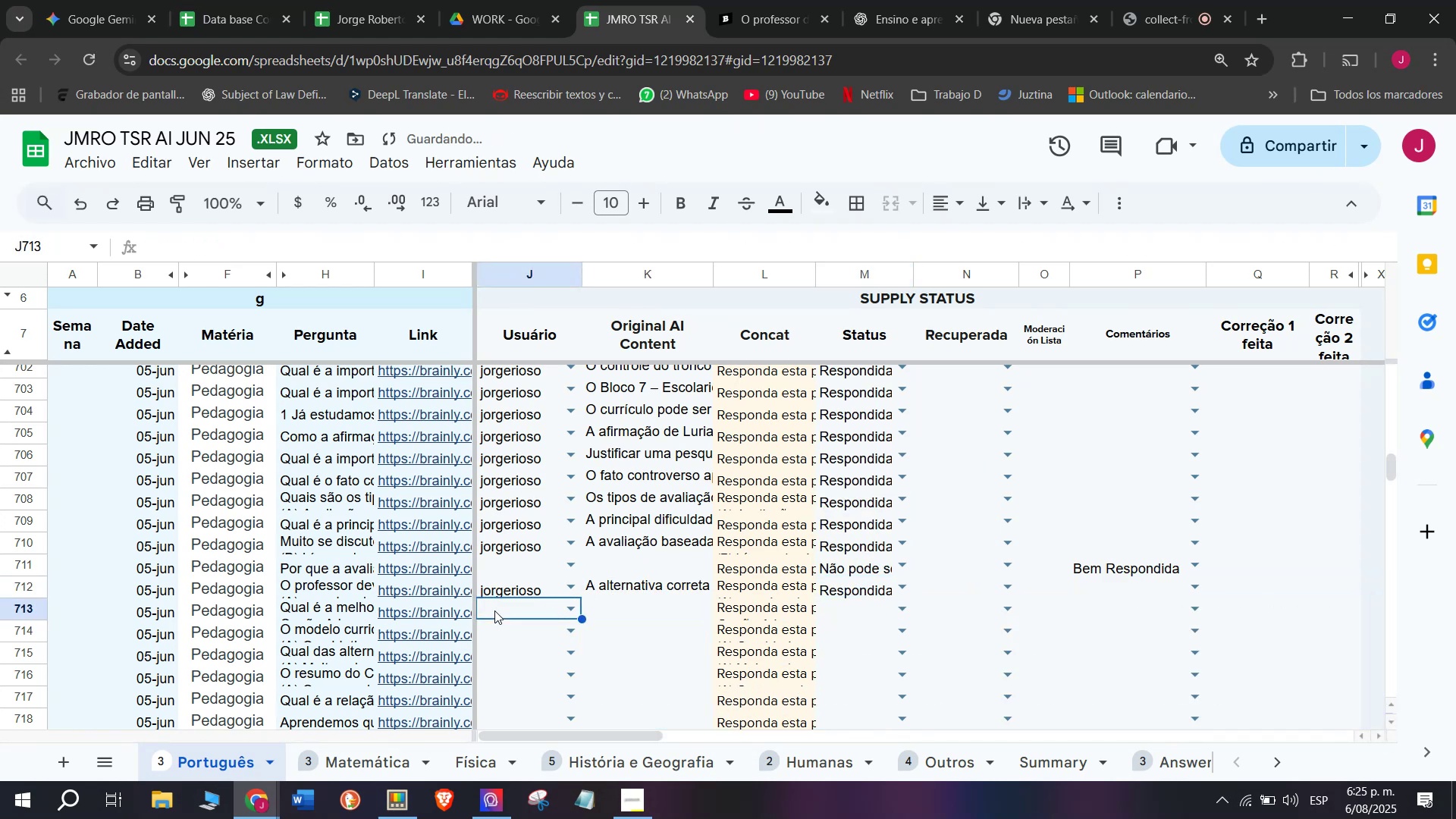 
key(J)
 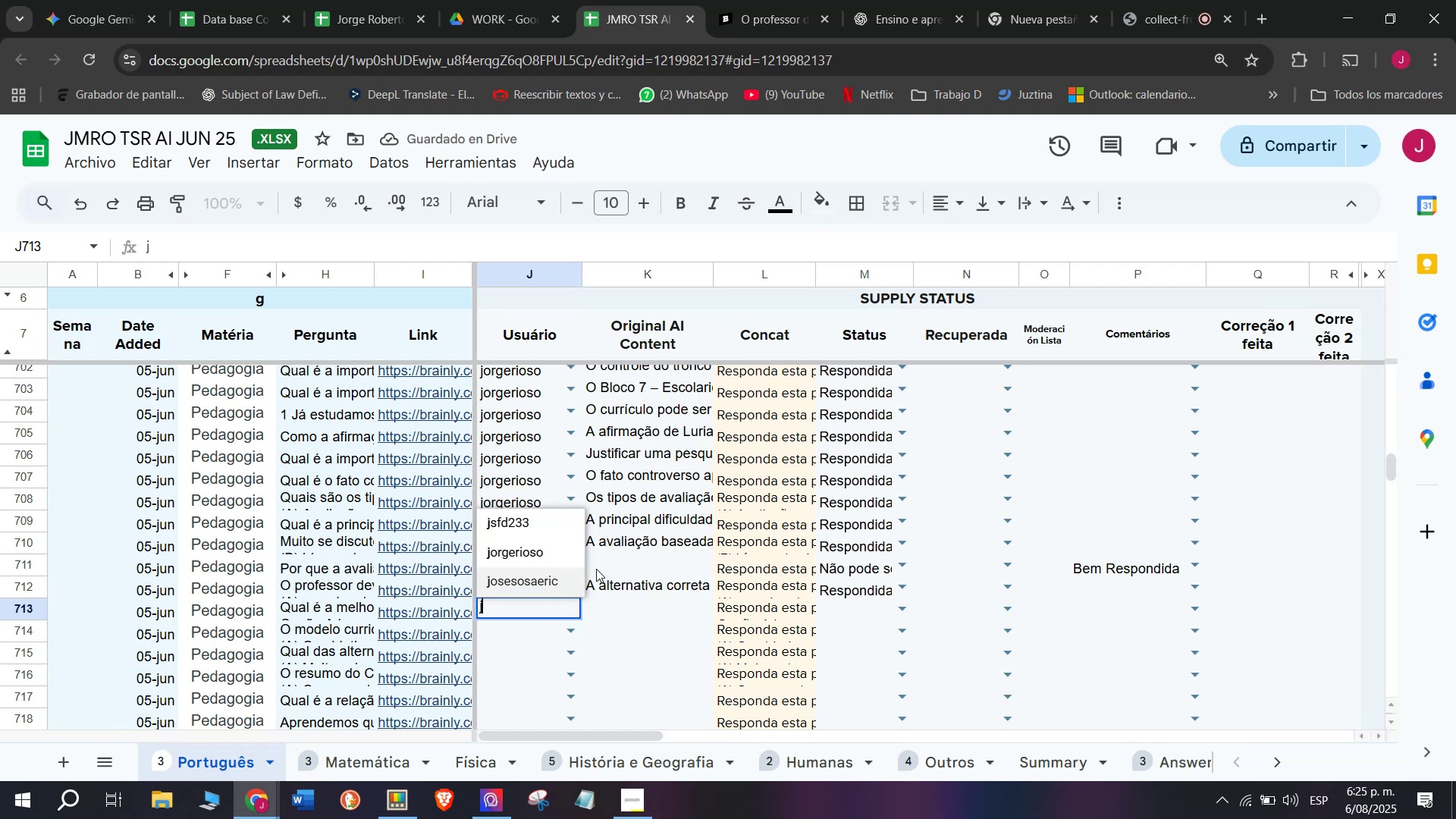 
left_click([547, 550])
 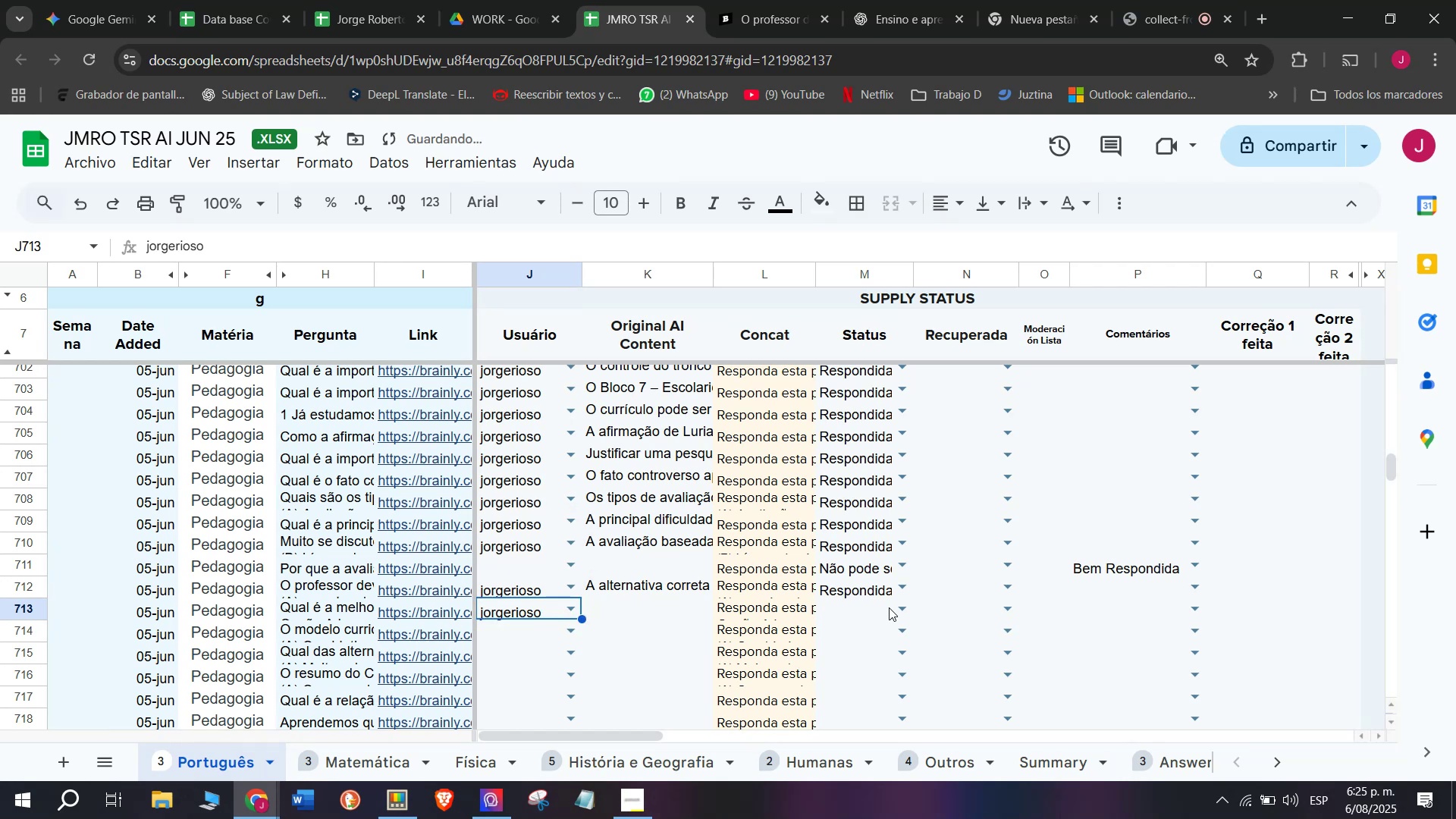 
left_click([902, 607])
 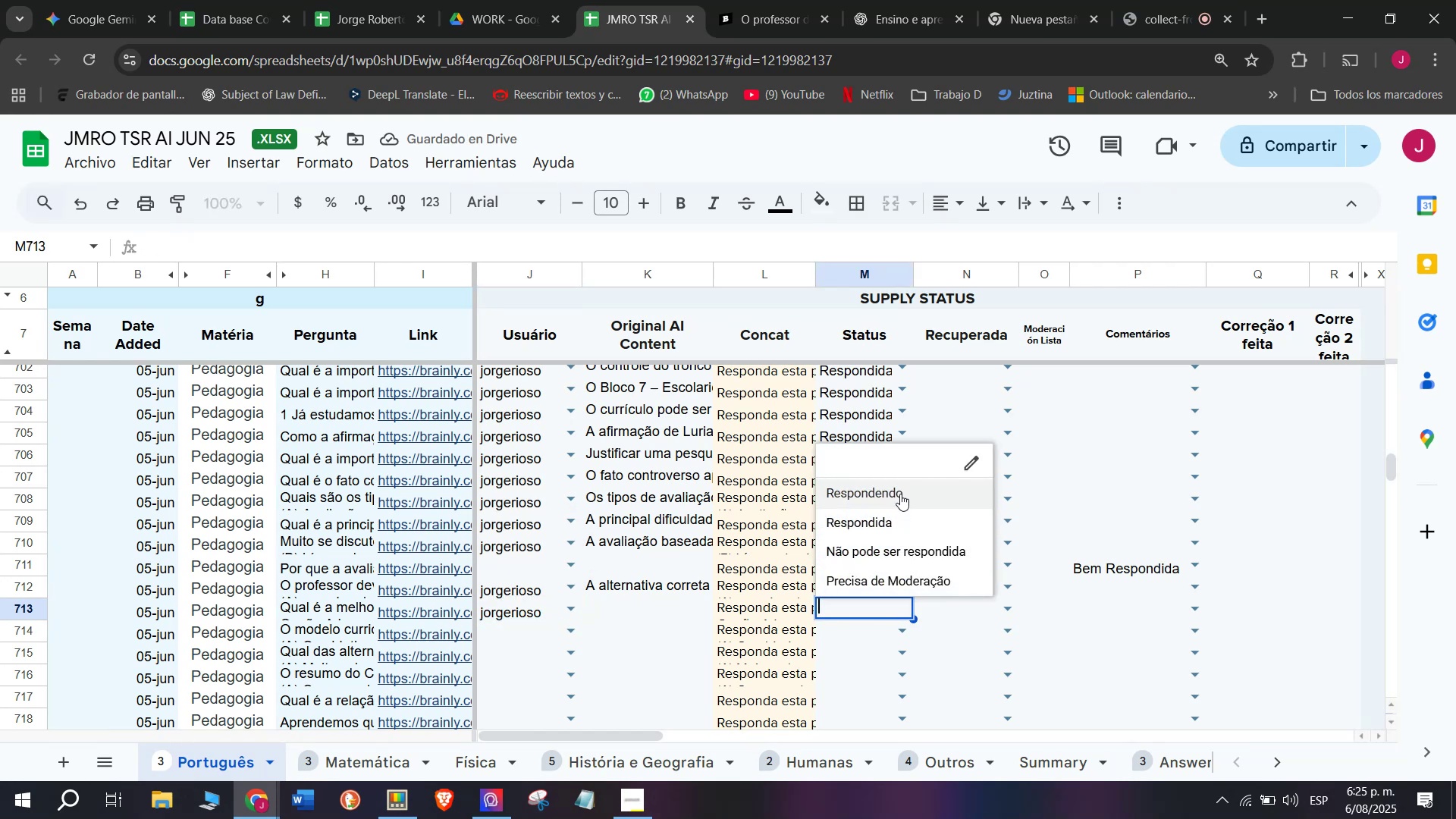 
left_click([900, 494])
 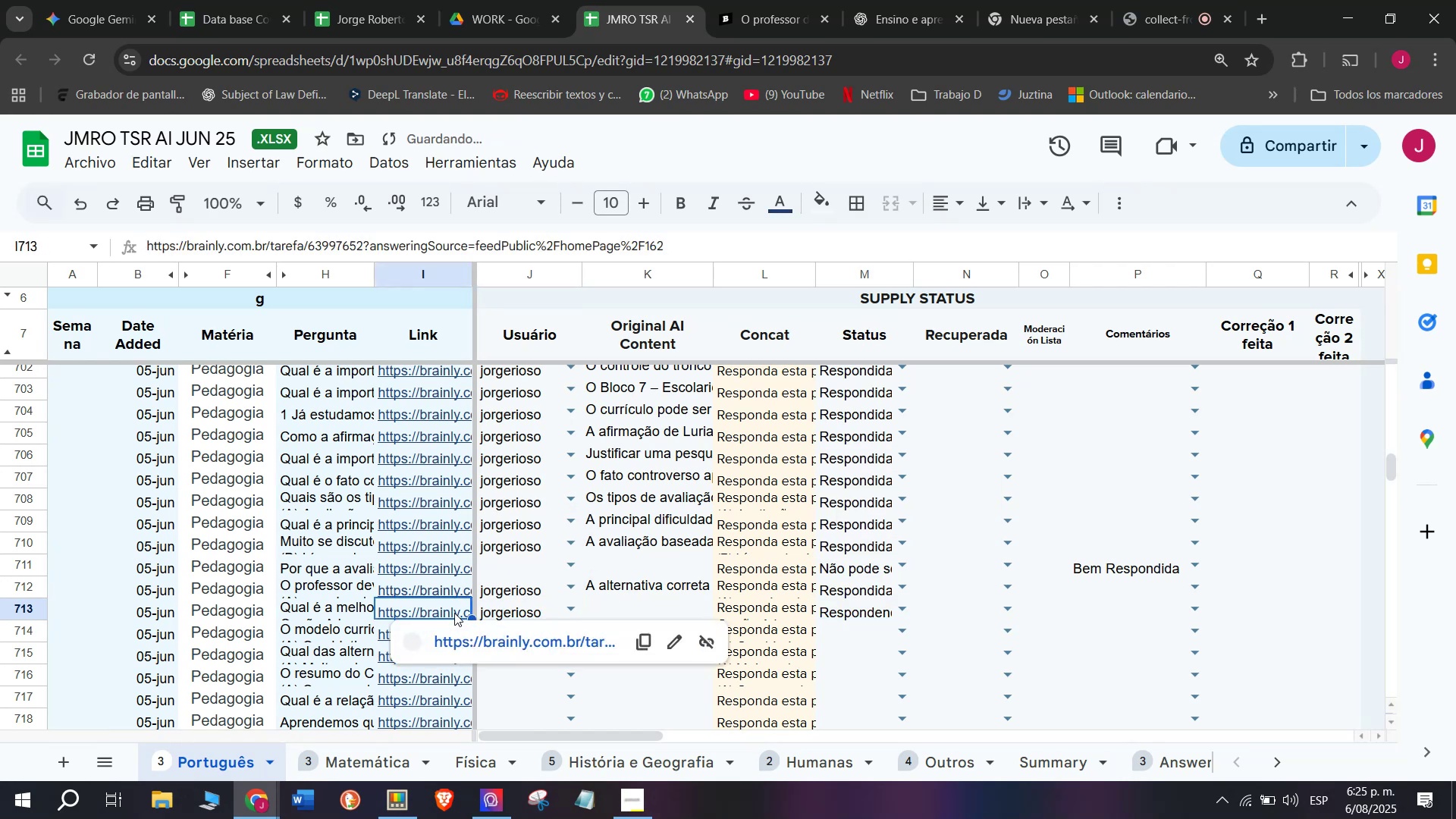 
left_click([453, 642])
 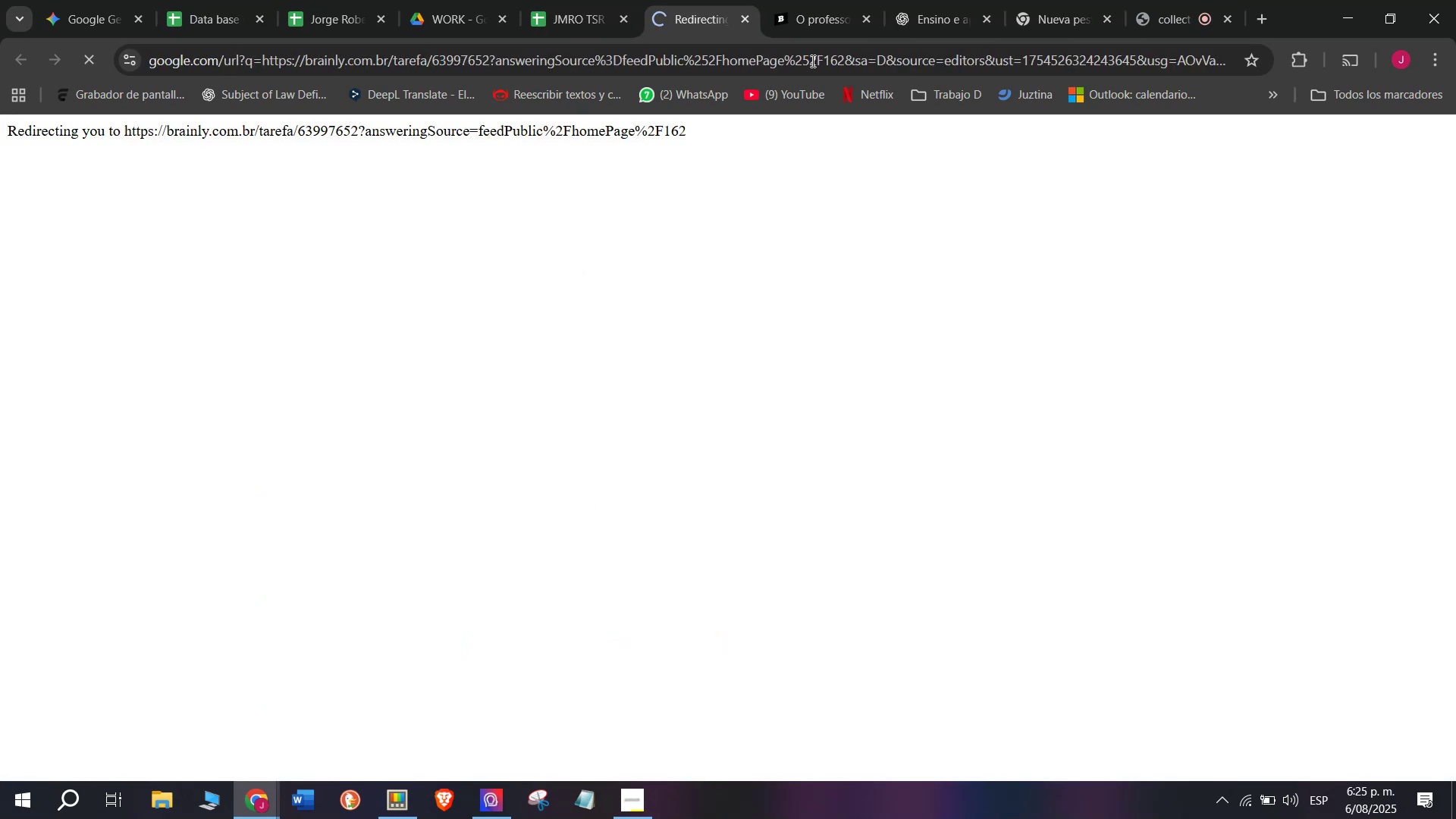 
left_click([818, 0])
 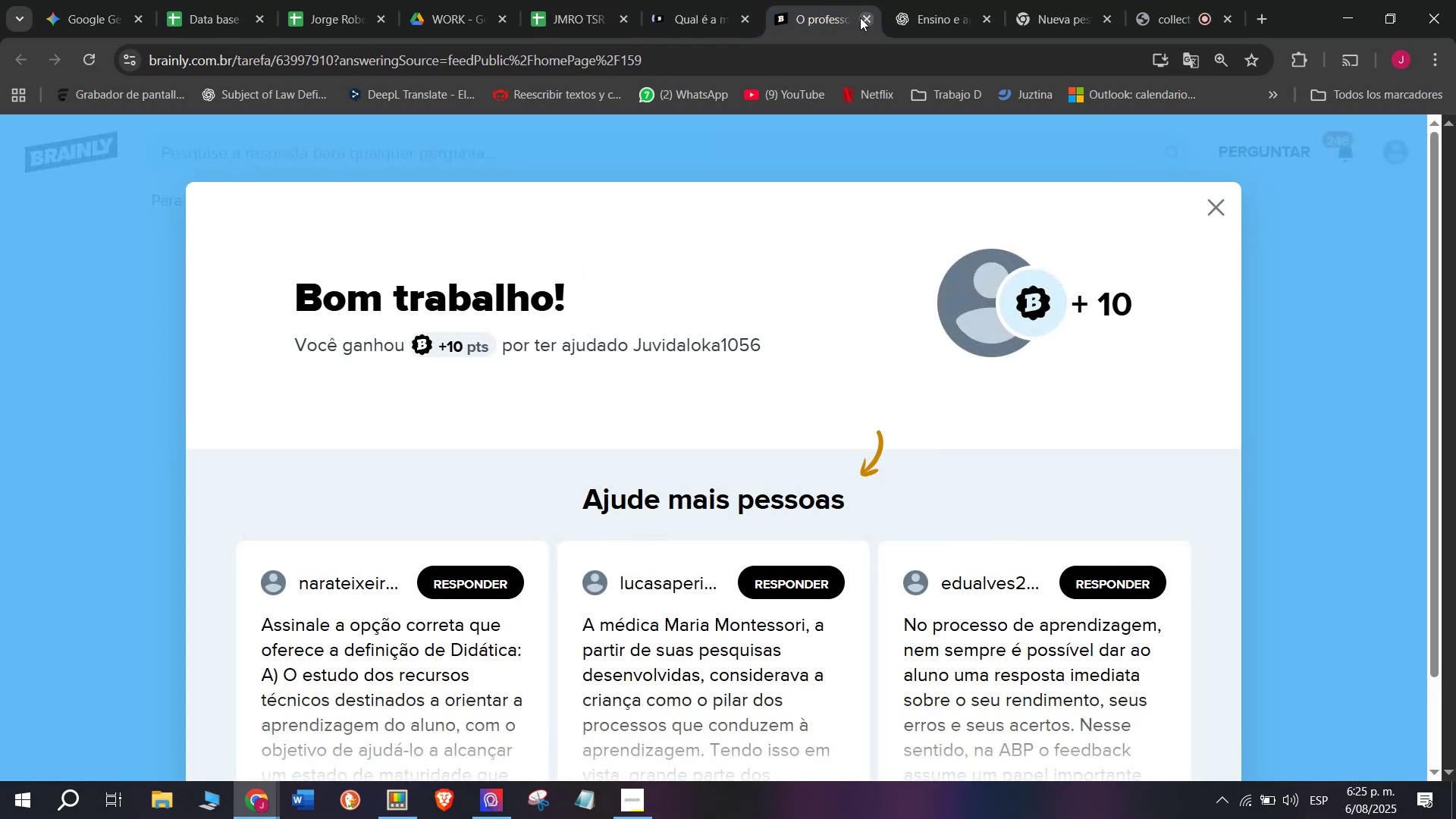 
left_click([860, 17])
 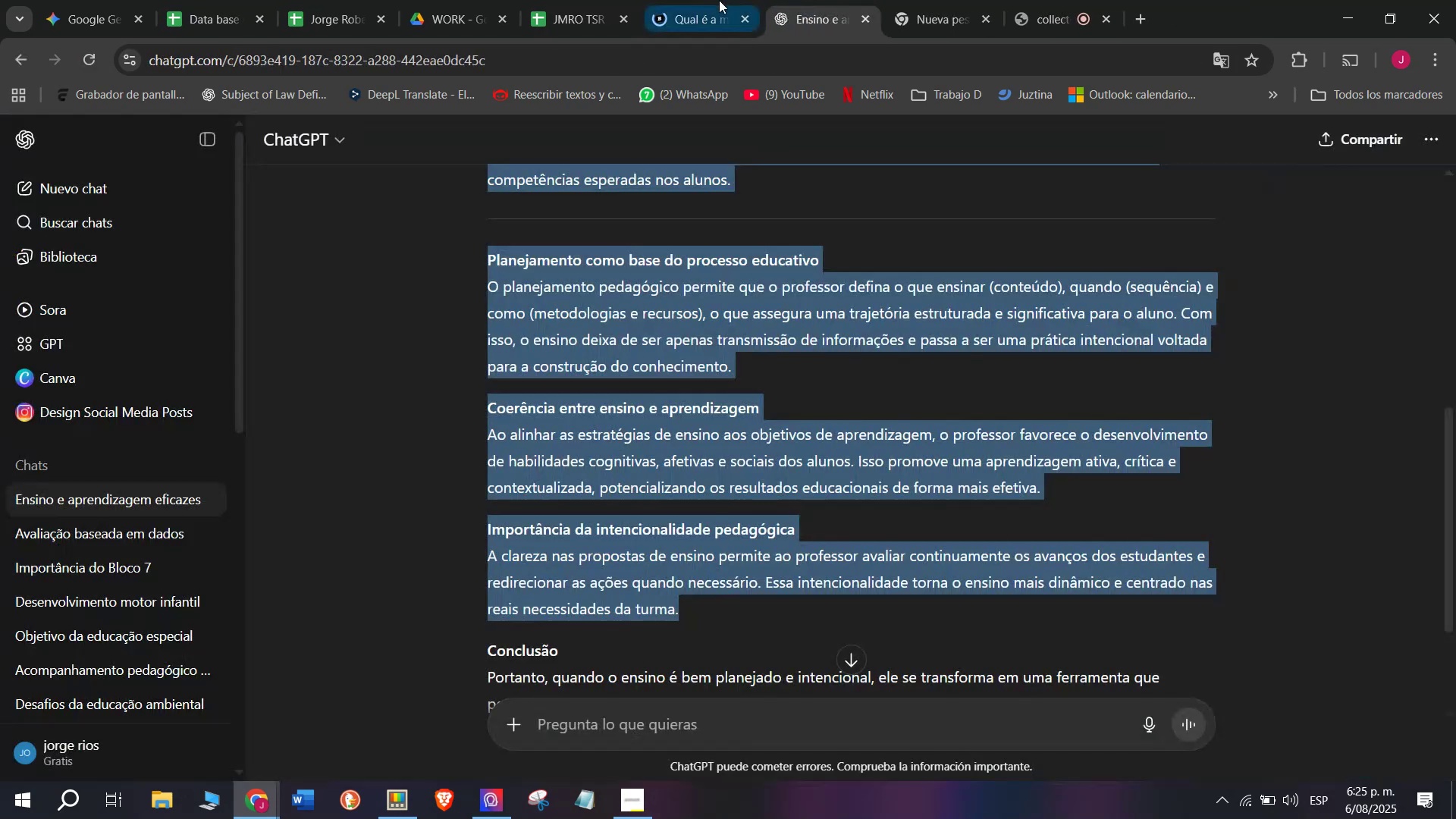 
left_click([717, 0])
 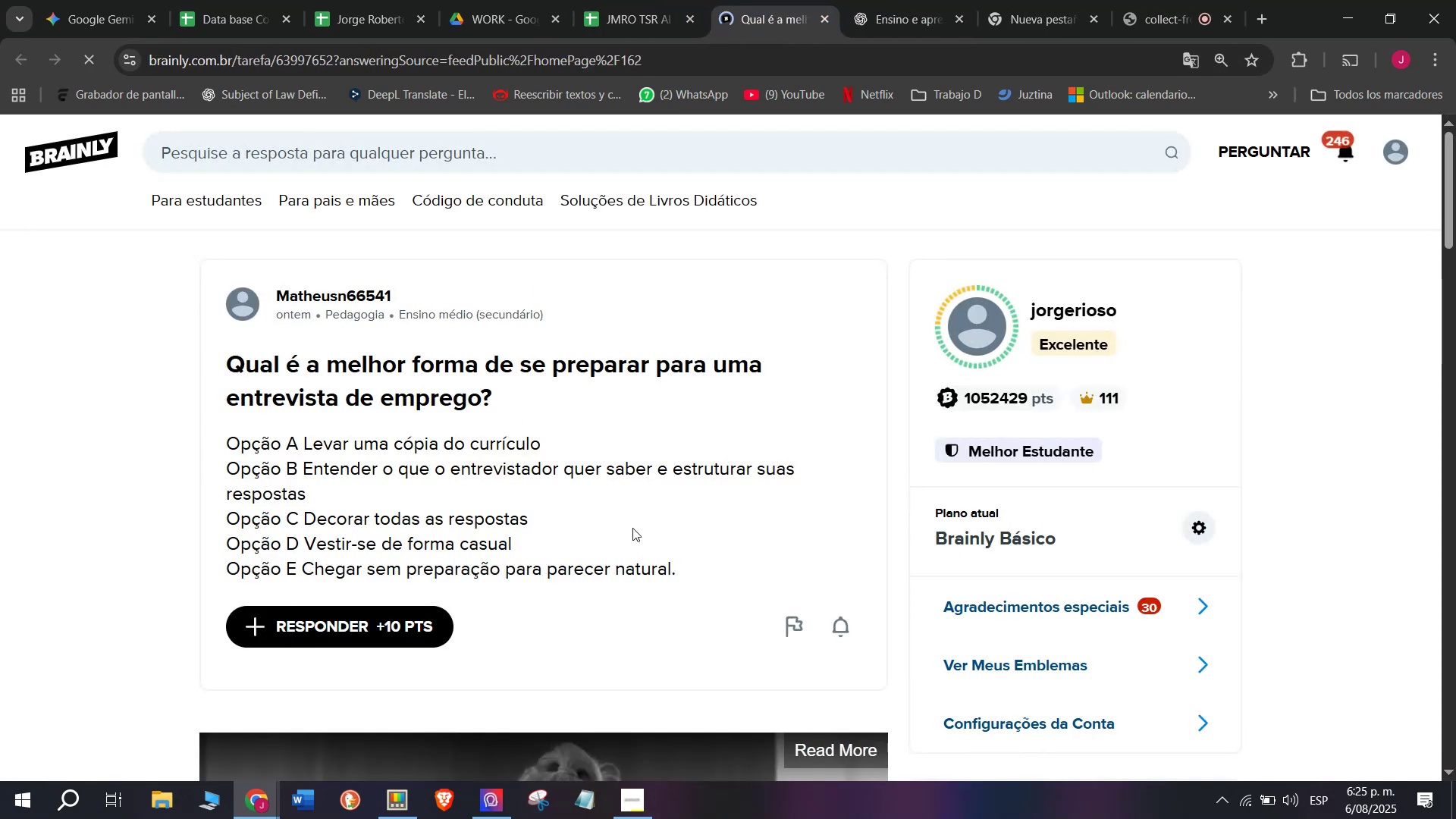 
left_click_drag(start_coordinate=[687, 563], to_coordinate=[195, 357])
 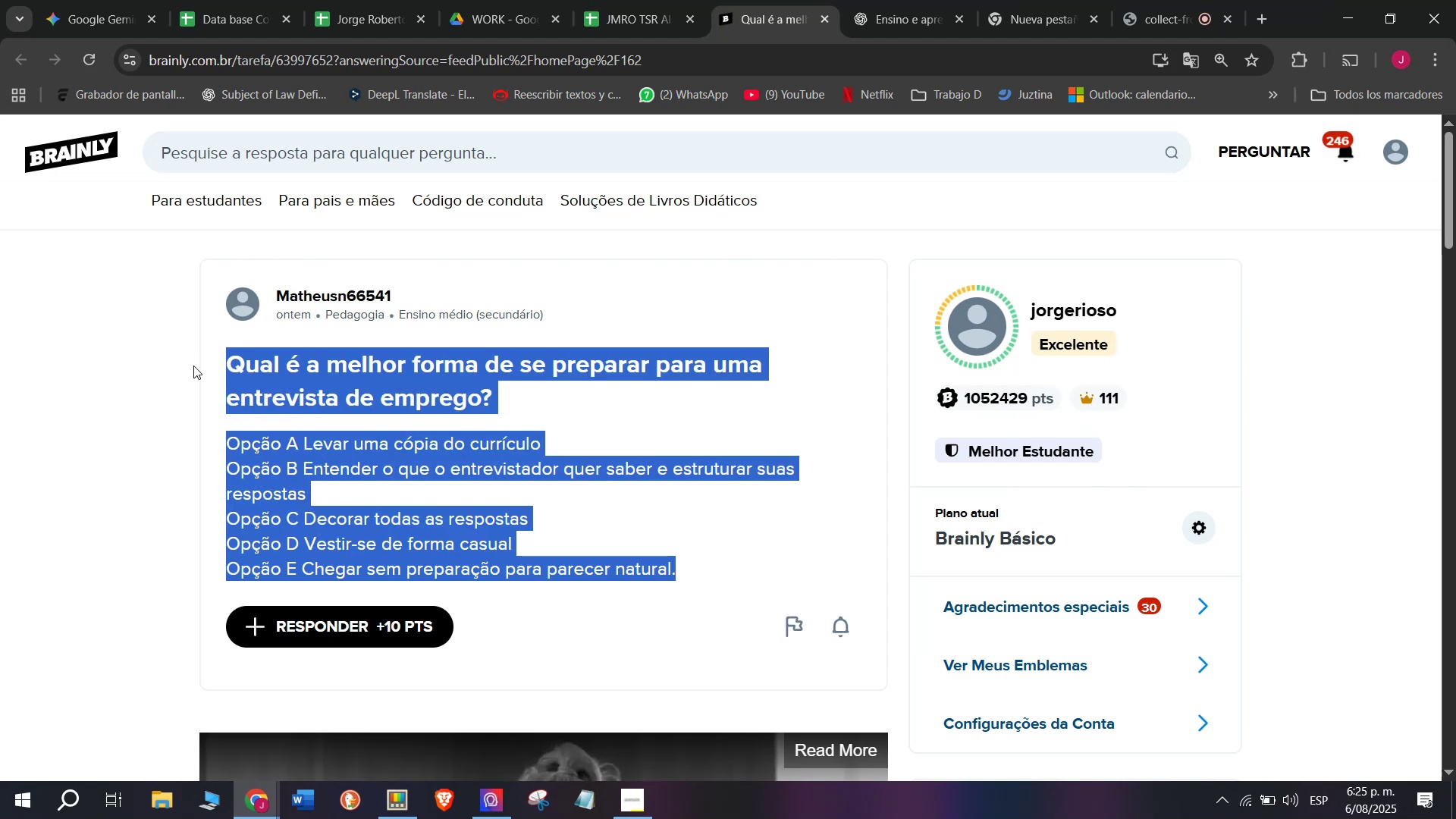 
key(Control+ControlLeft)
 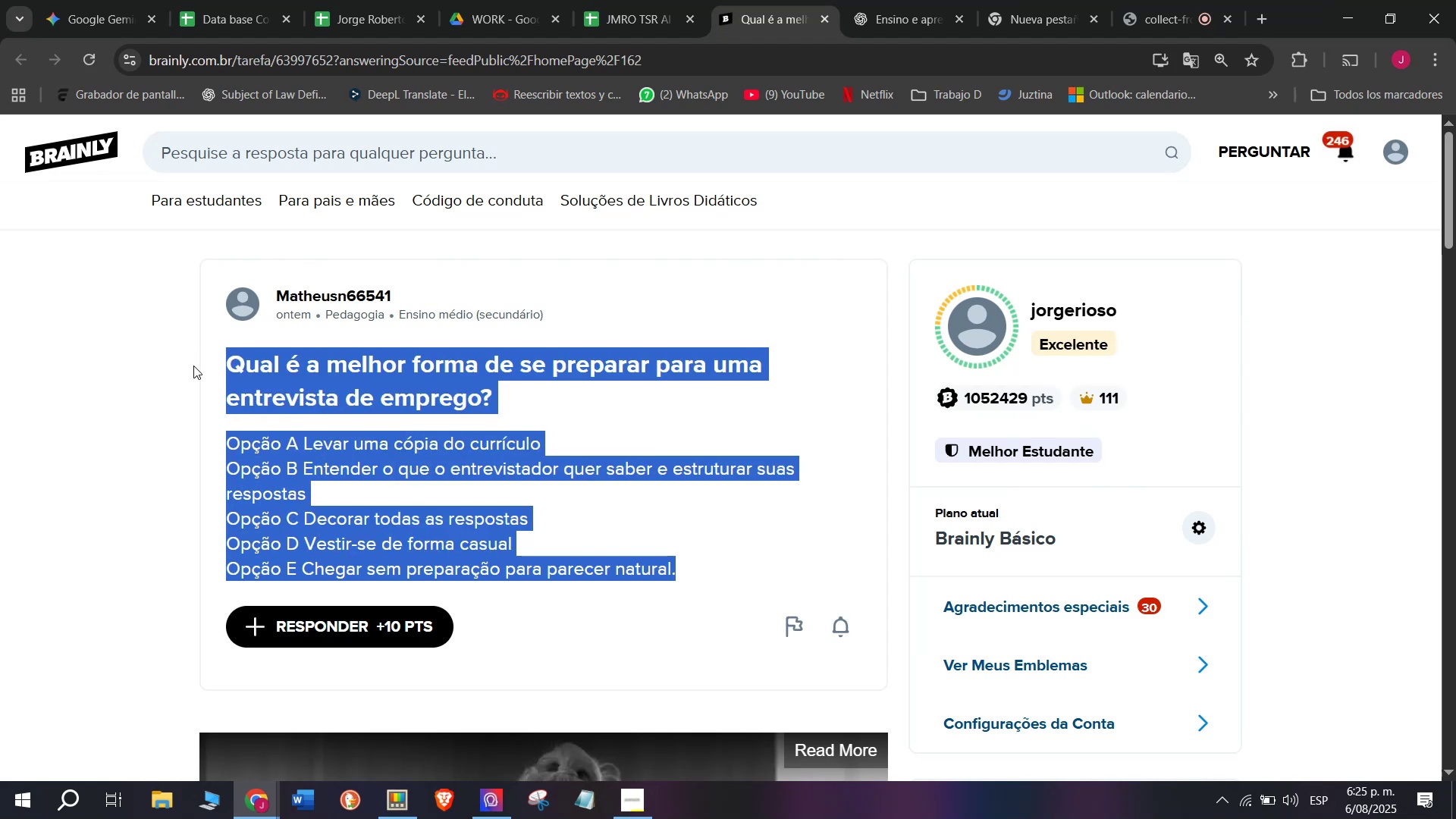 
key(Break)
 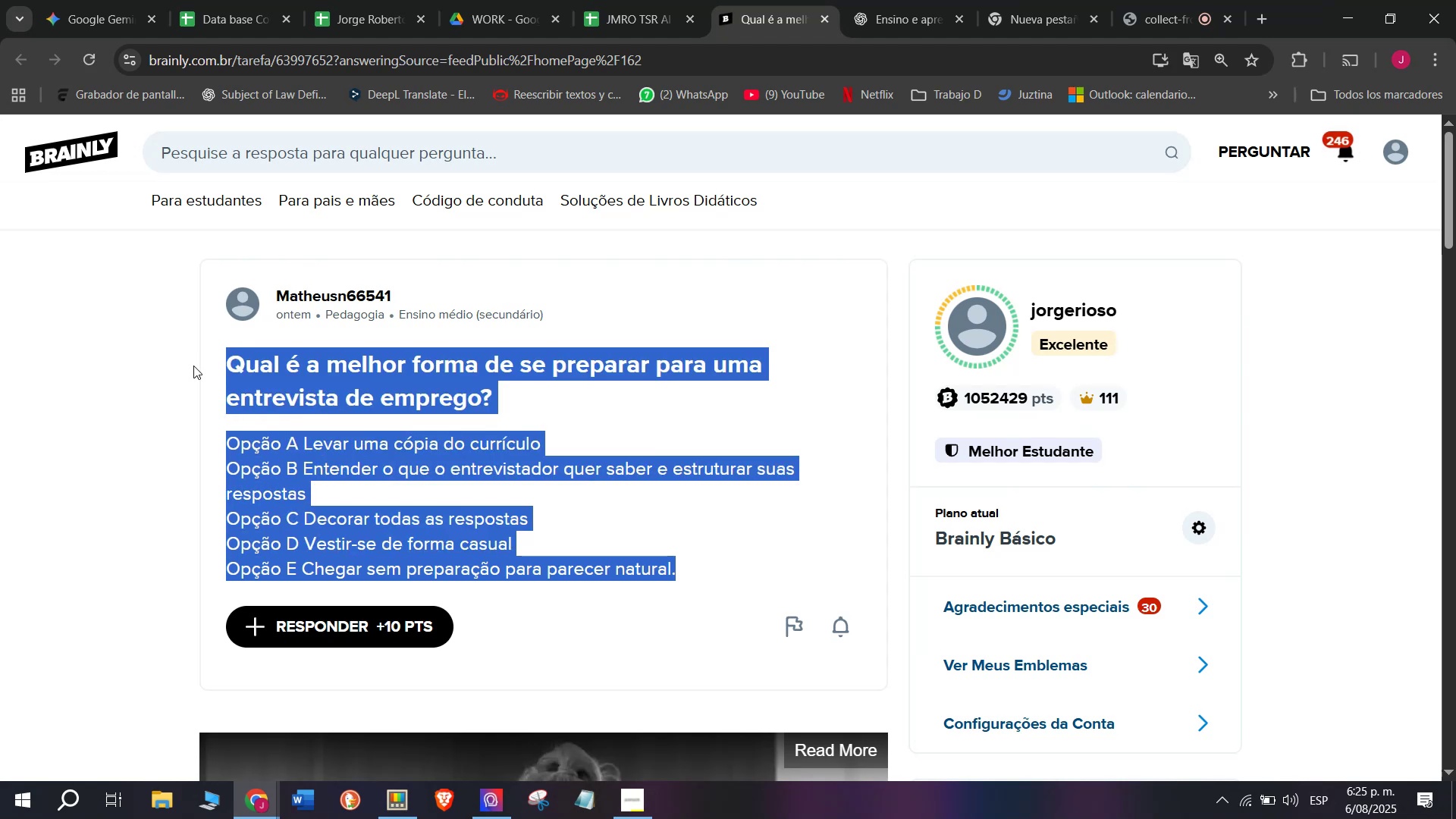 
key(Control+C)
 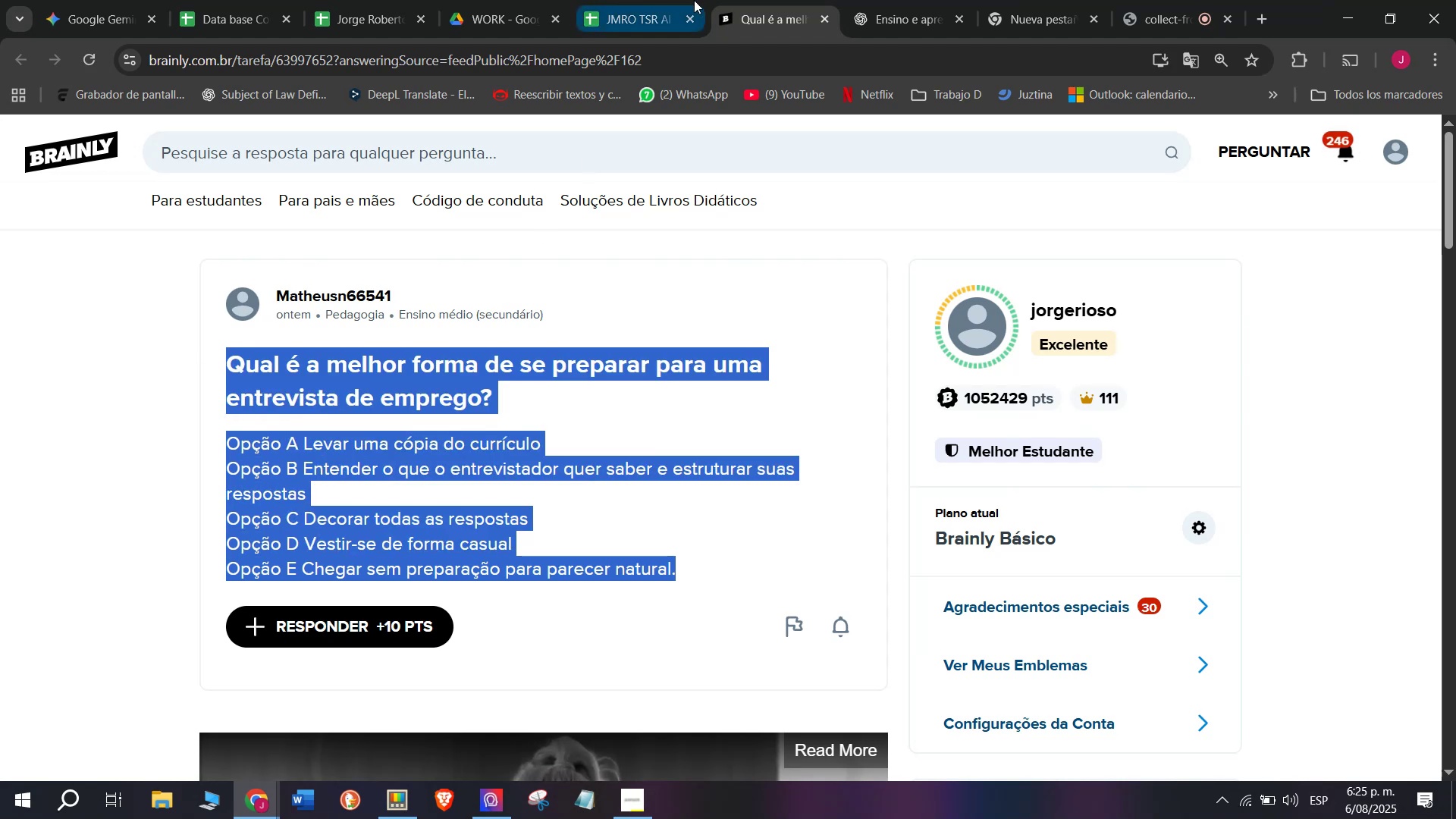 
left_click([859, 0])
 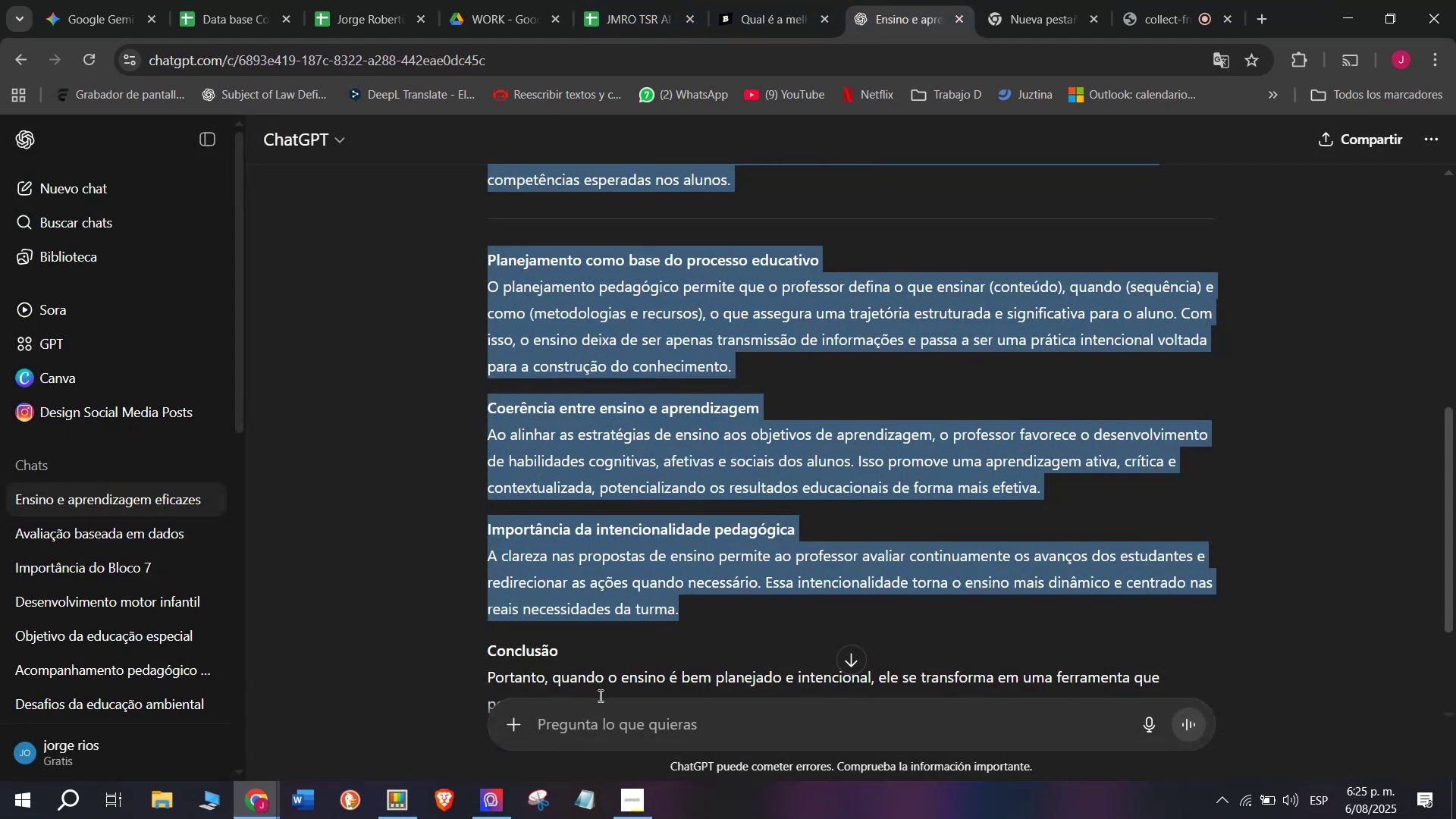 
left_click([592, 711])
 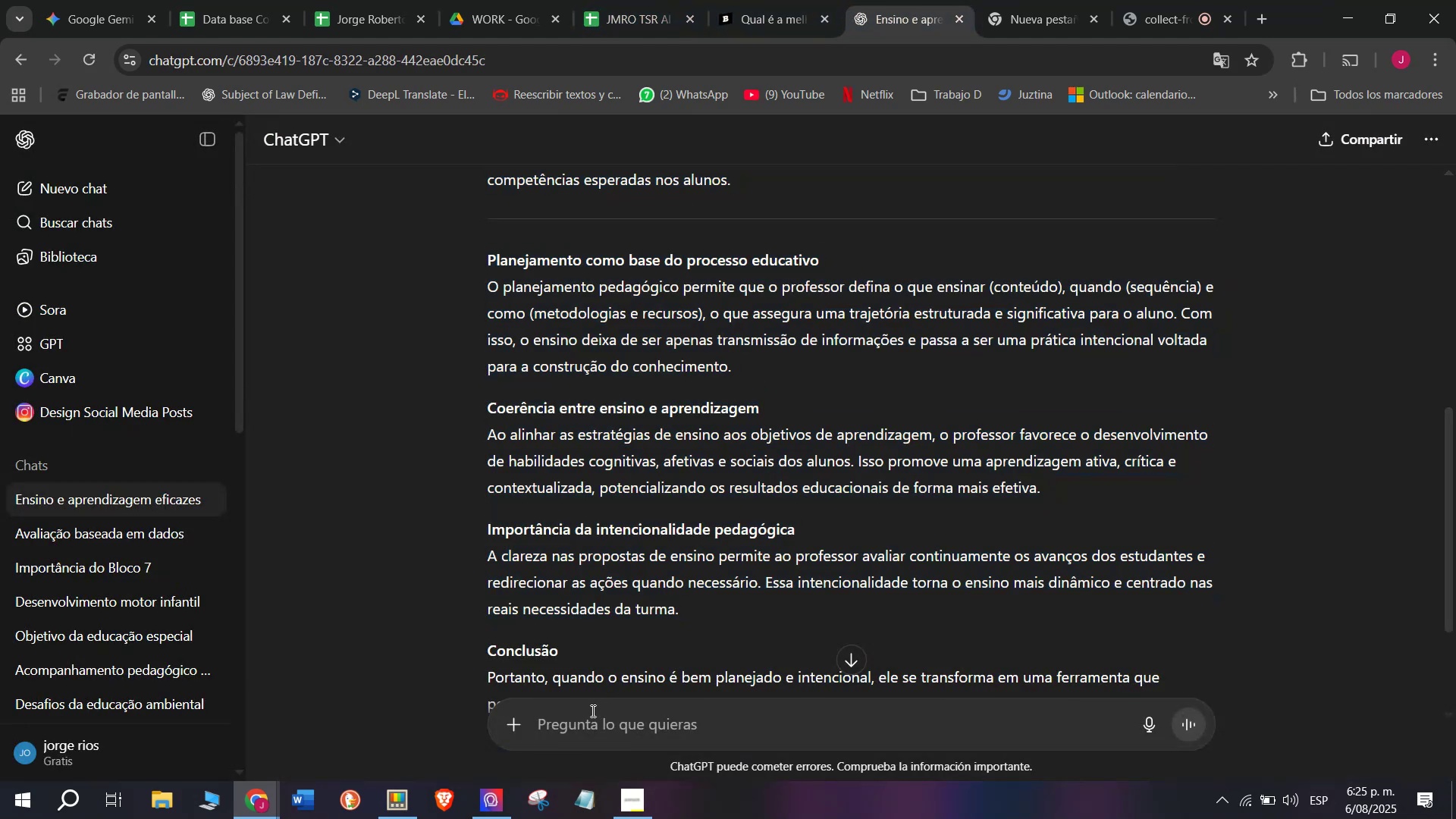 
key(C)
 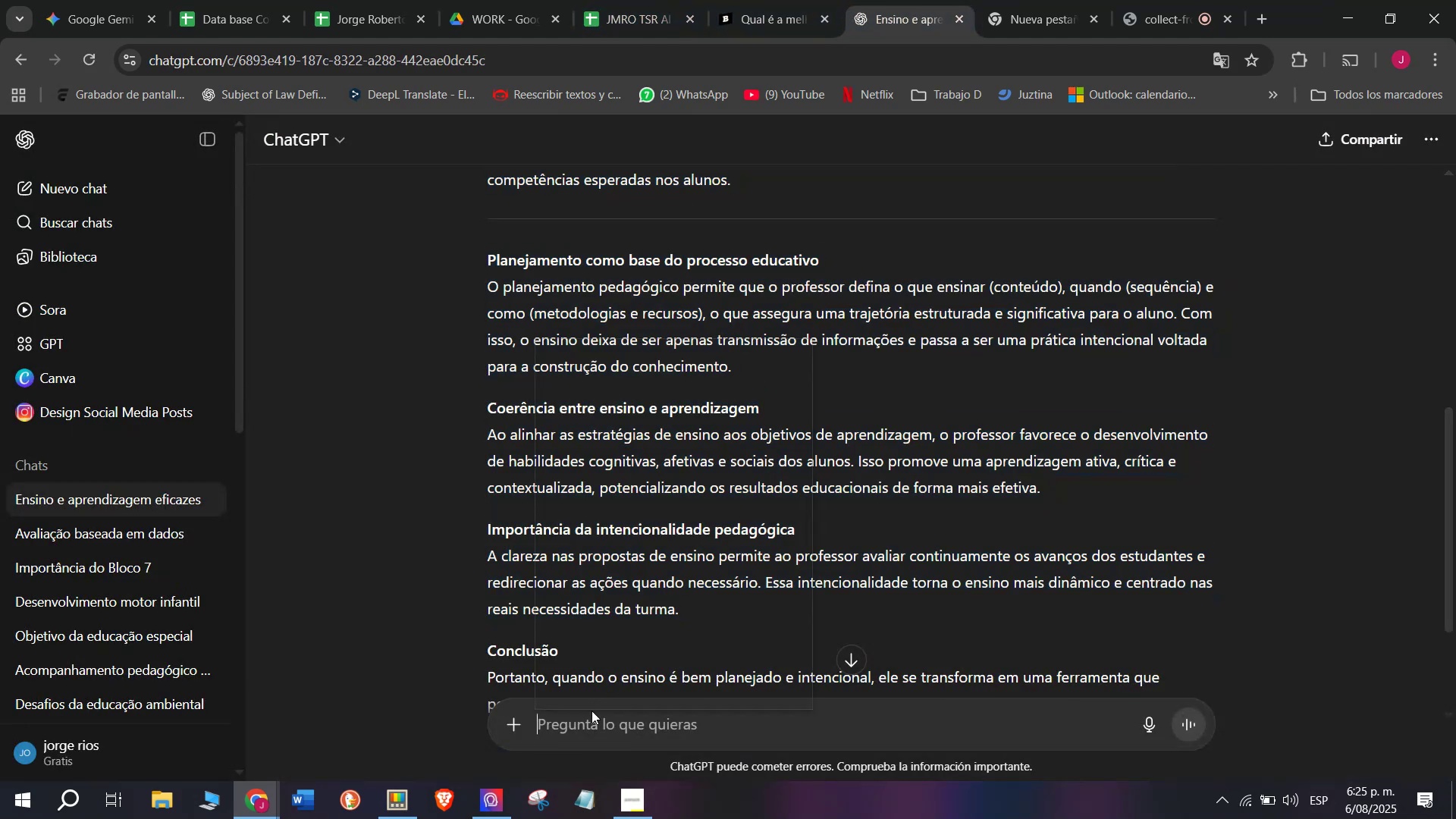 
key(Meta+MetaLeft)
 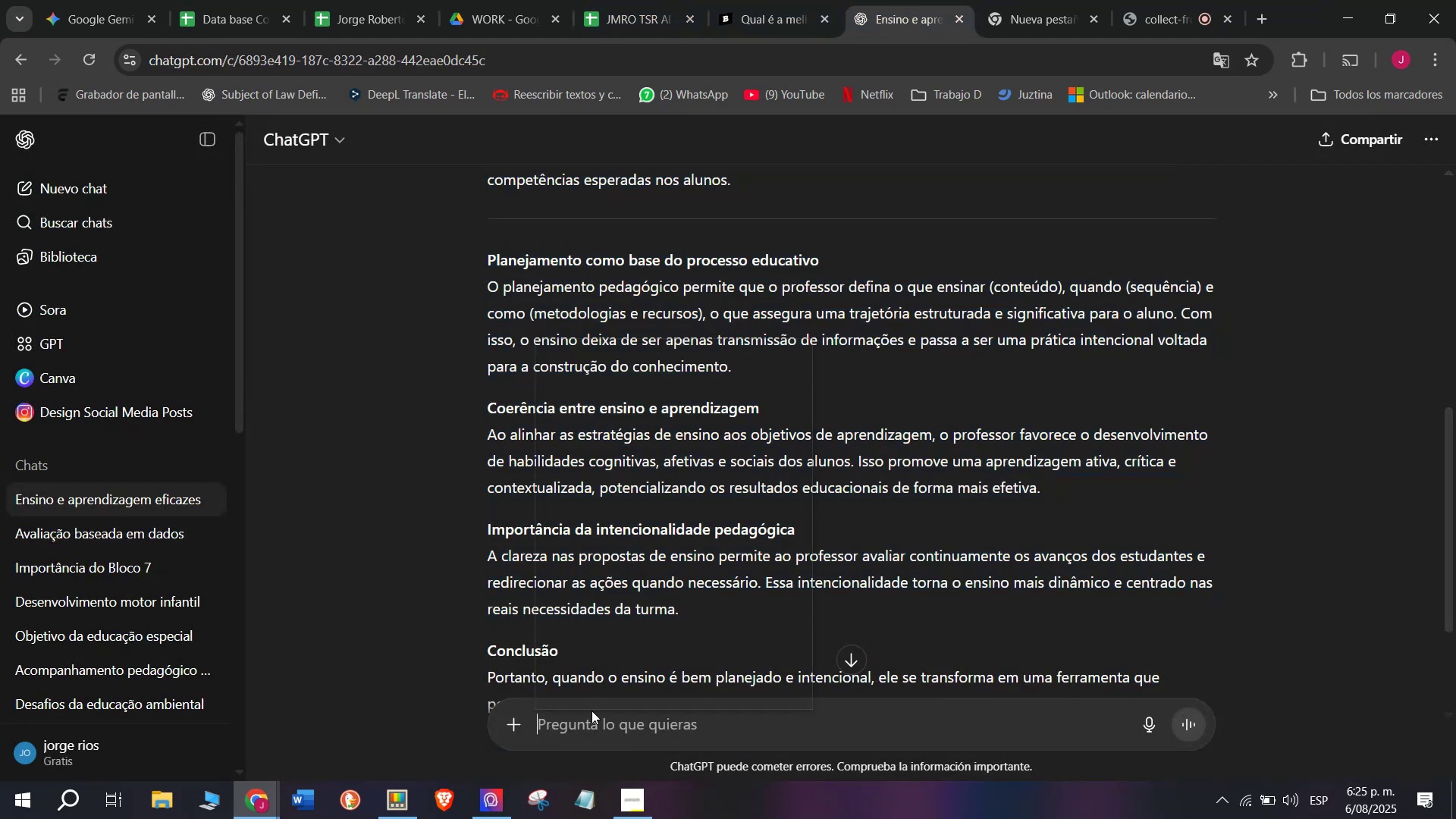 
key(Meta+V)
 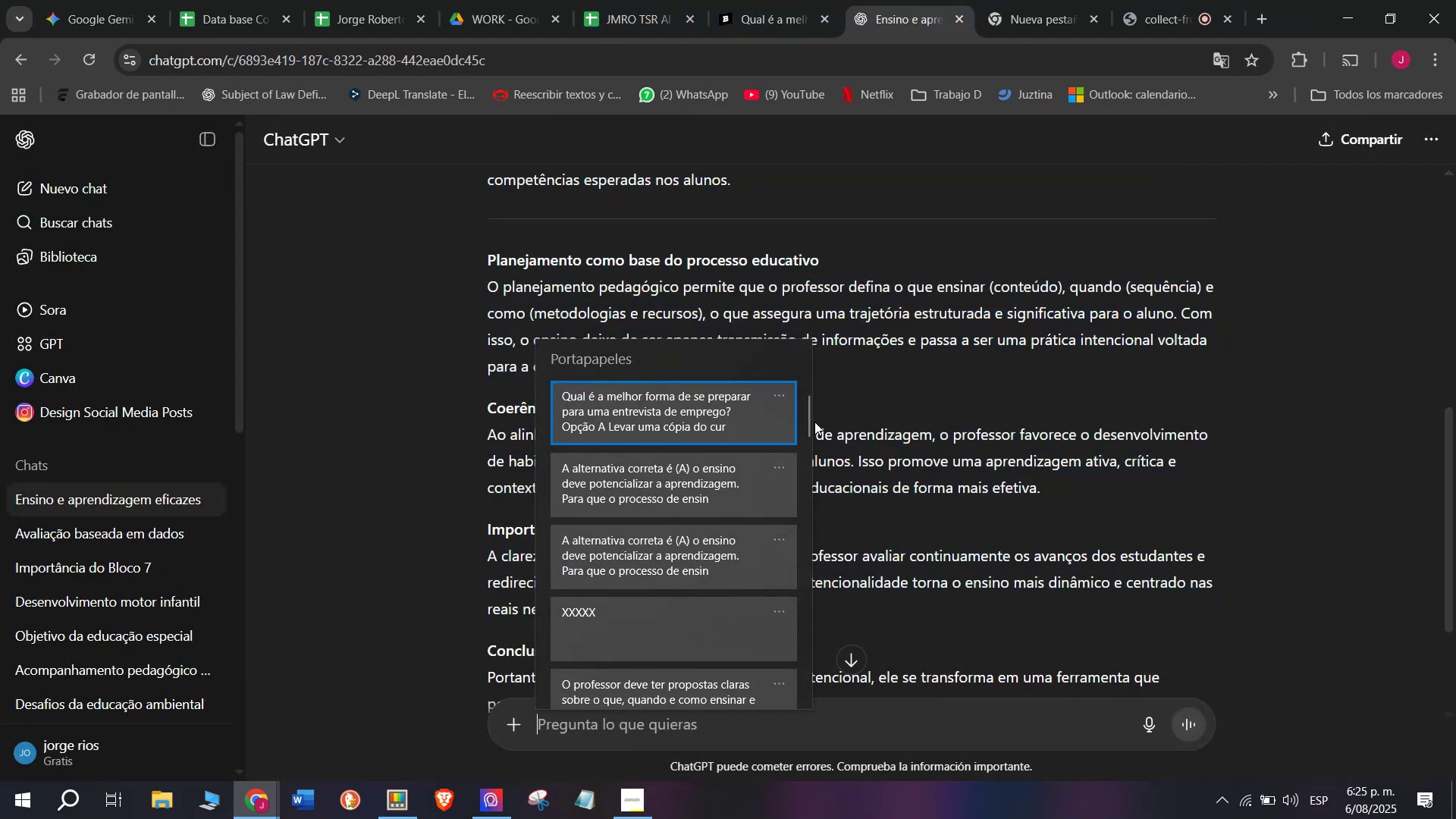 
left_click_drag(start_coordinate=[810, 422], to_coordinate=[840, 764])
 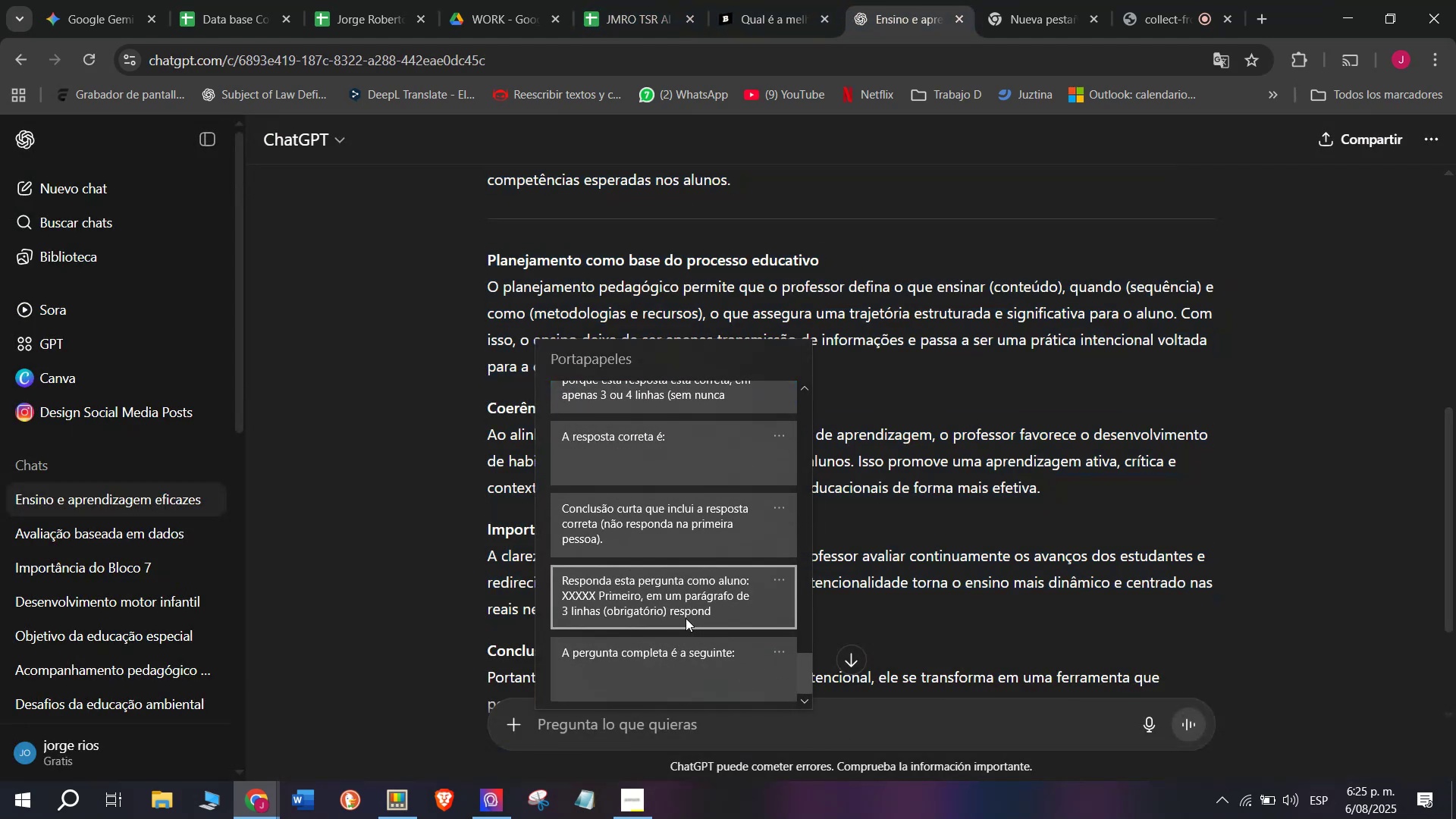 
left_click([686, 616])
 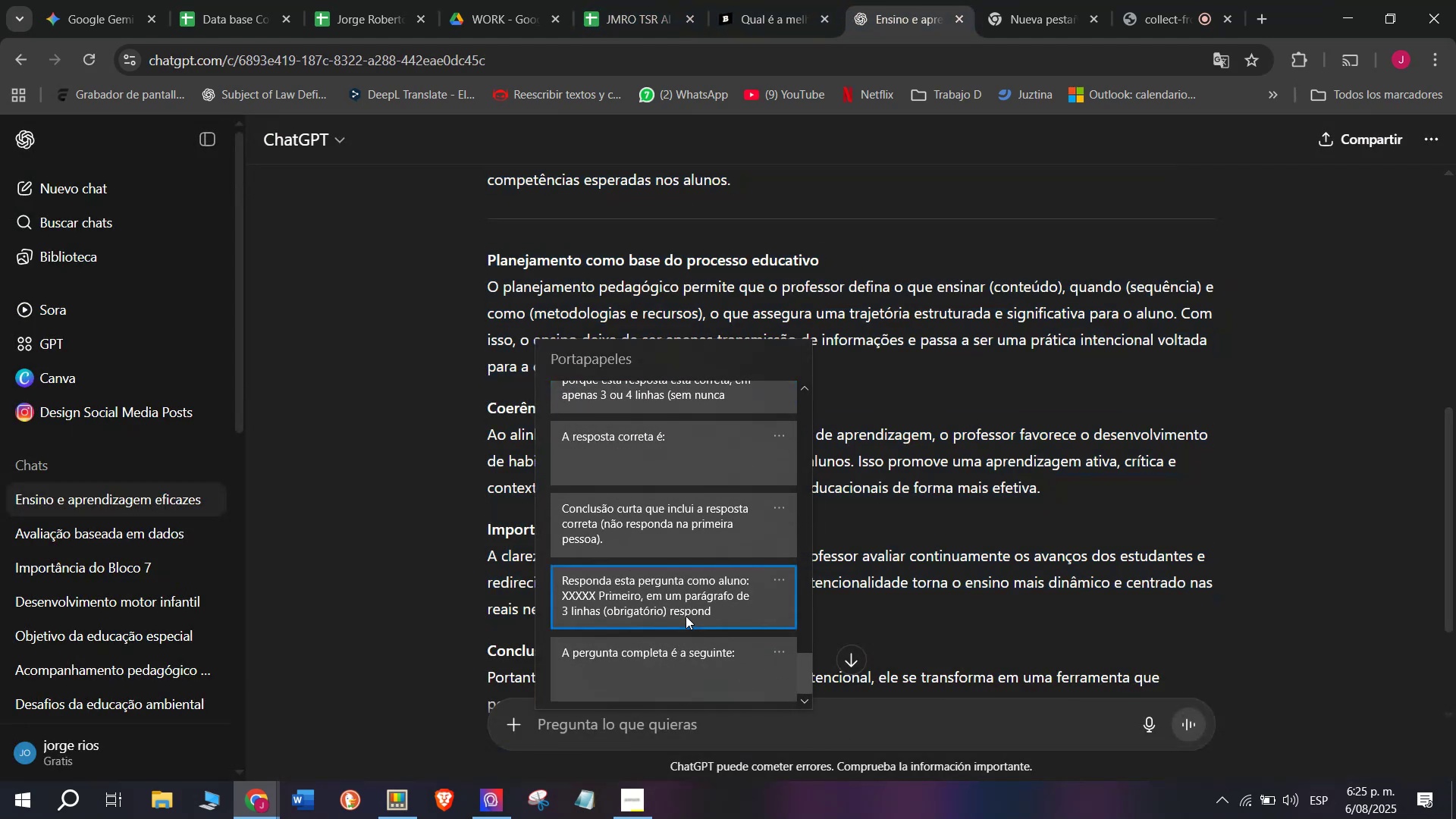 
key(Control+ControlLeft)
 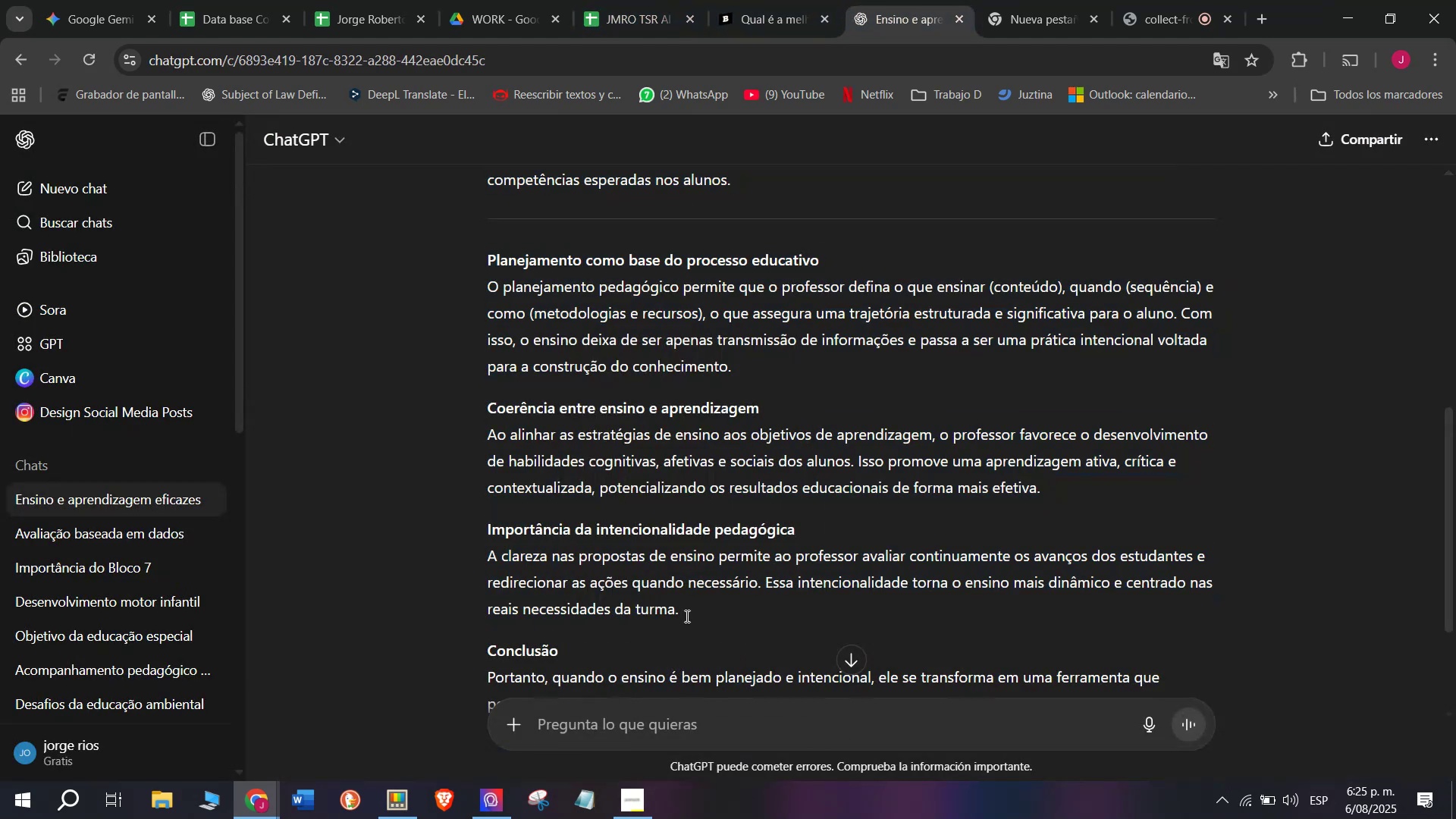 
key(Control+V)
 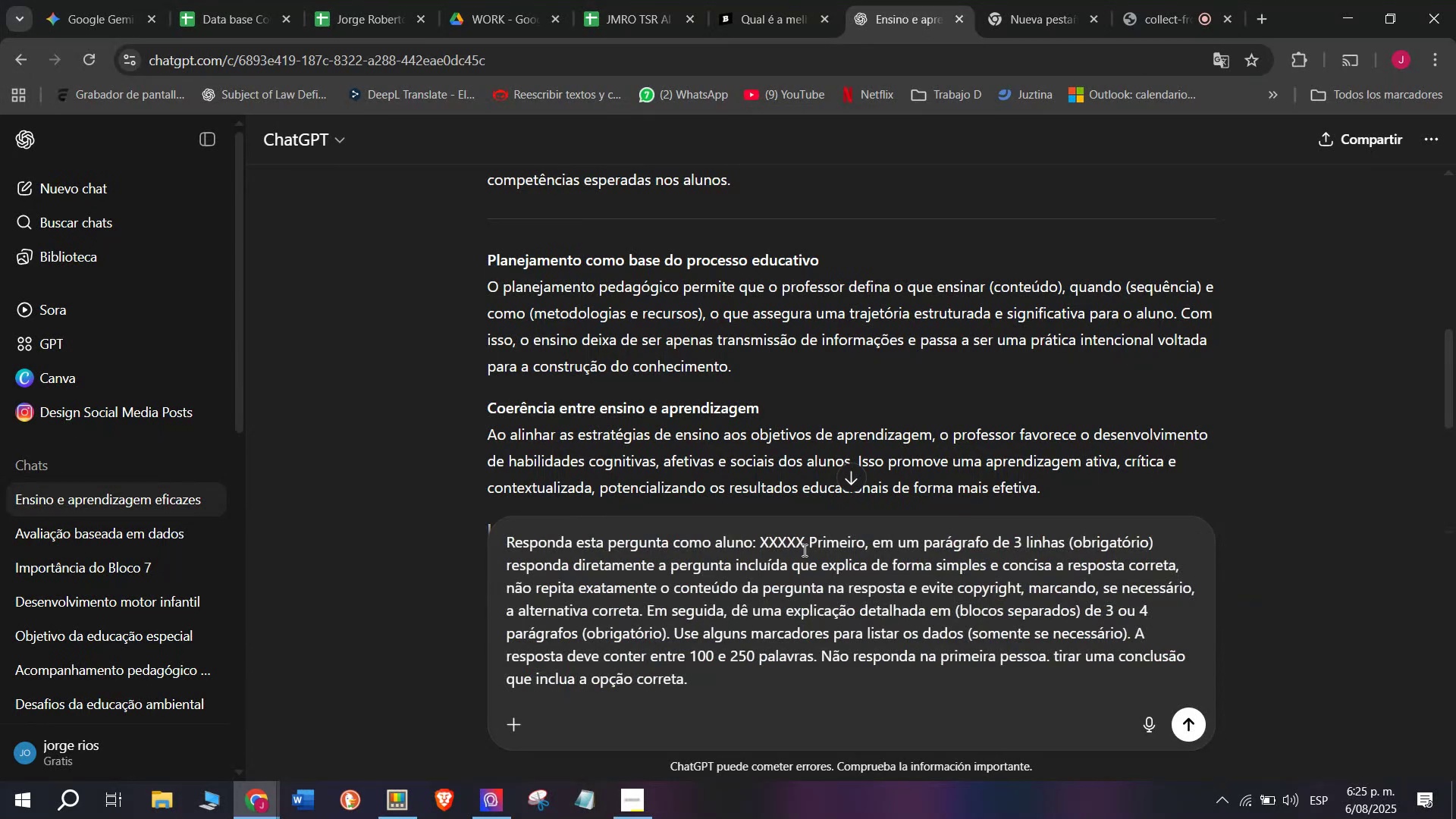 
left_click_drag(start_coordinate=[803, 544], to_coordinate=[764, 545])
 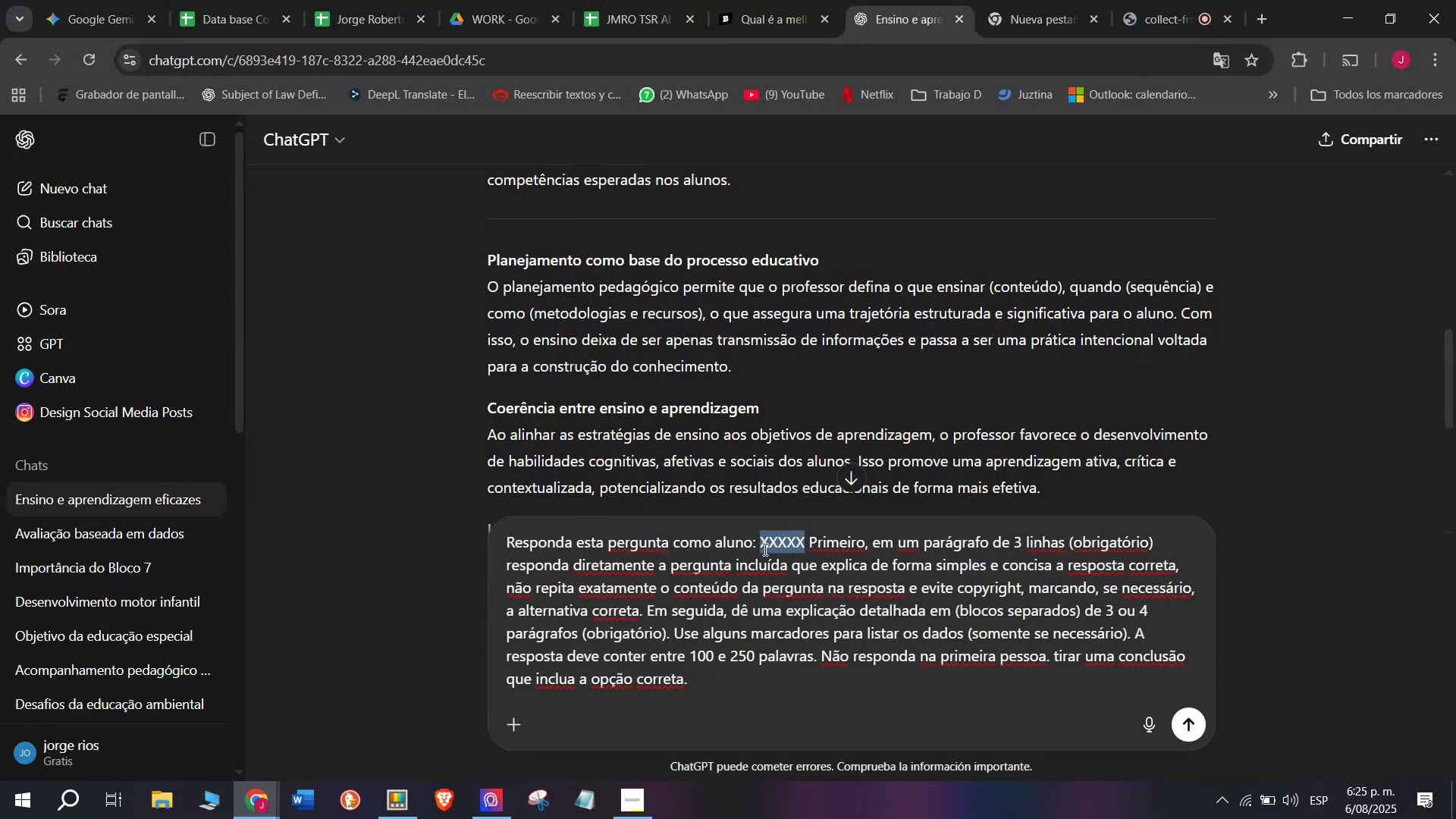 
key(C)
 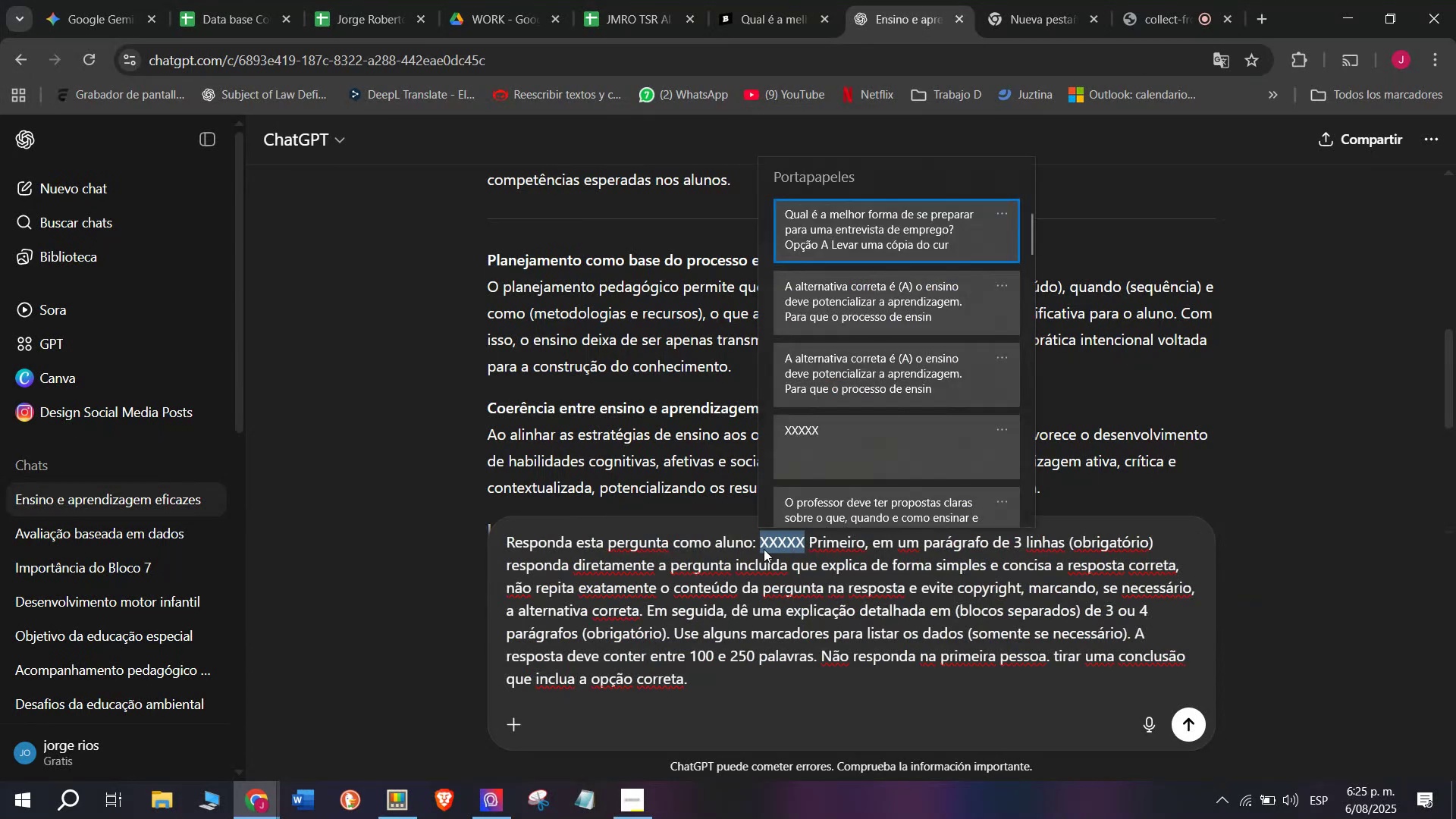 
key(Meta+MetaLeft)
 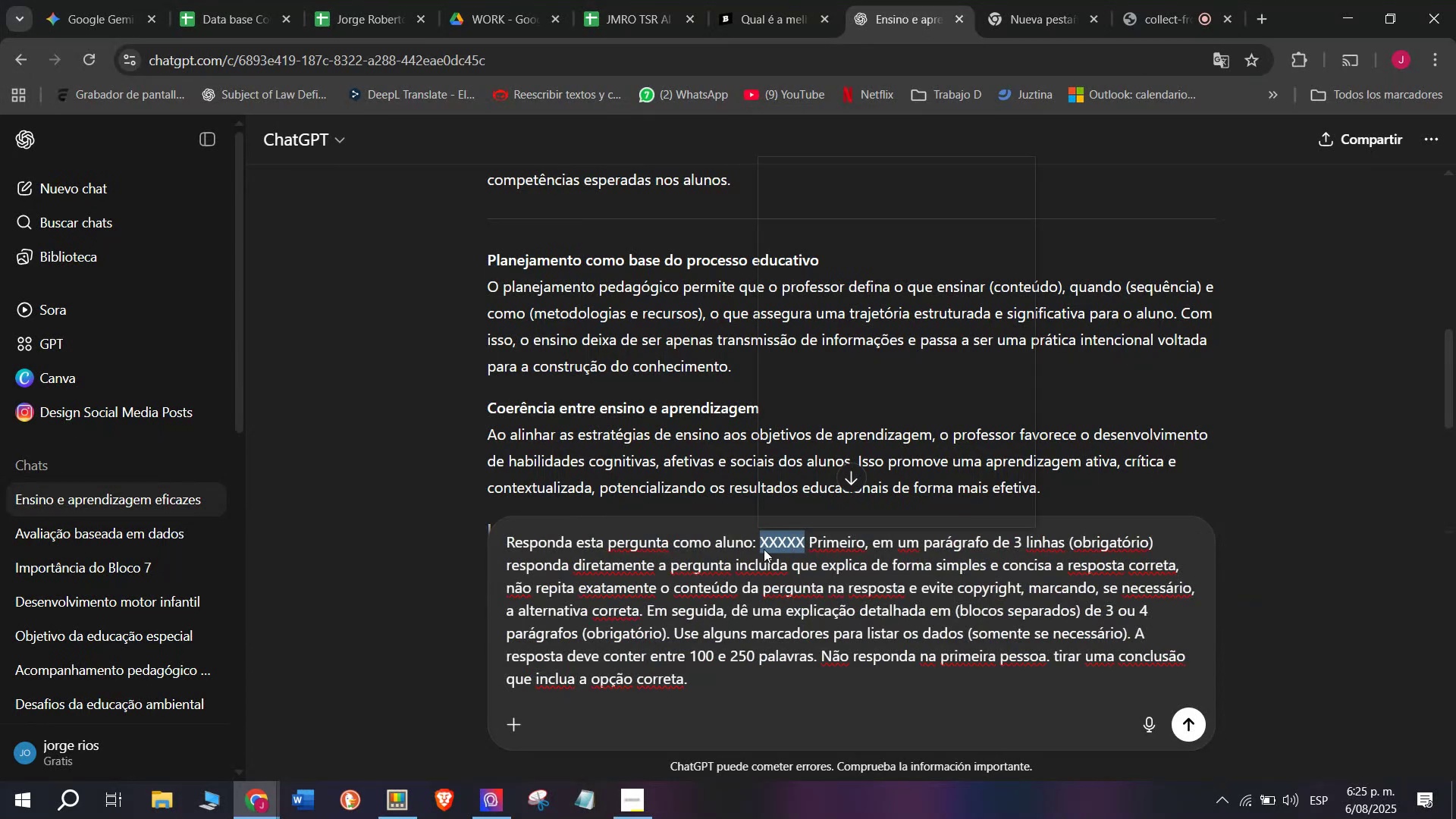 
key(Meta+V)
 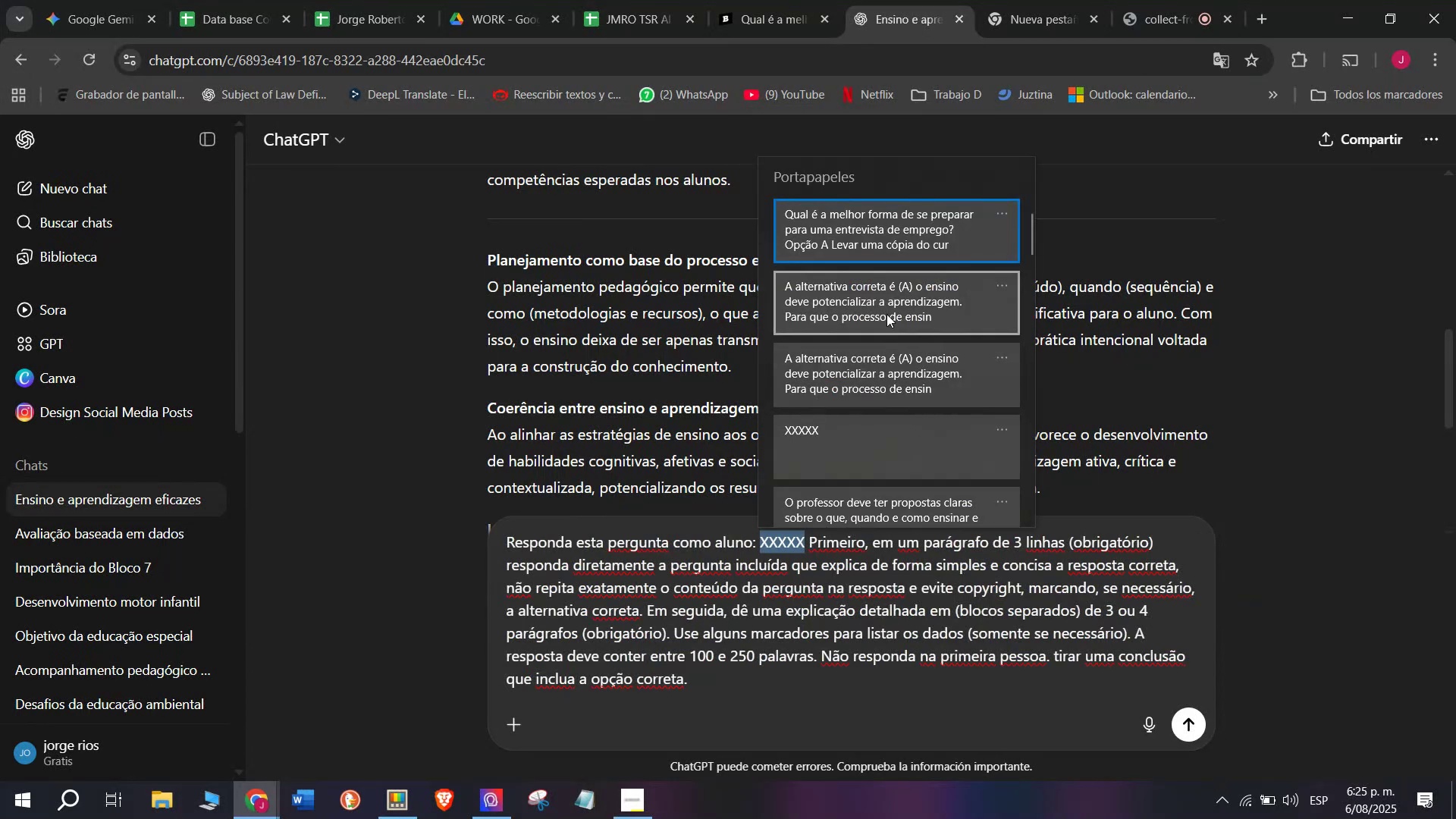 
key(Control+ControlLeft)
 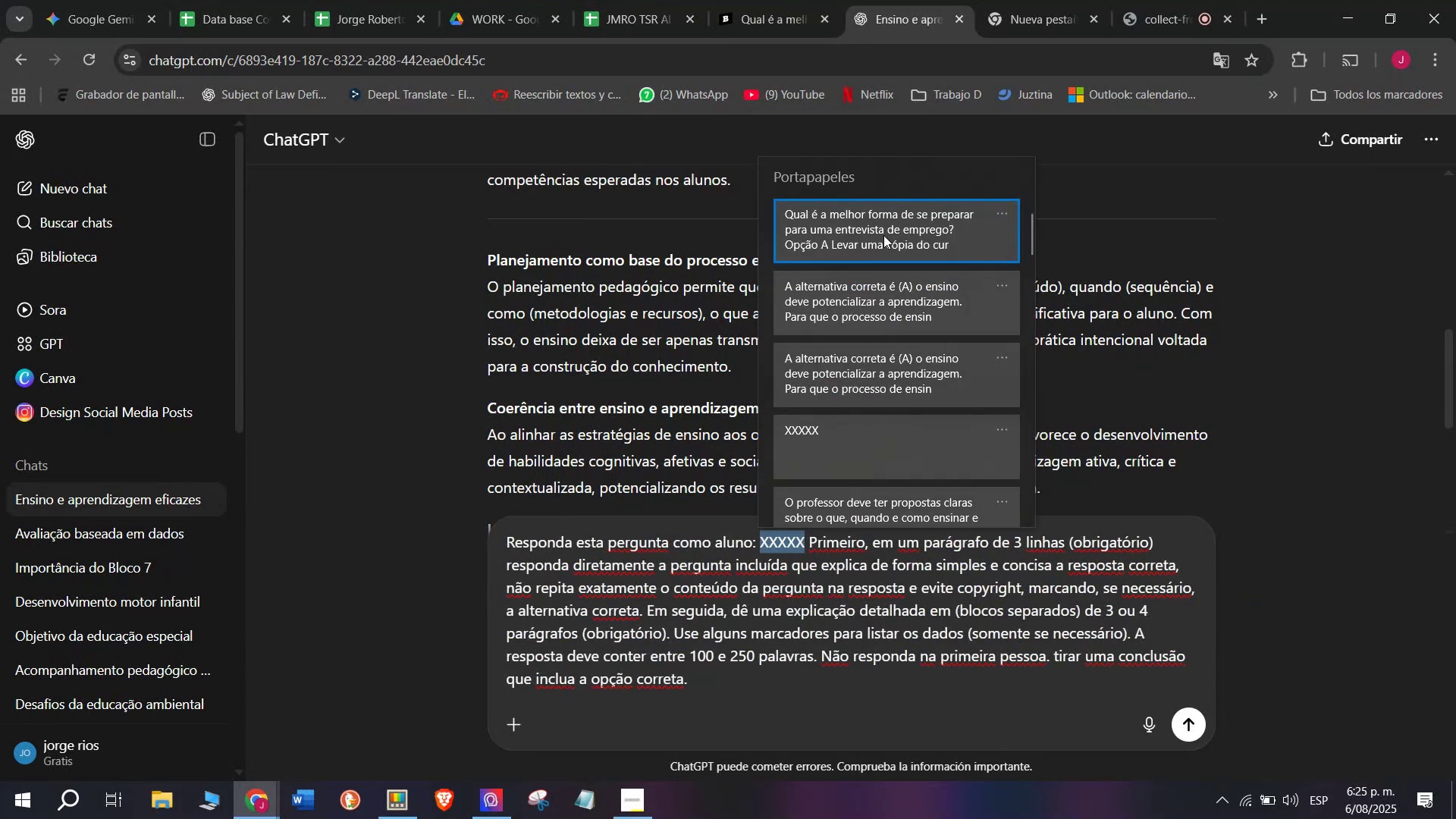 
key(Control+V)
 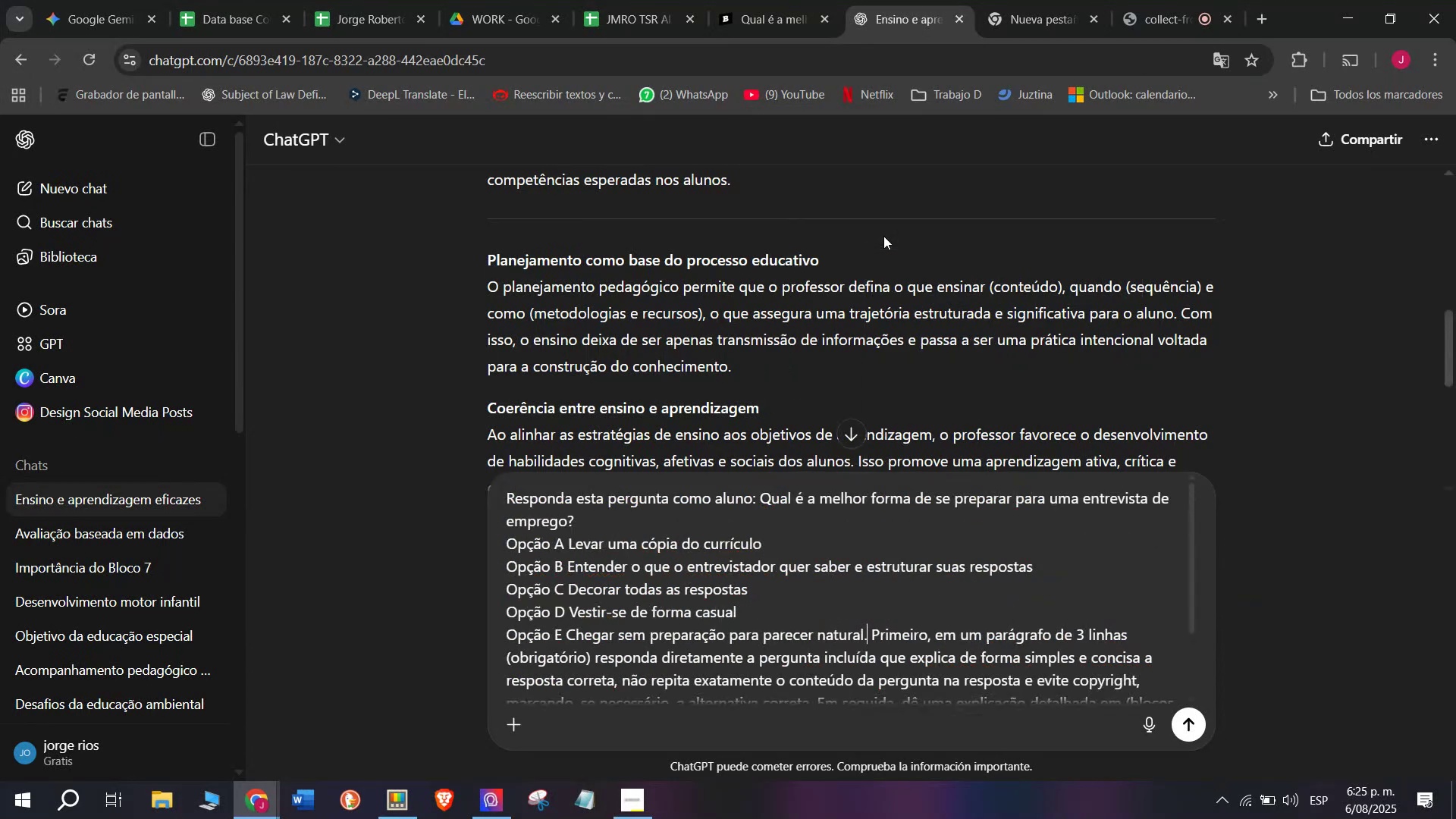 
key(Enter)
 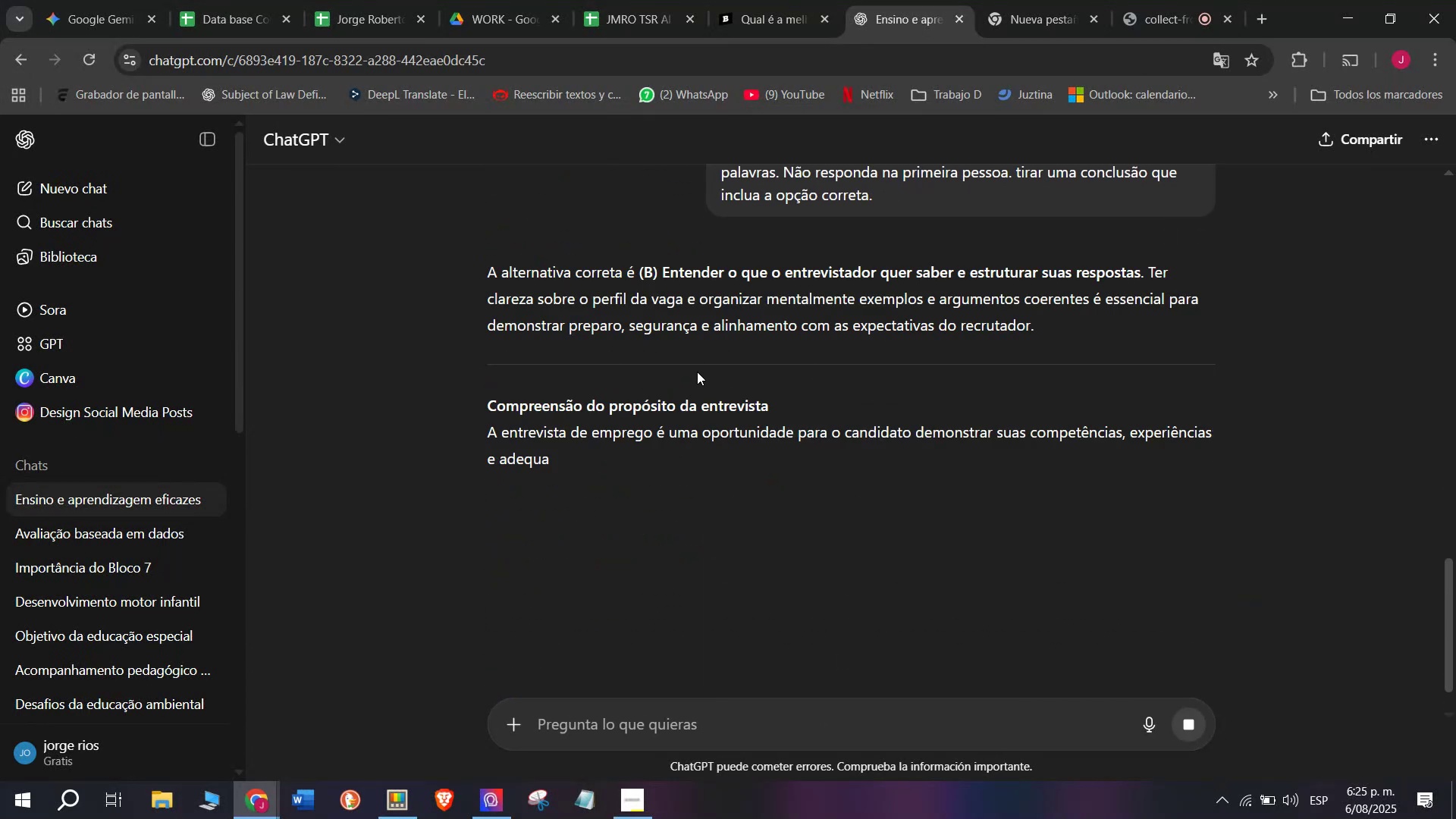 
left_click_drag(start_coordinate=[486, 268], to_coordinate=[1045, 602])
 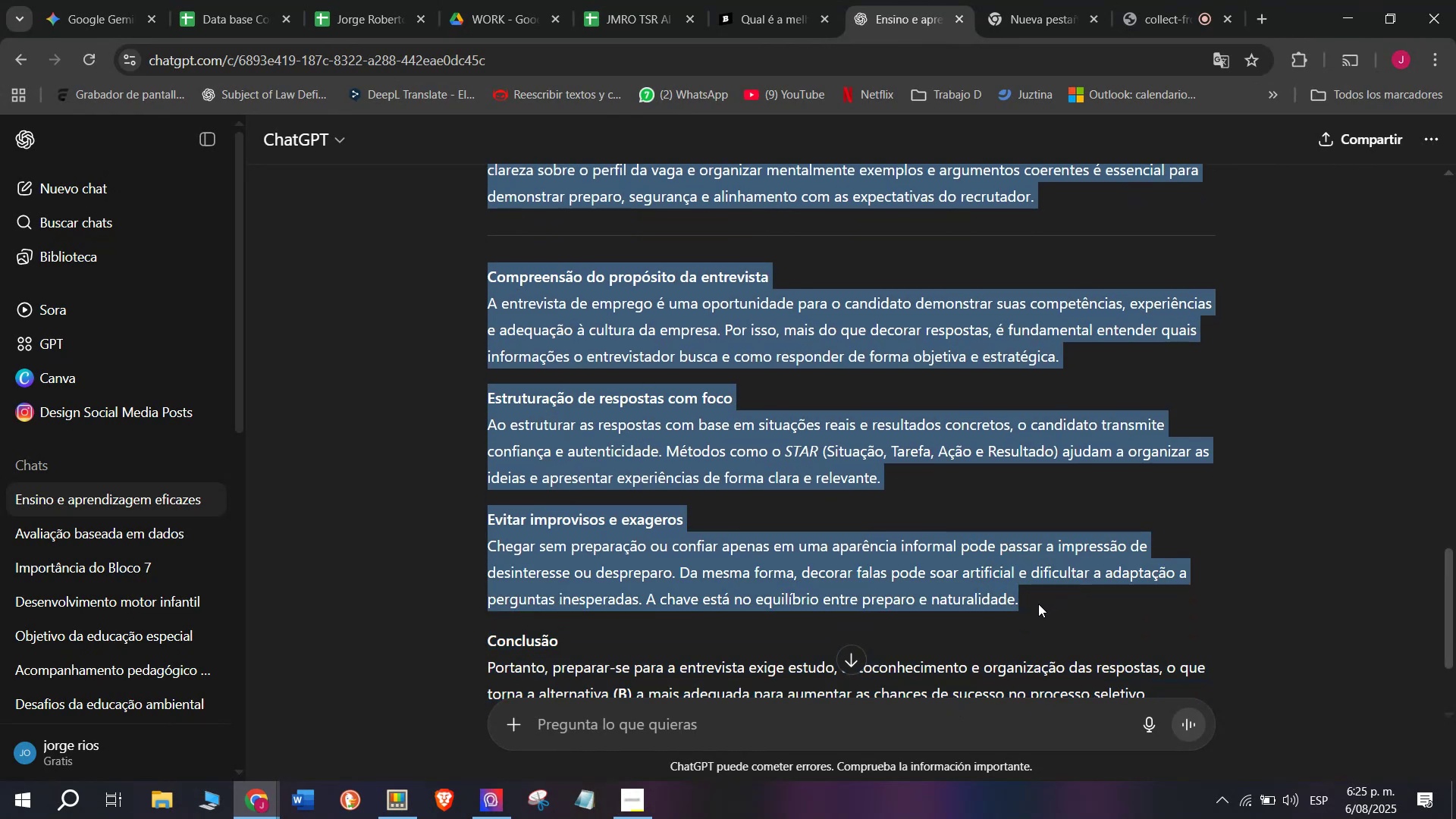 
key(Break)
 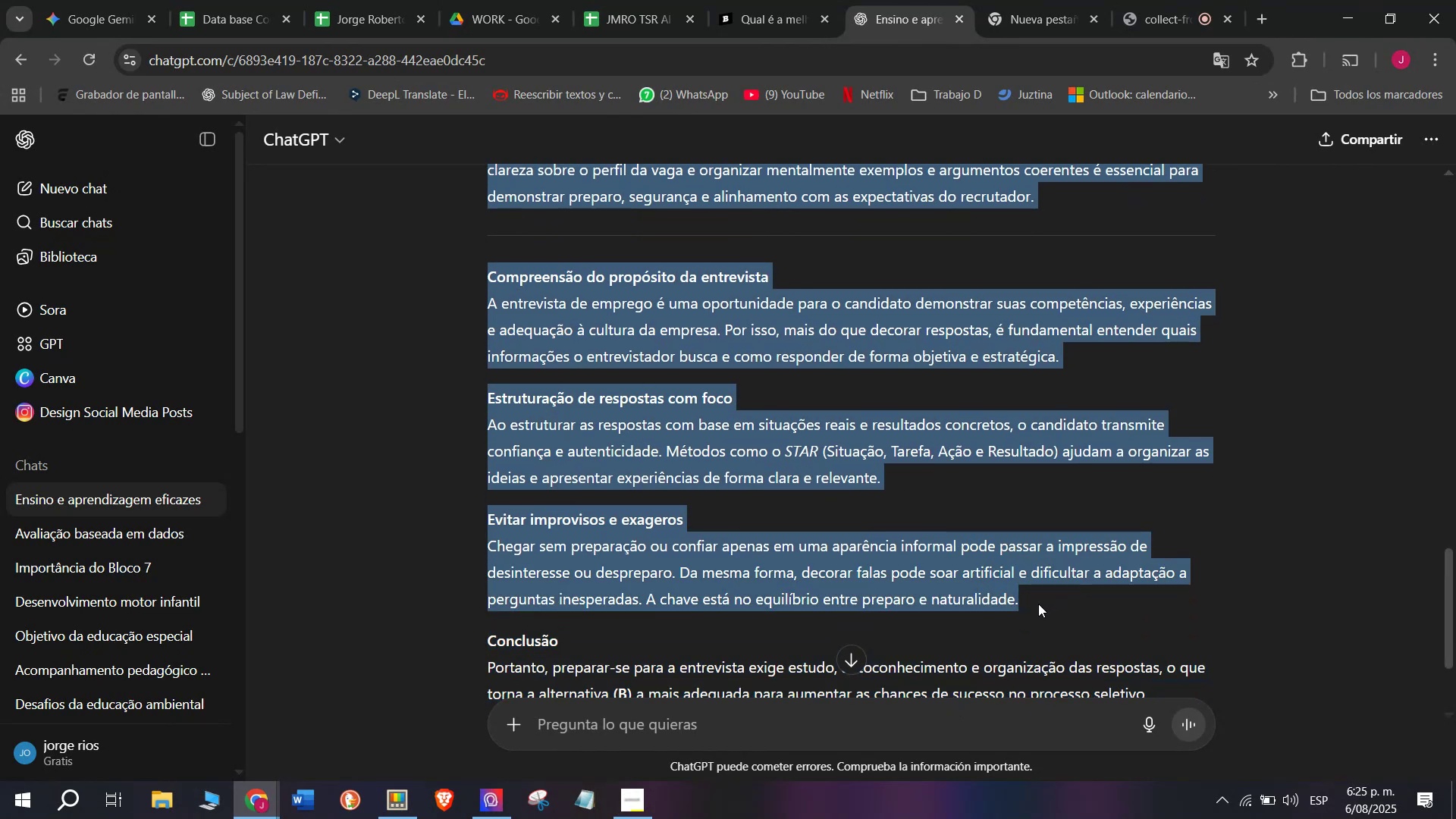 
key(Control+ControlLeft)
 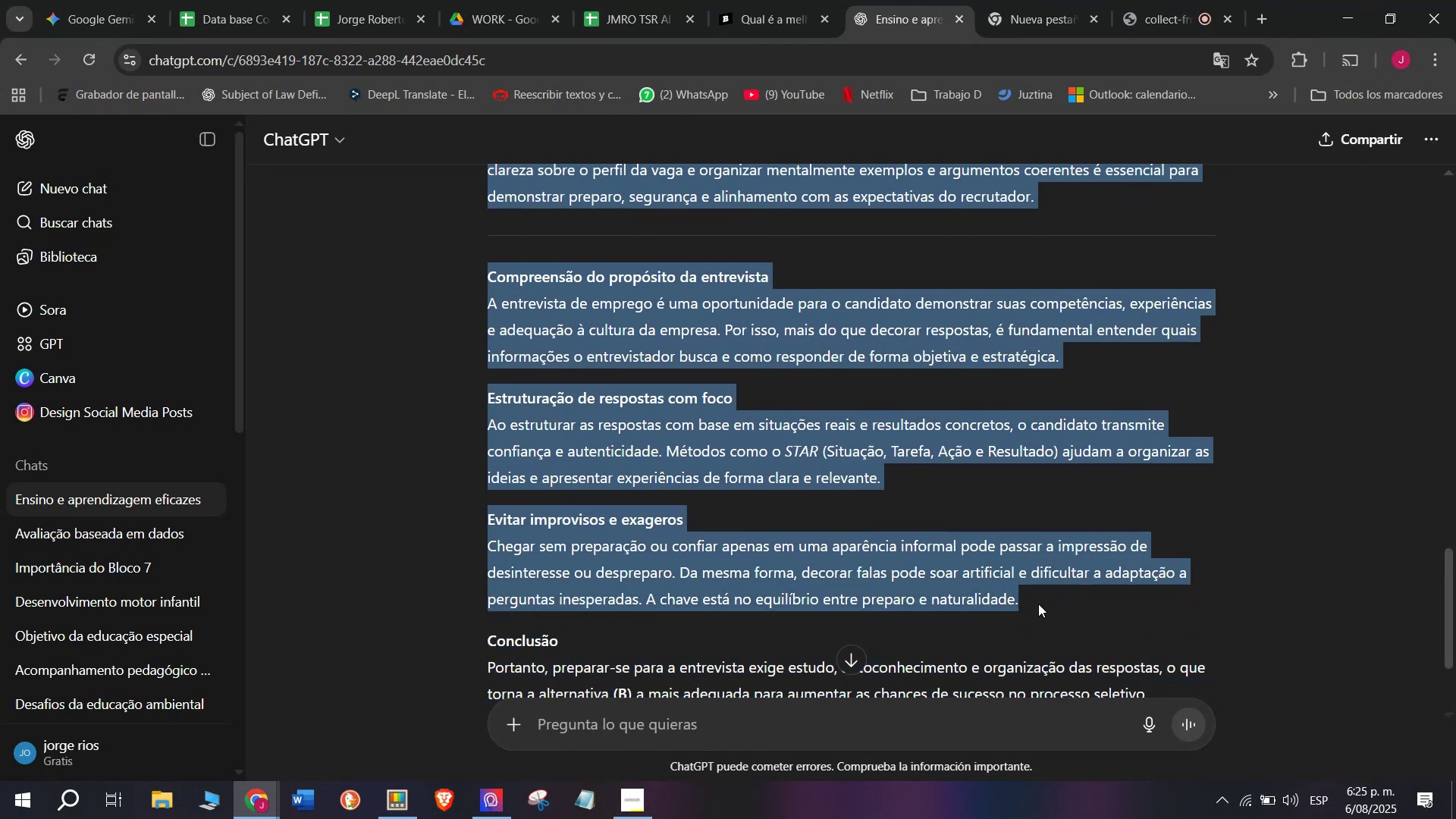 
key(Control+C)
 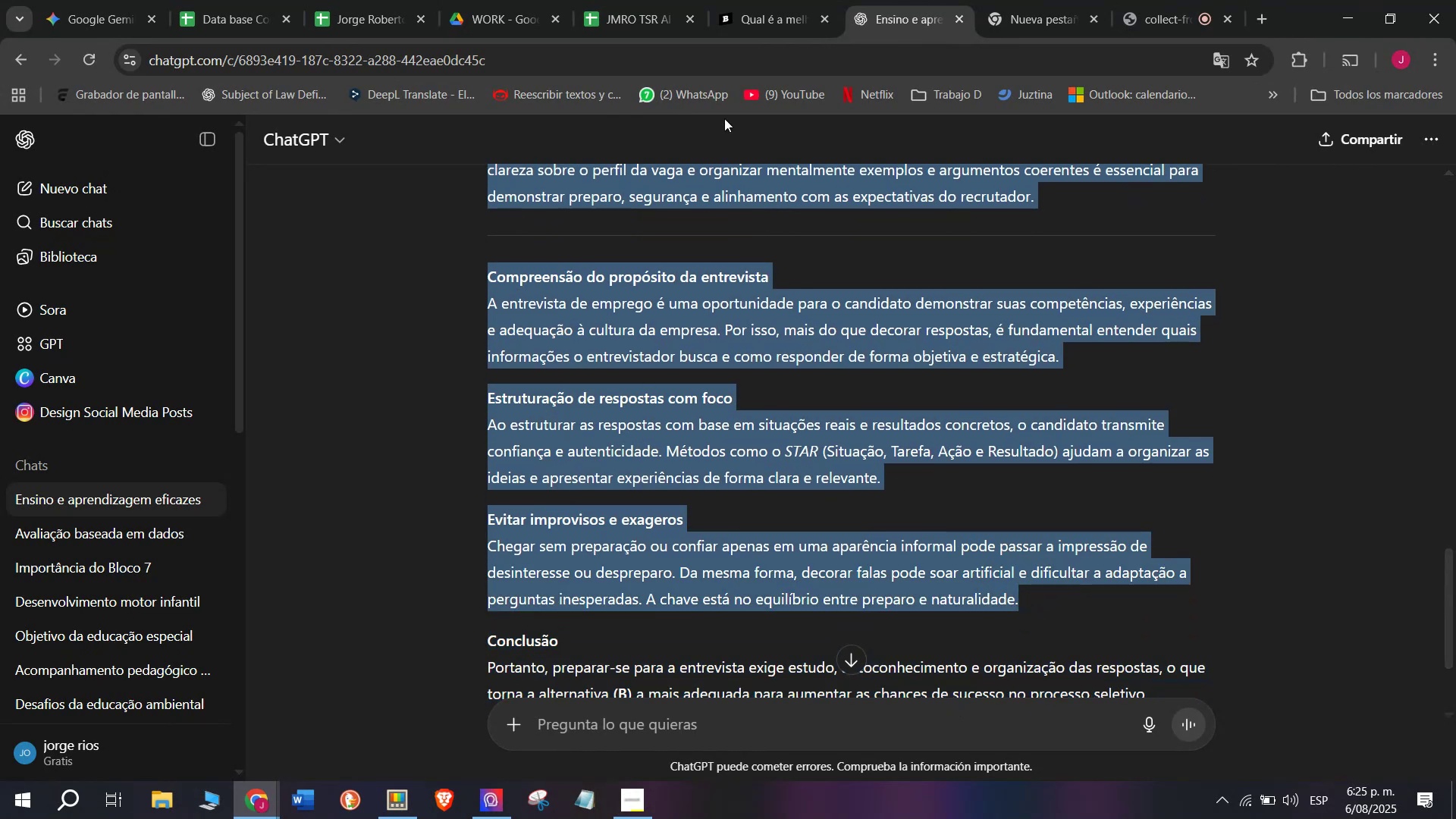 
left_click([774, 0])
 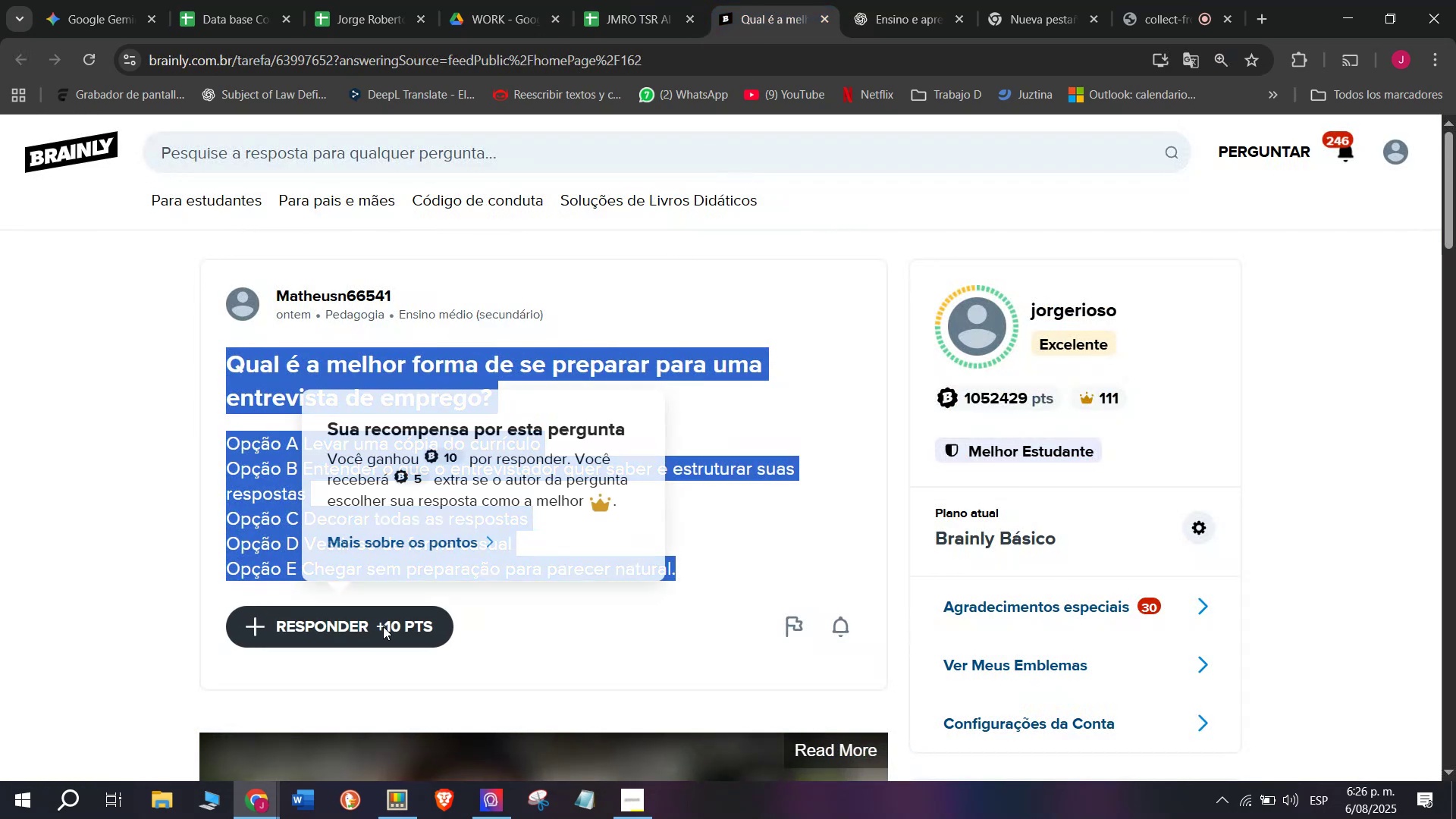 
left_click_drag(start_coordinate=[741, 468], to_coordinate=[492, 228])
 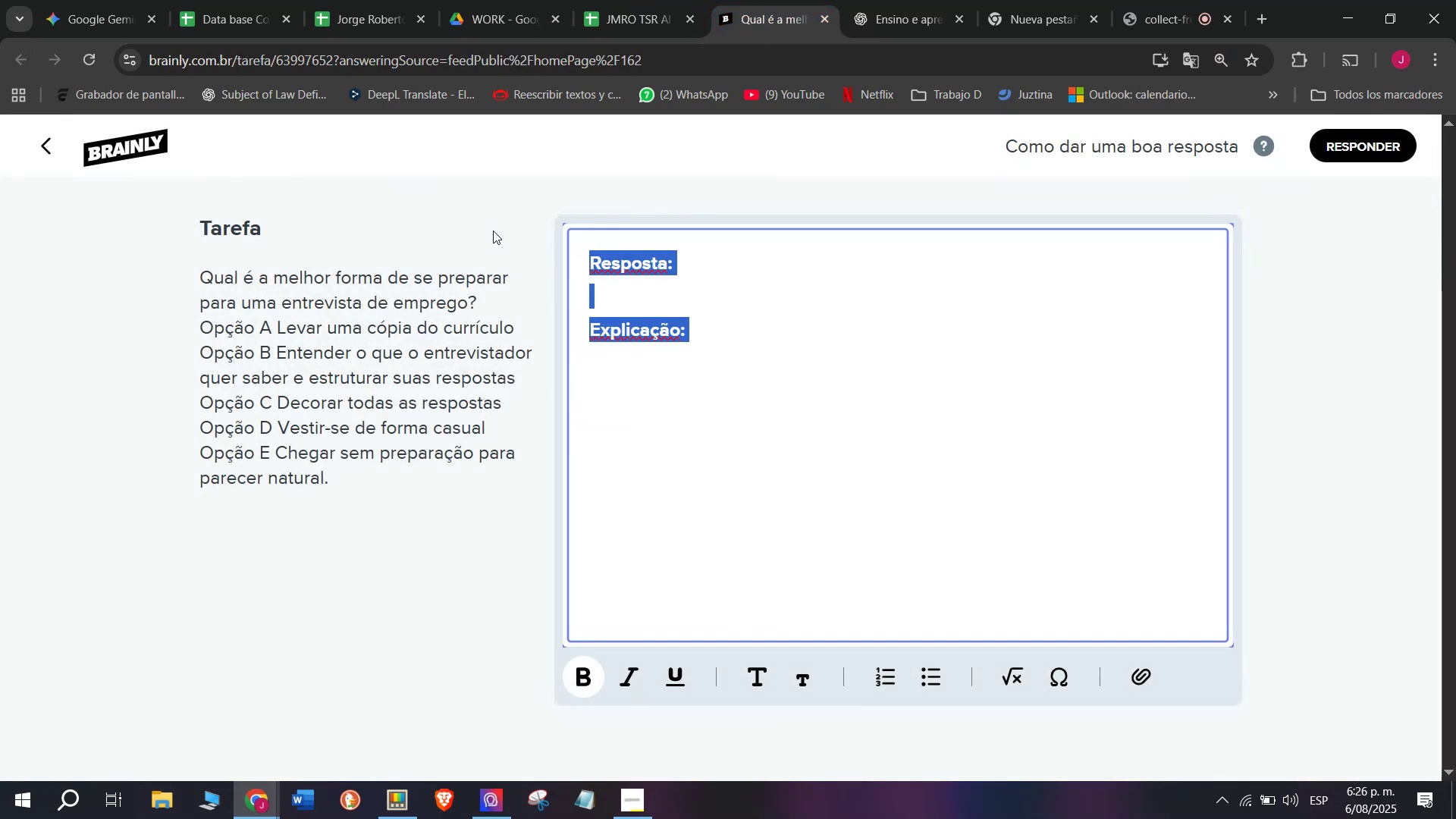 
key(Z)
 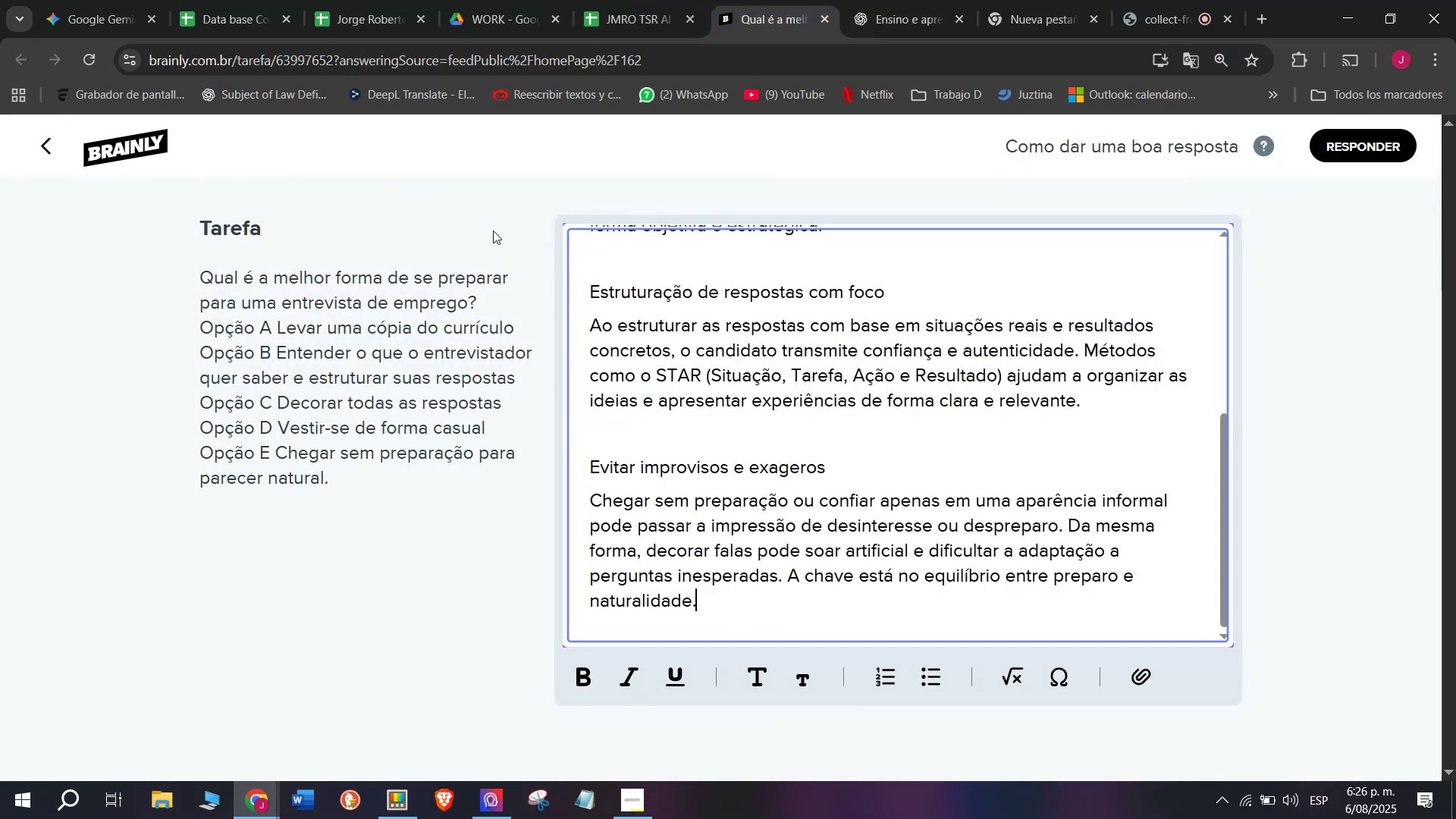 
key(Control+ControlLeft)
 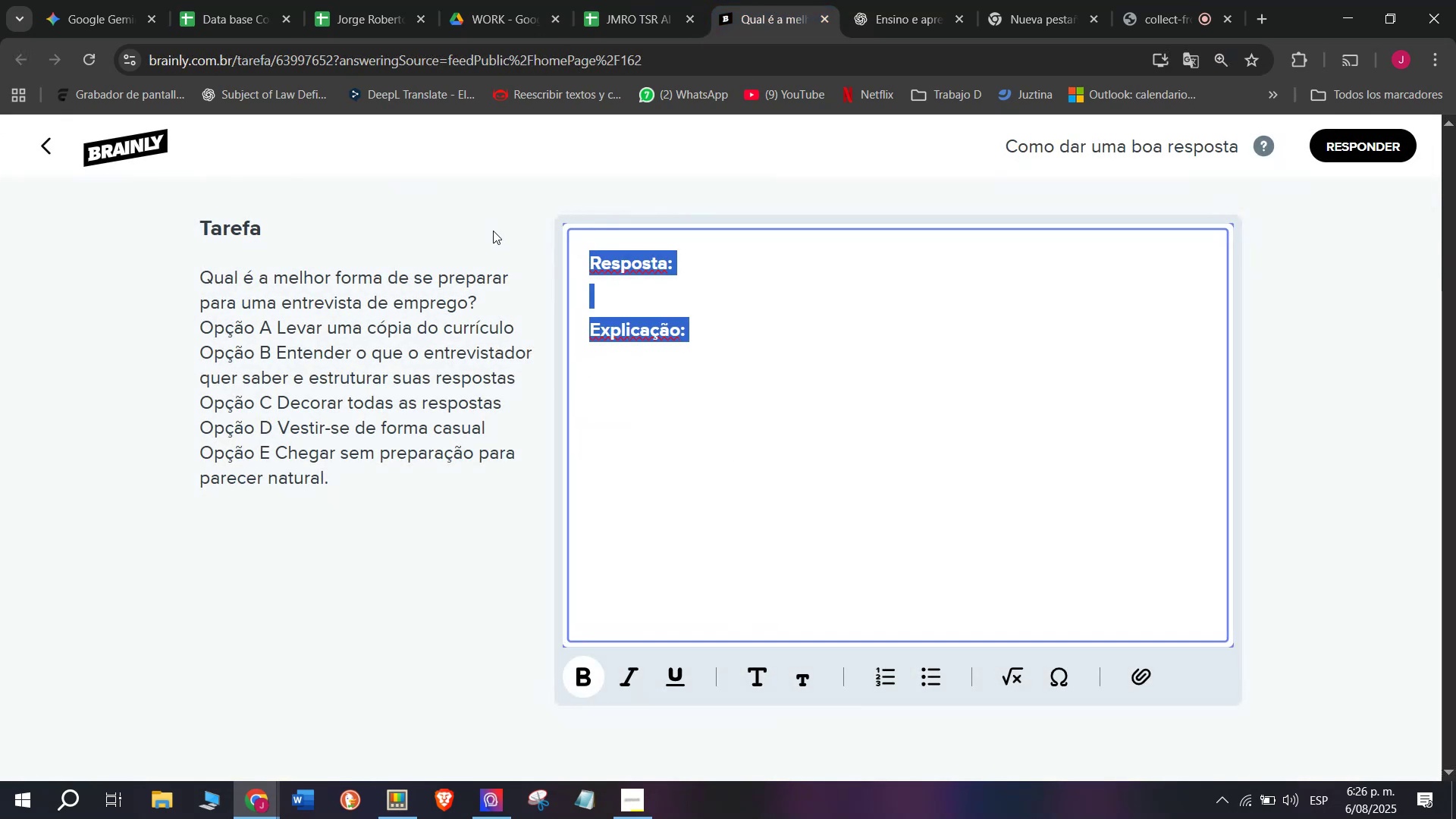 
key(Control+V)
 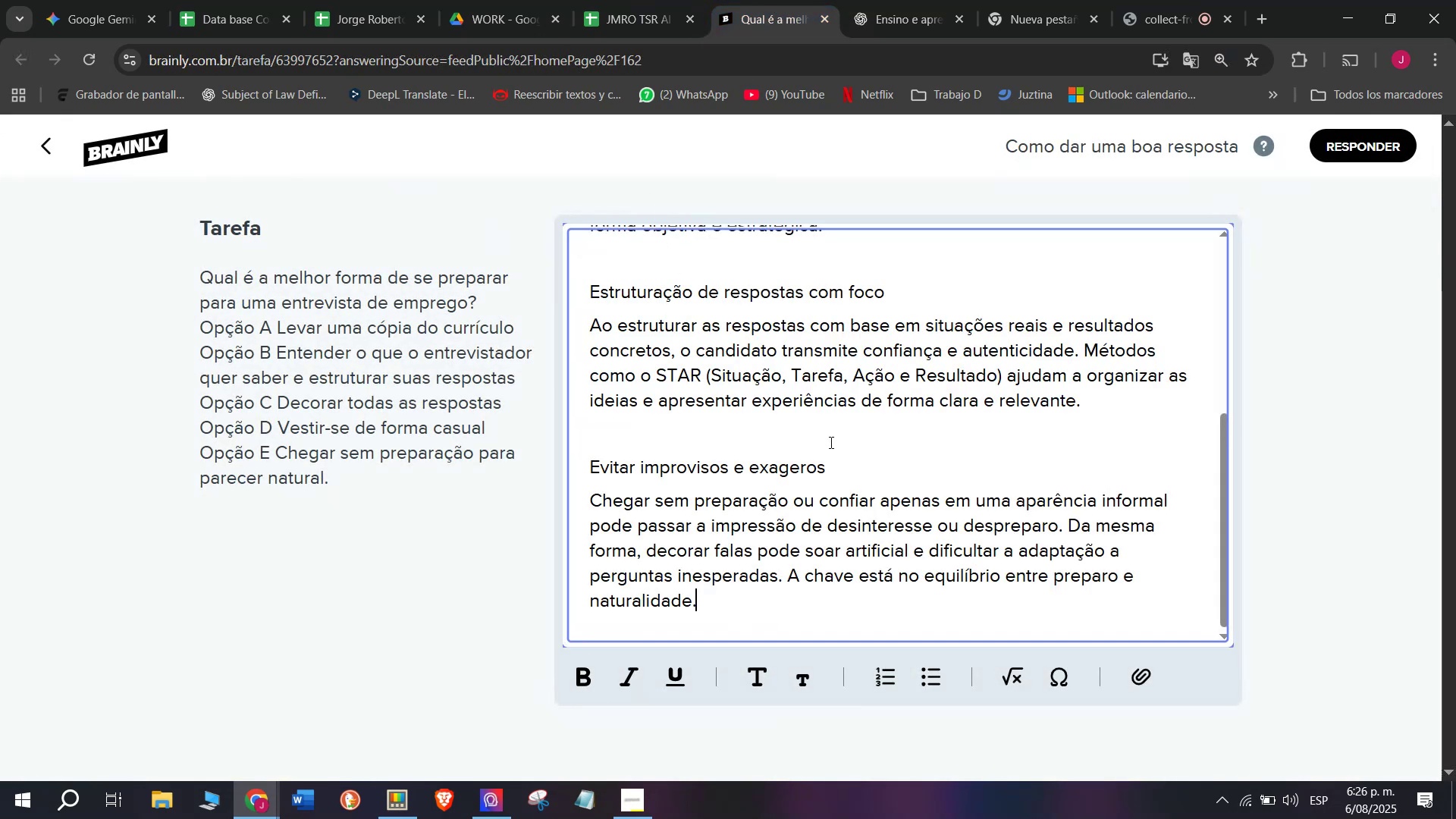 
left_click_drag(start_coordinate=[830, 453], to_coordinate=[540, 447])
 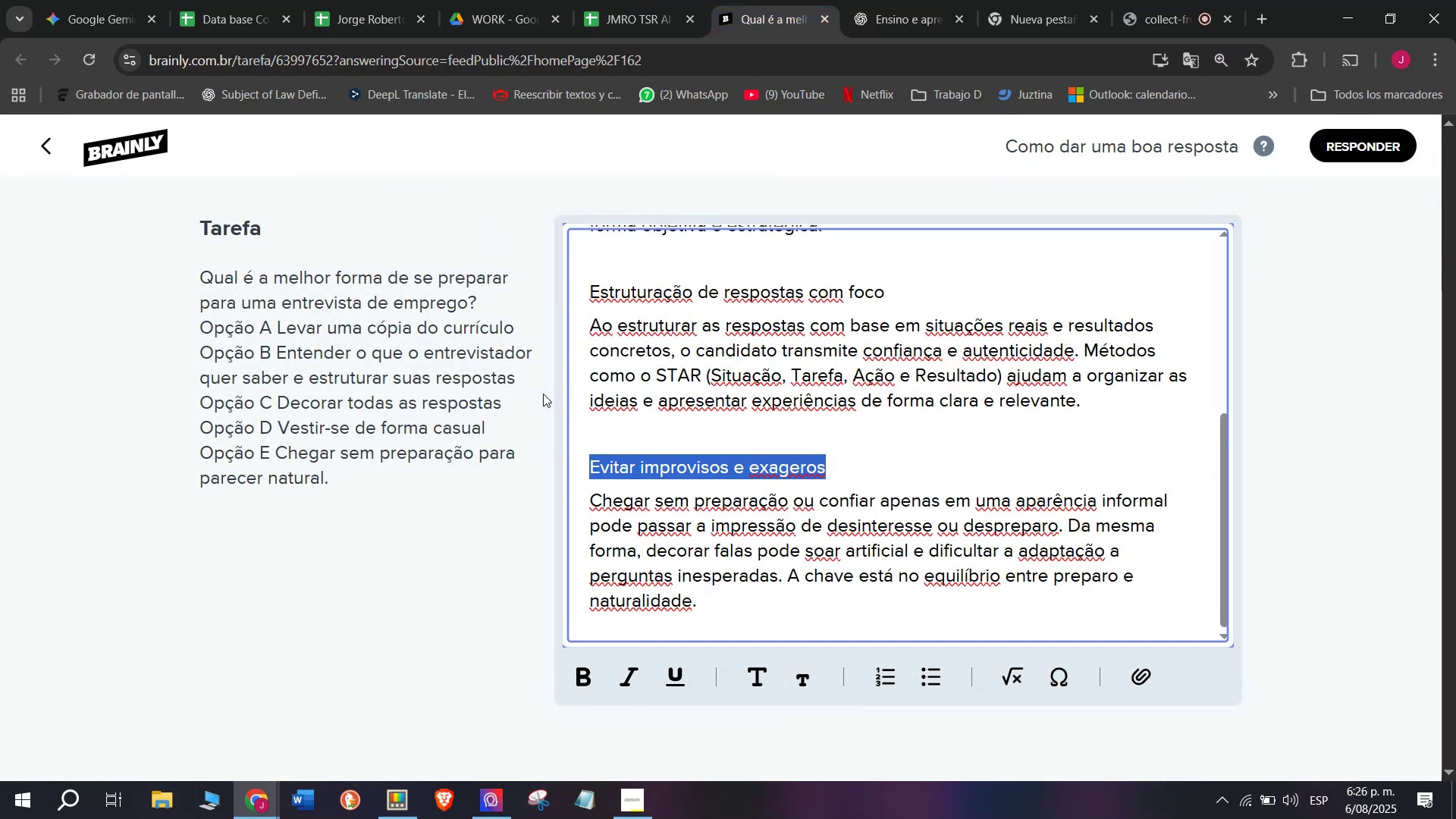 
key(Backspace)
 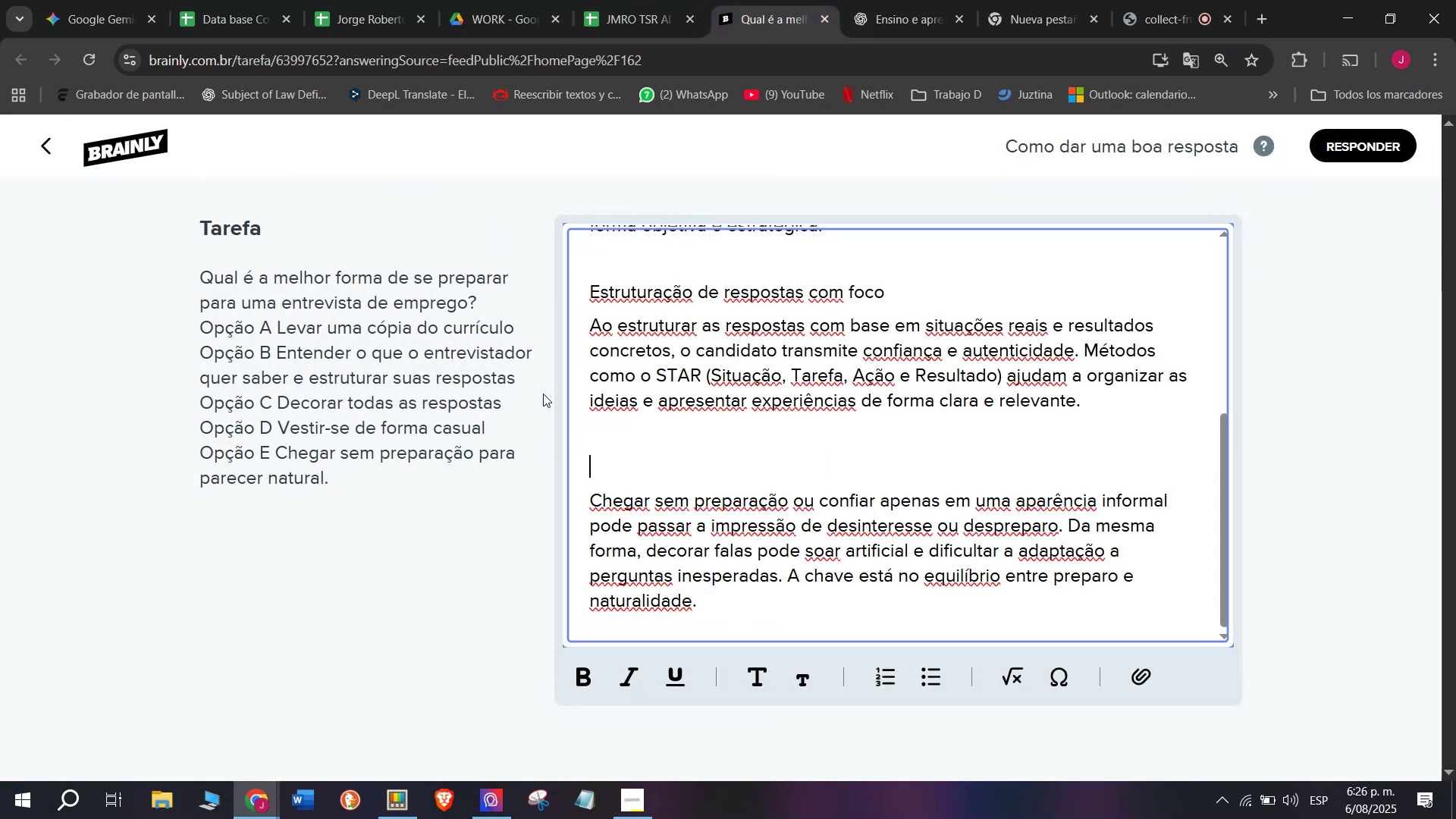 
key(Backspace)
 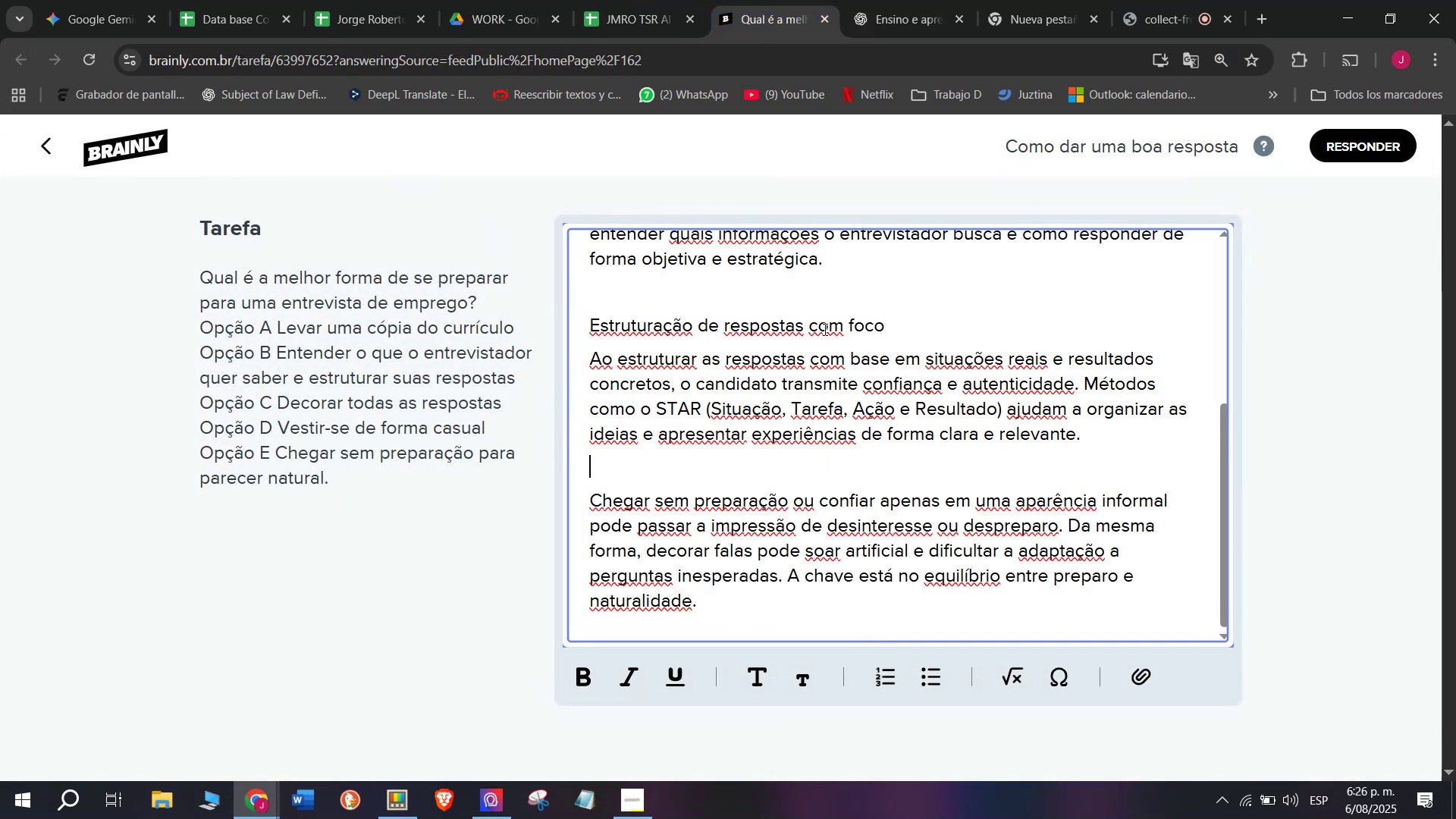 
left_click_drag(start_coordinate=[932, 304], to_coordinate=[857, 306])
 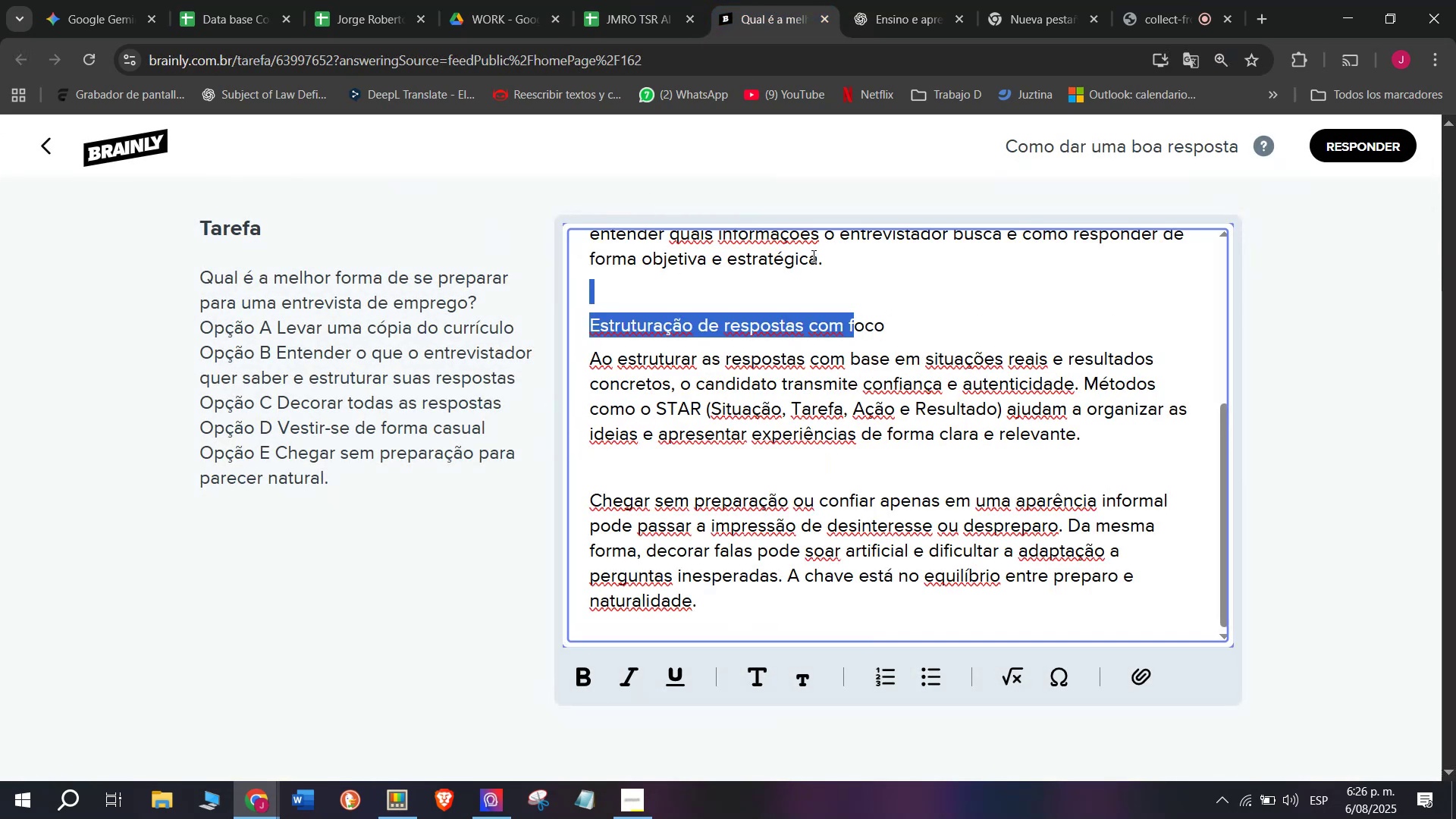 
left_click([812, 256])
 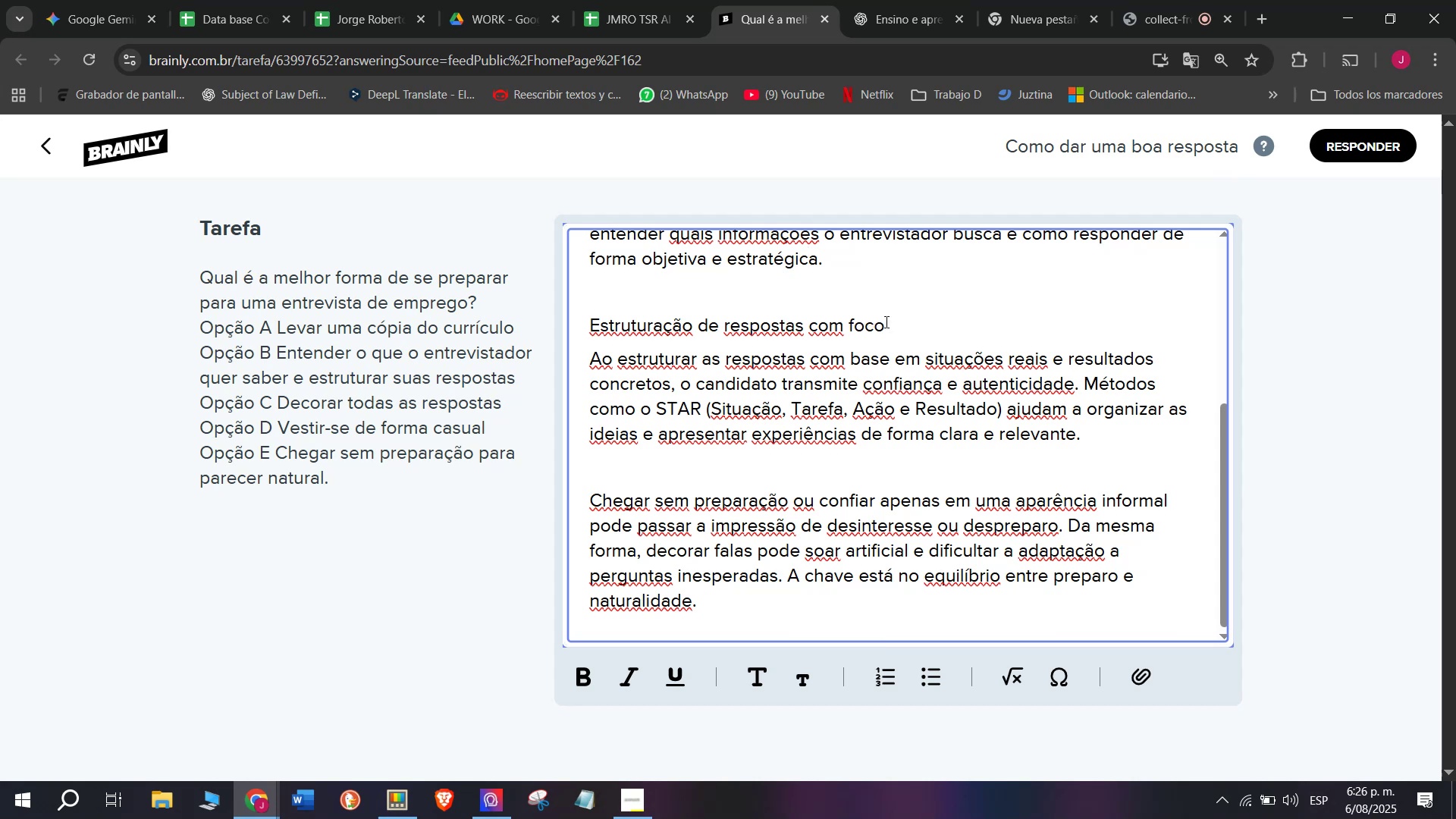 
left_click_drag(start_coordinate=[890, 322], to_coordinate=[570, 323])
 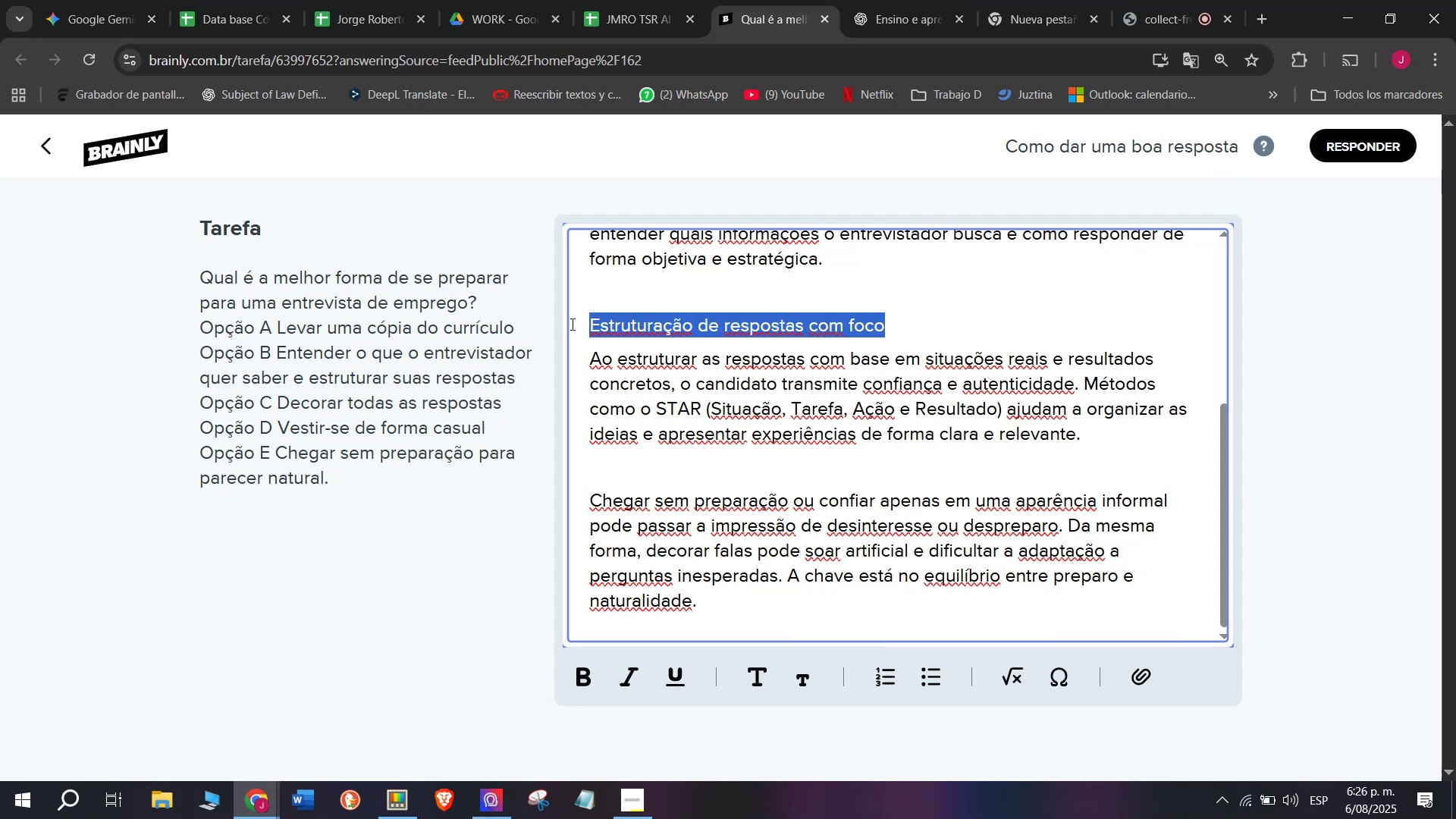 
key(Backspace)
 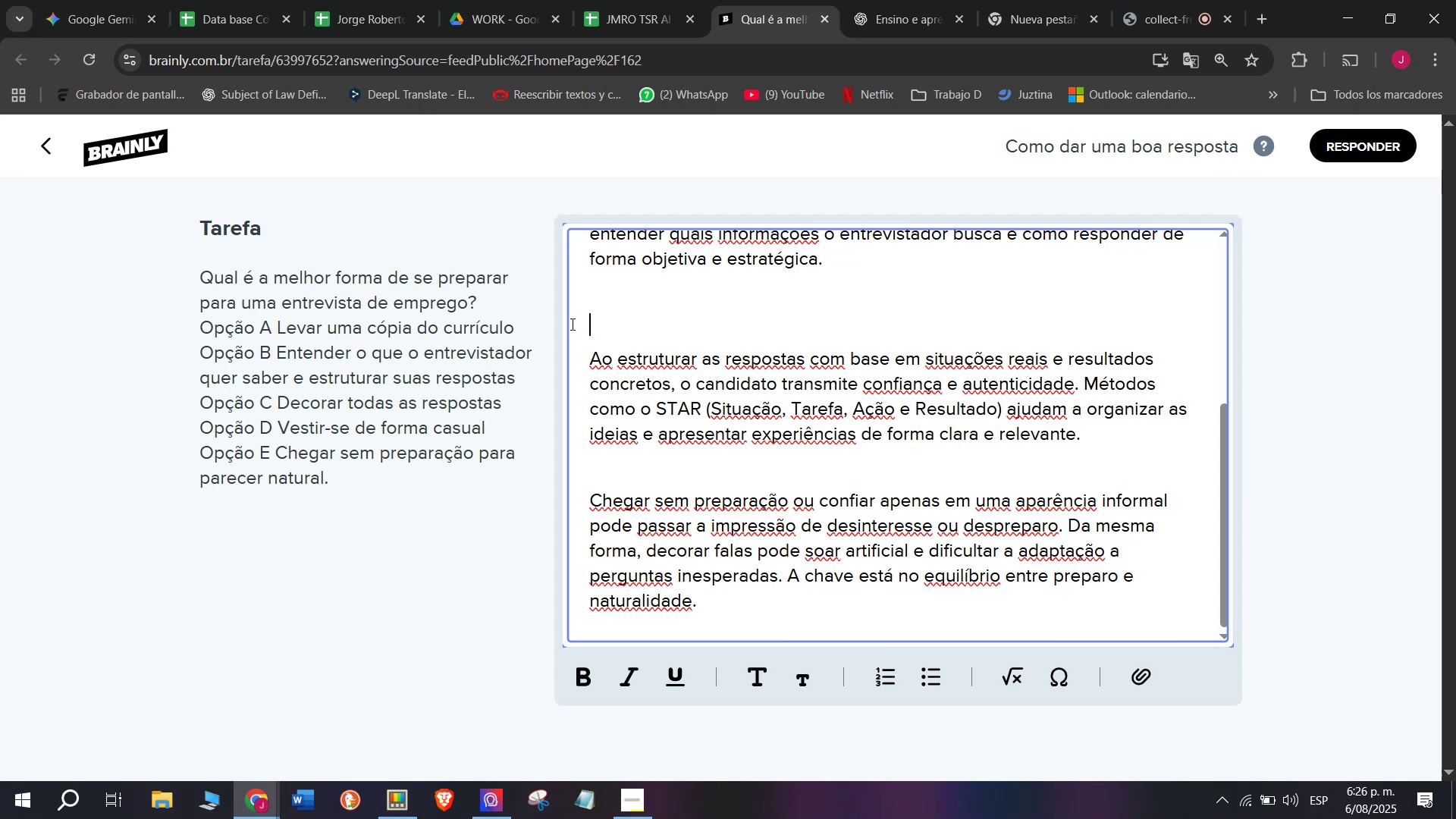 
key(Backspace)
 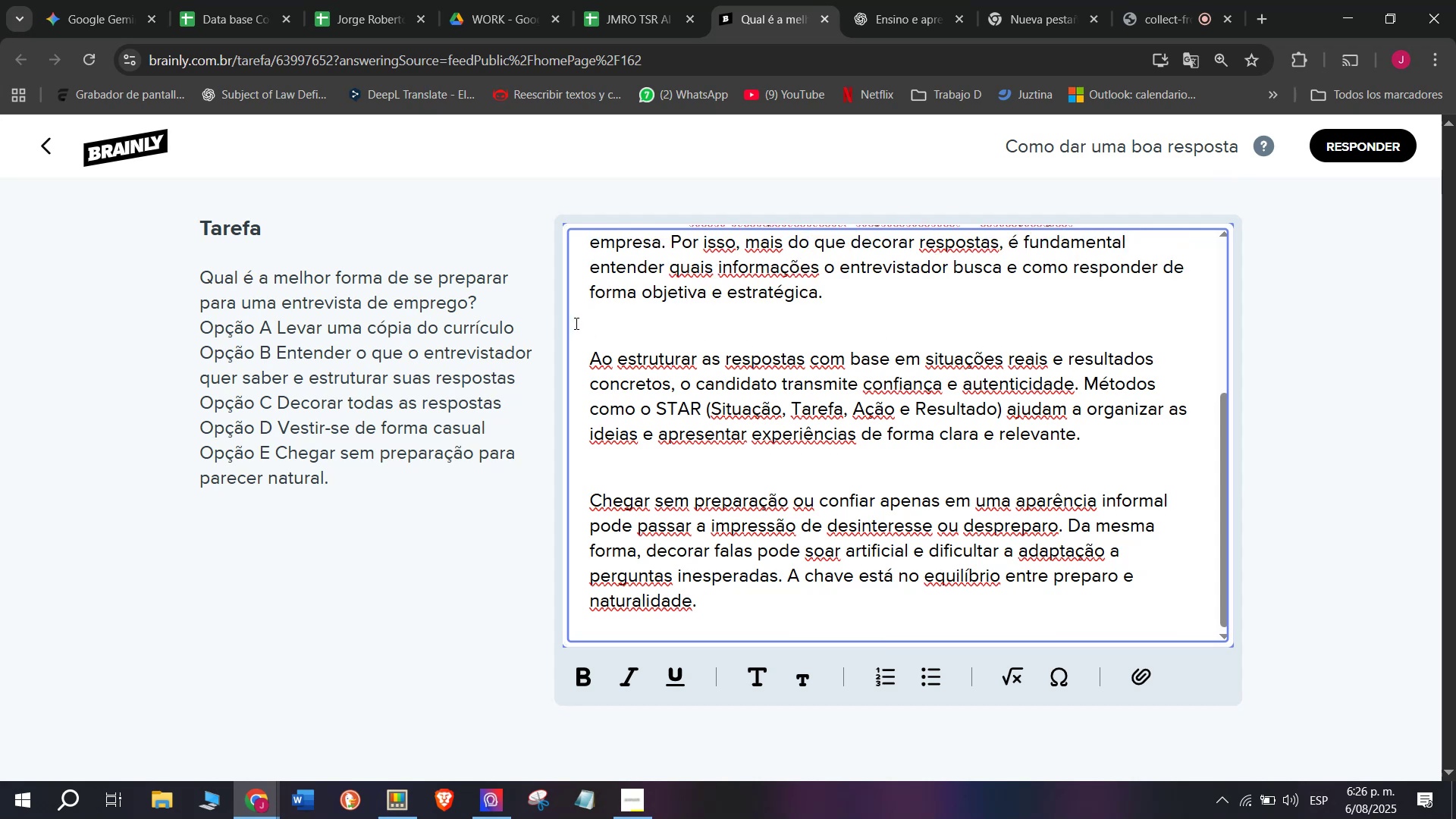 
scroll: coordinate [713, 458], scroll_direction: up, amount: 2.0
 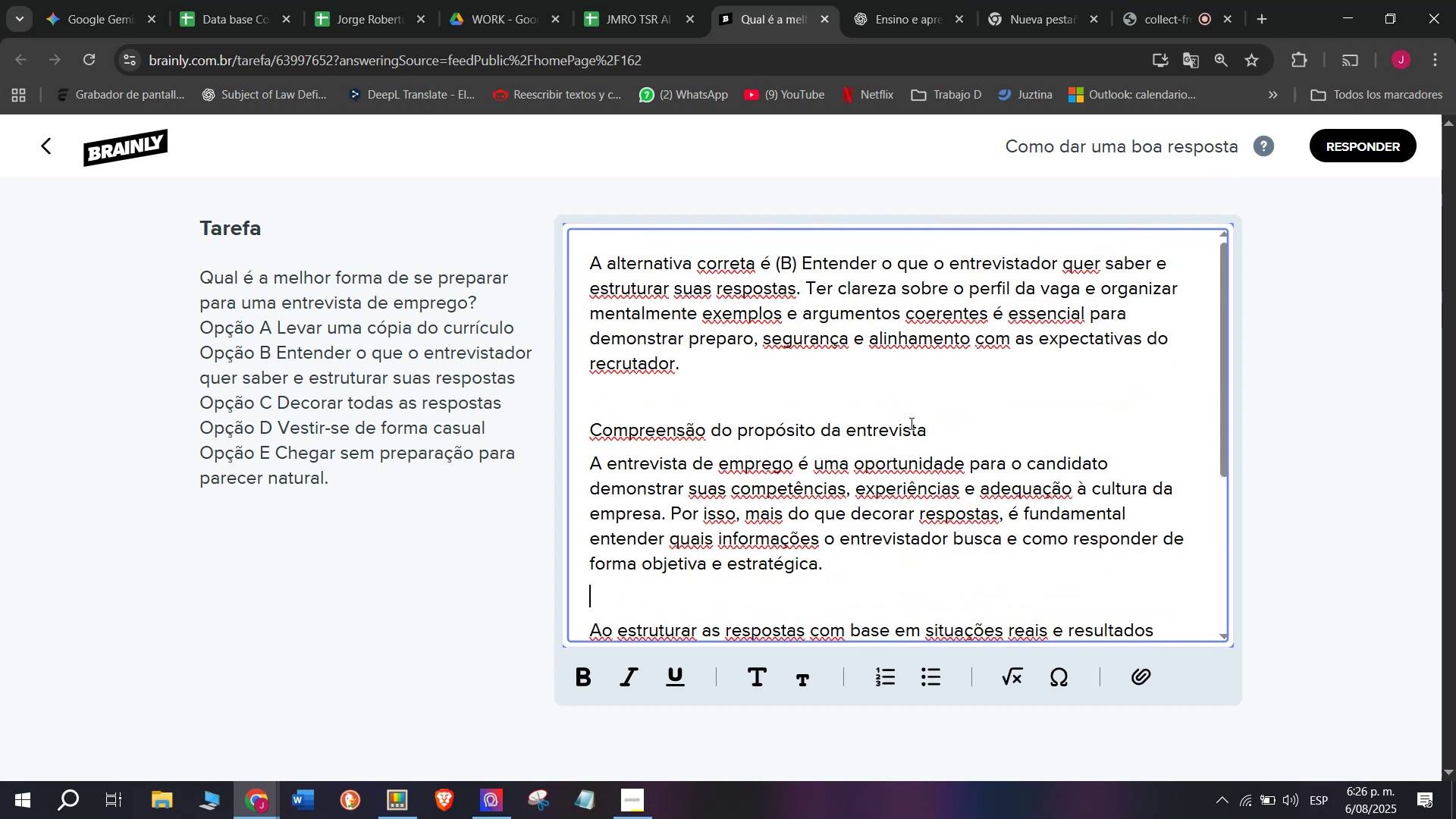 
left_click_drag(start_coordinate=[935, 434], to_coordinate=[570, 434])
 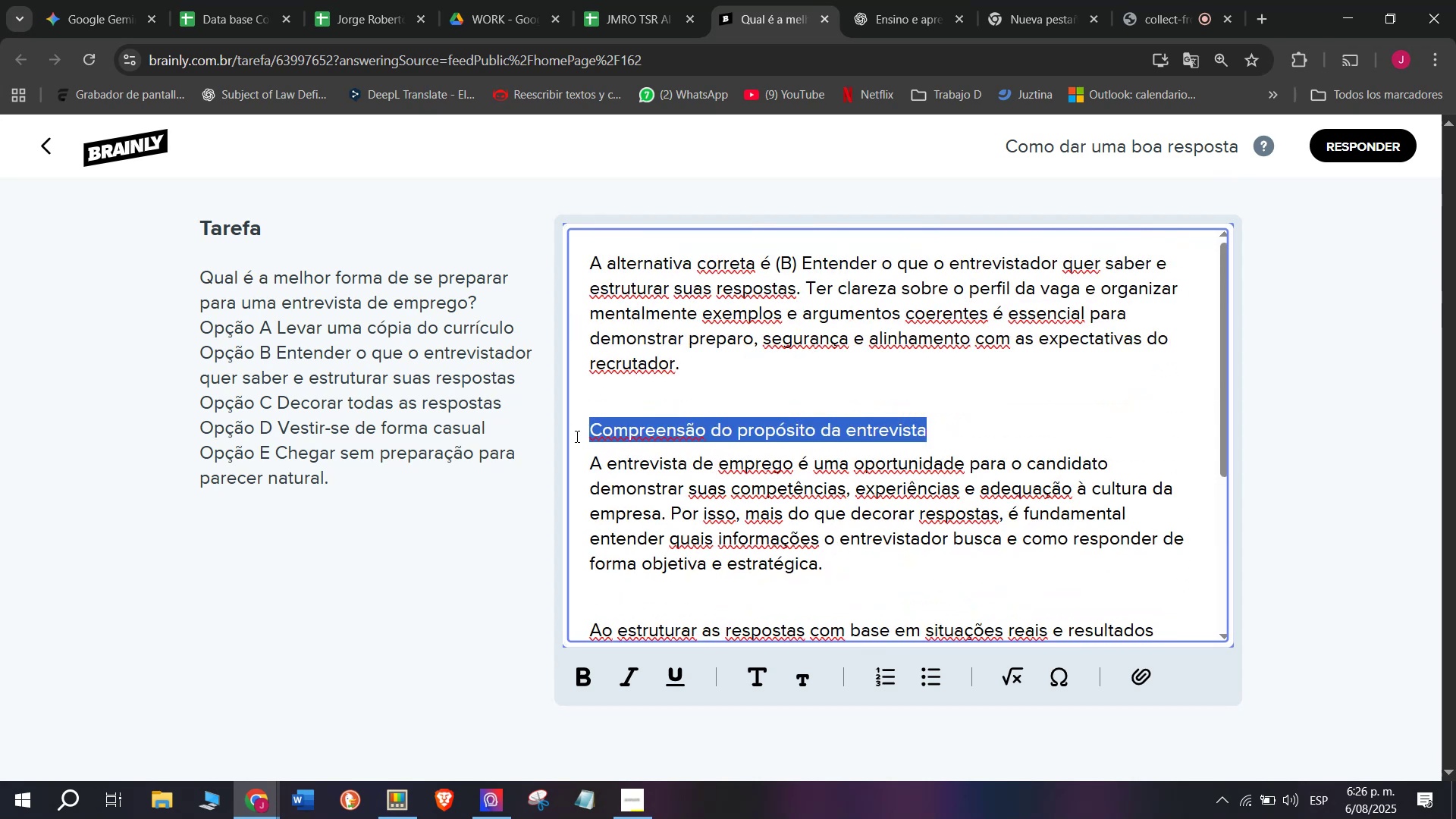 
key(Backspace)
 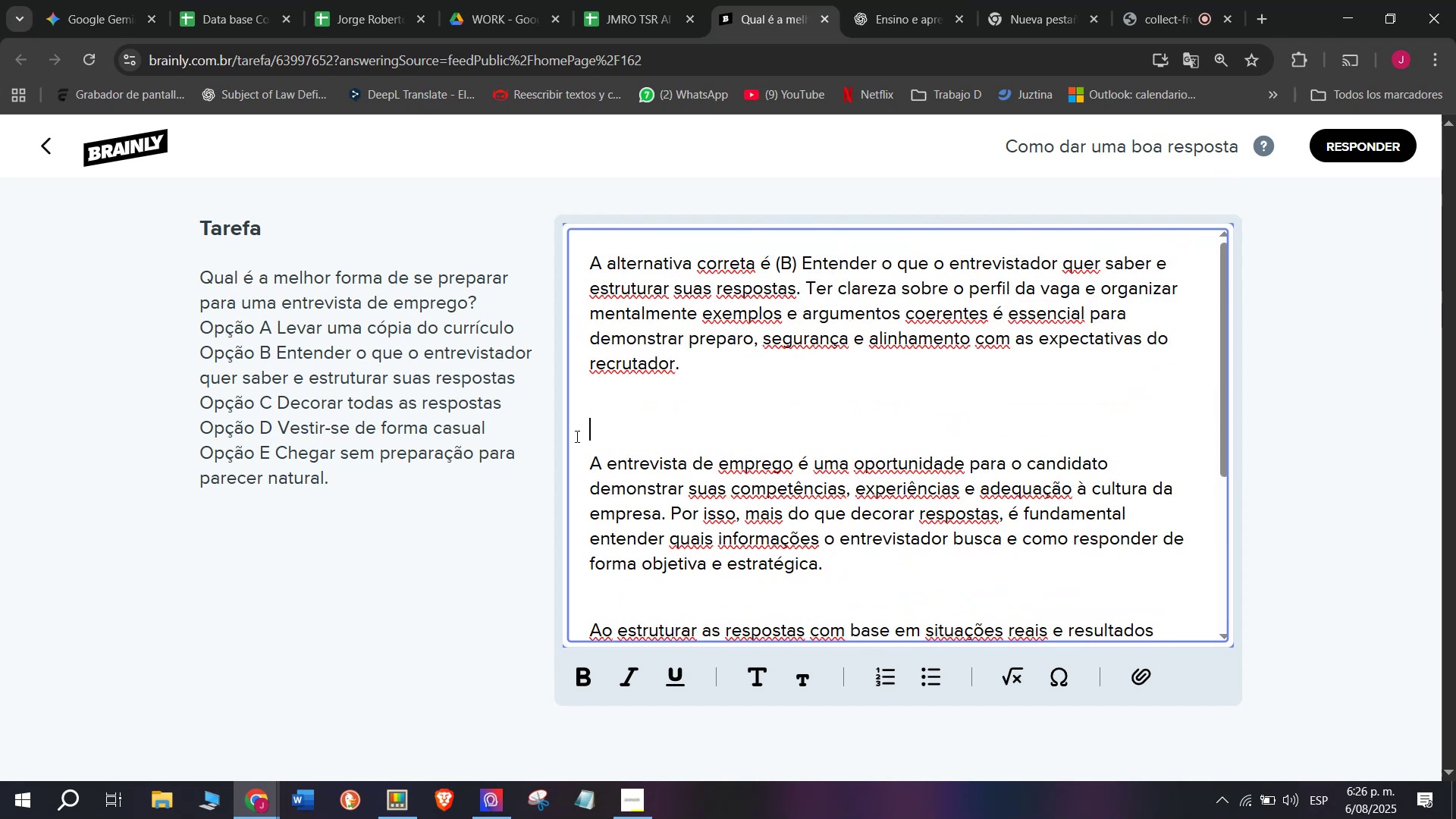 
key(Backspace)
 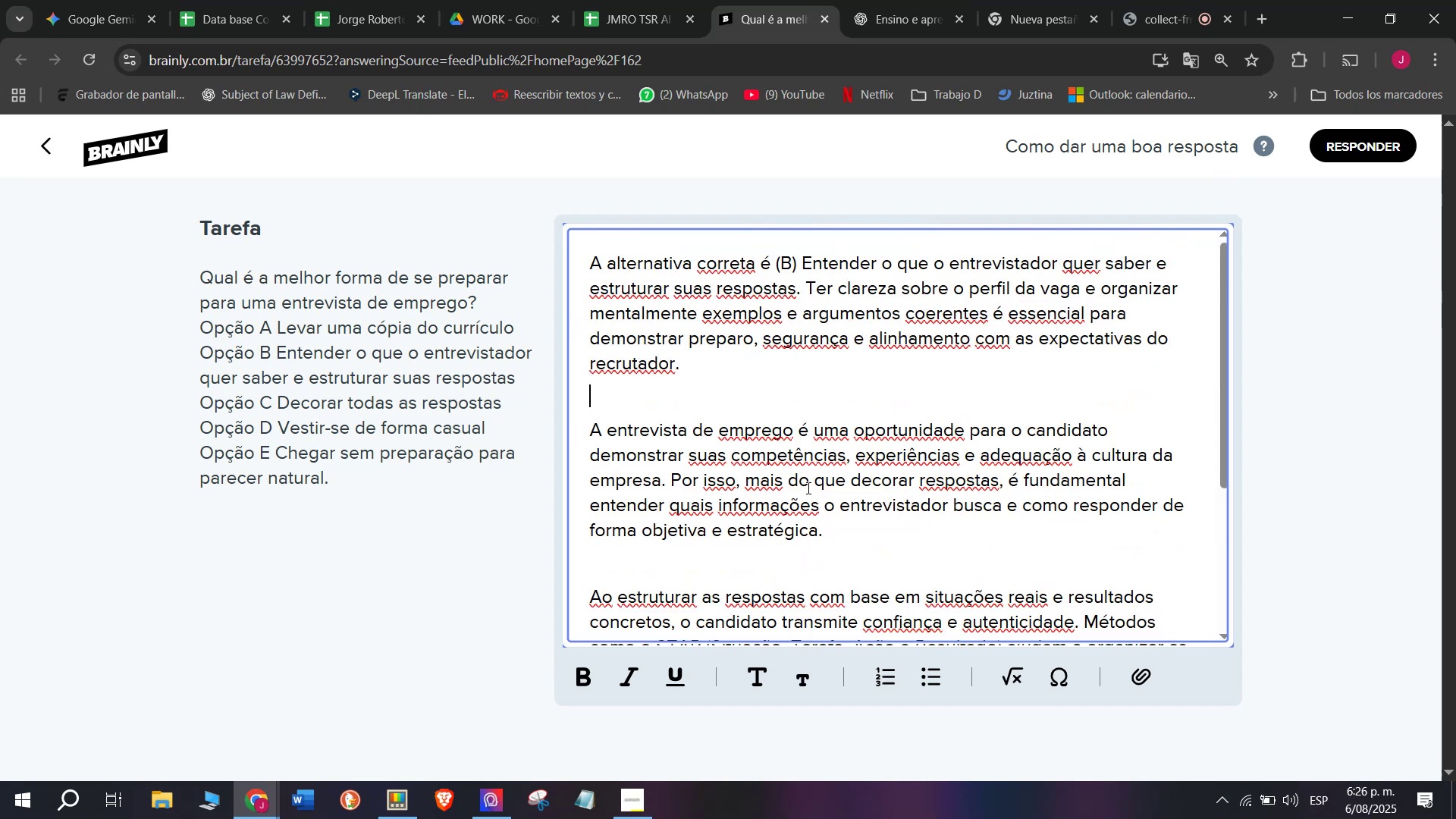 
scroll: coordinate [938, 522], scroll_direction: down, amount: 5.0
 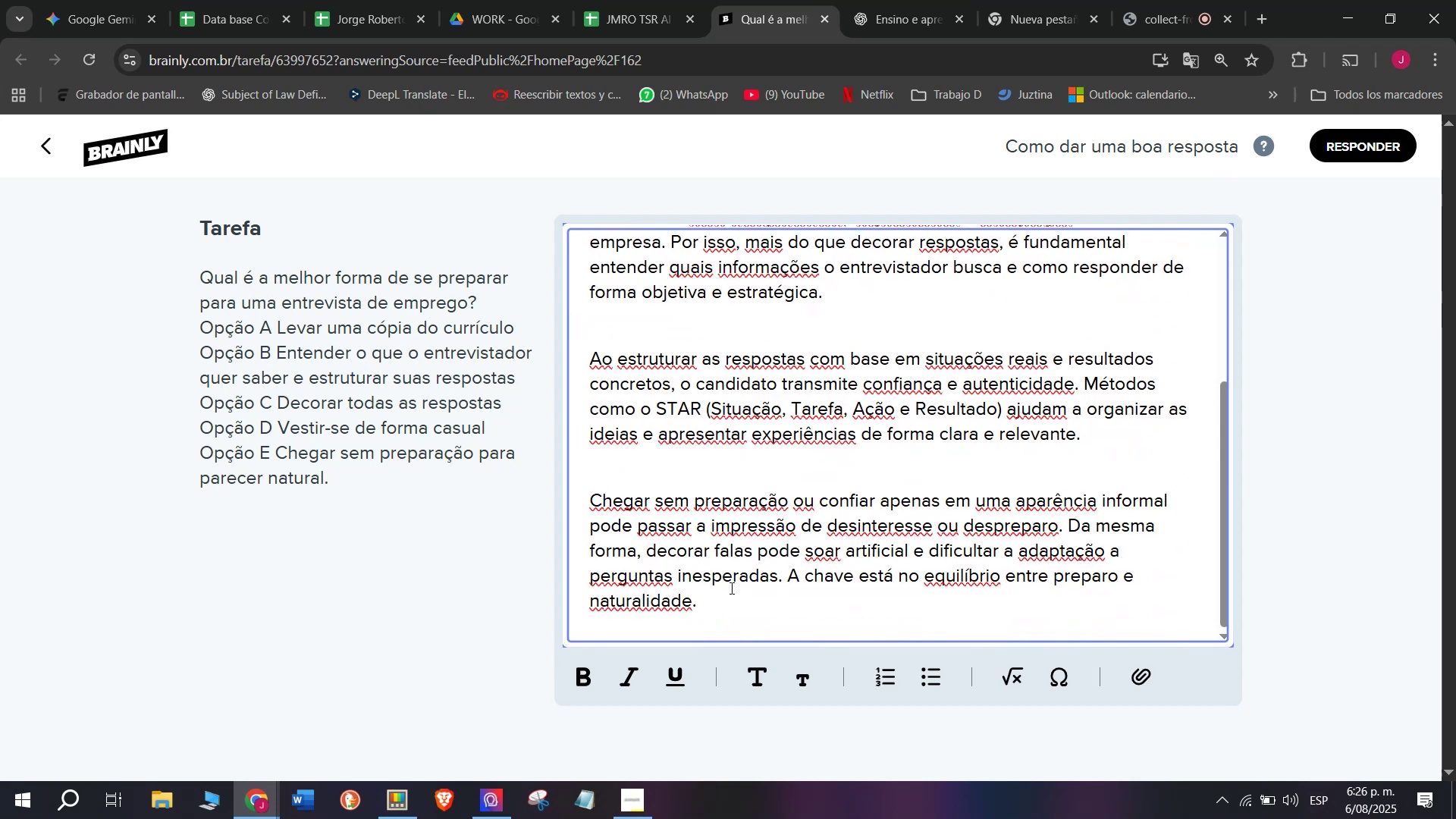 
left_click_drag(start_coordinate=[726, 589], to_coordinate=[450, 93])
 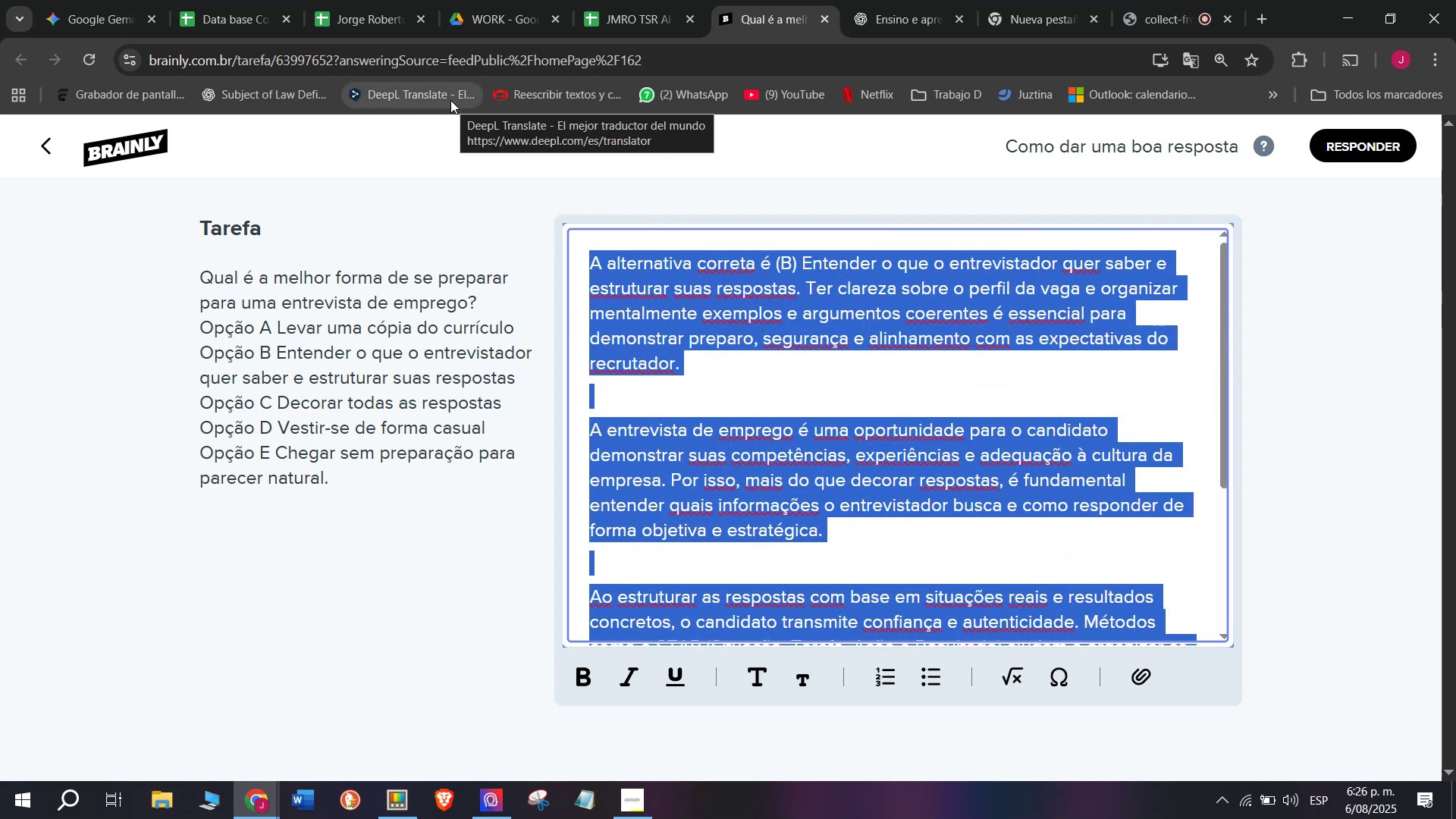 
key(Control+ControlLeft)
 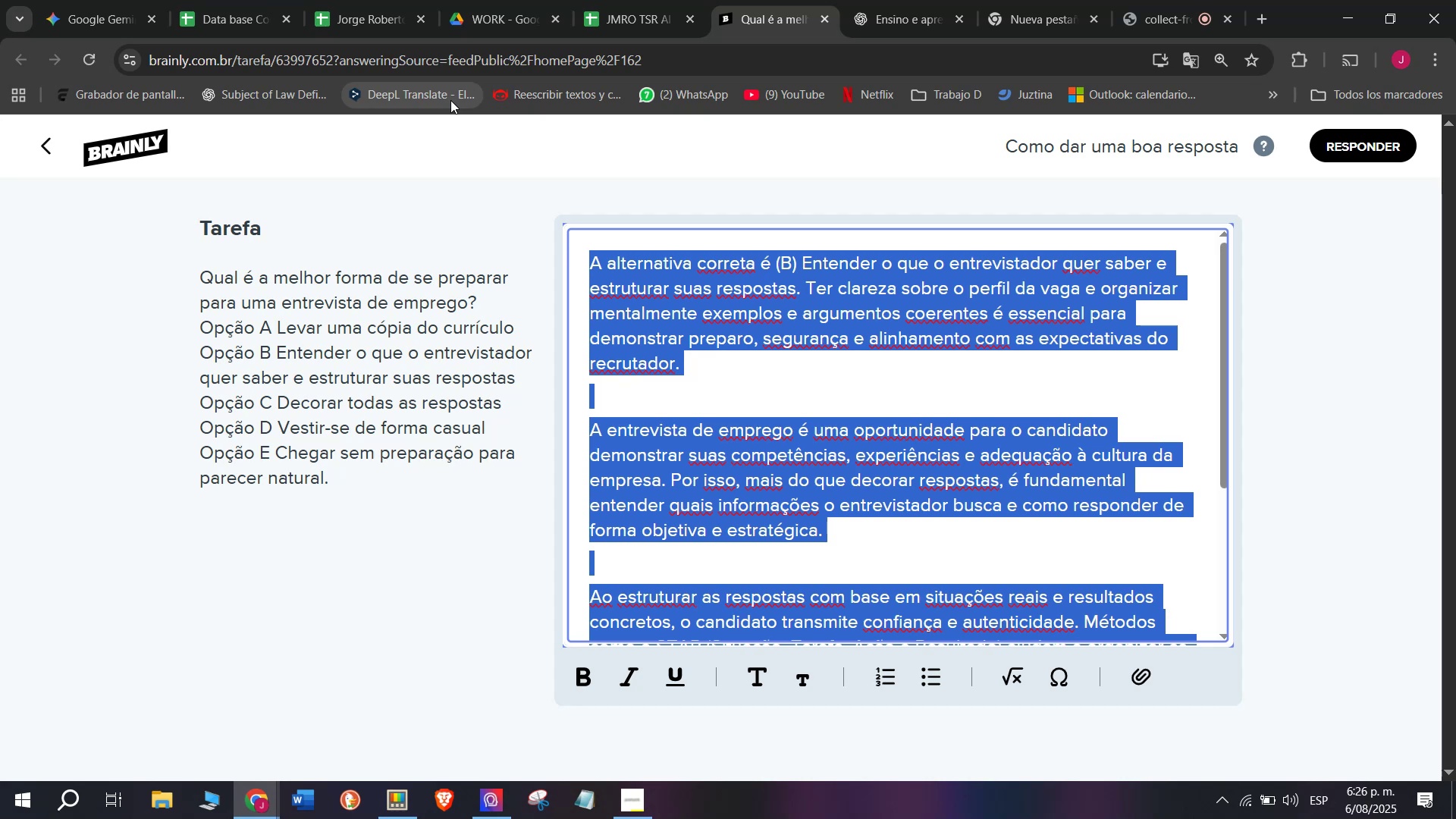 
key(Break)
 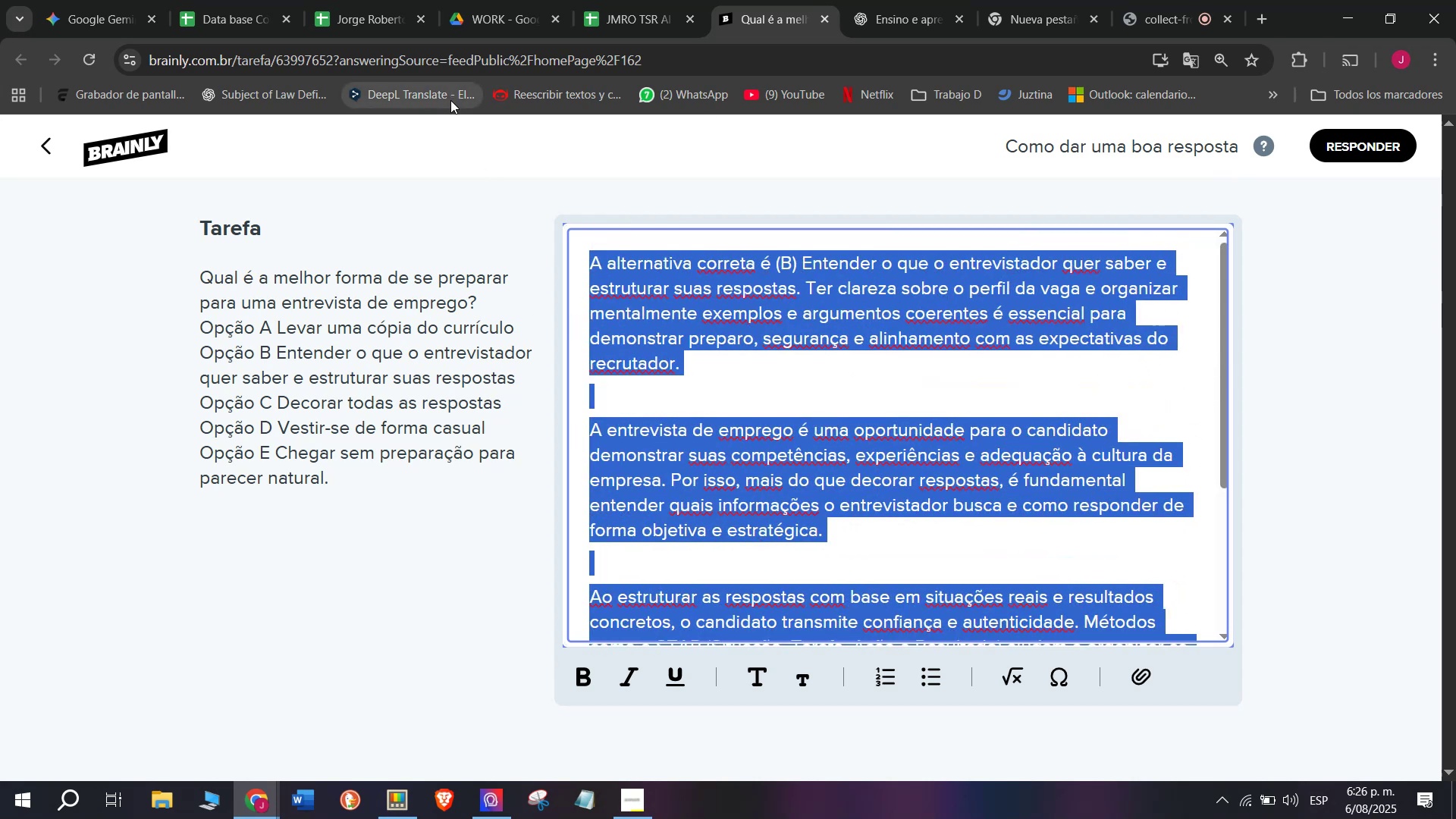 
key(Control+C)
 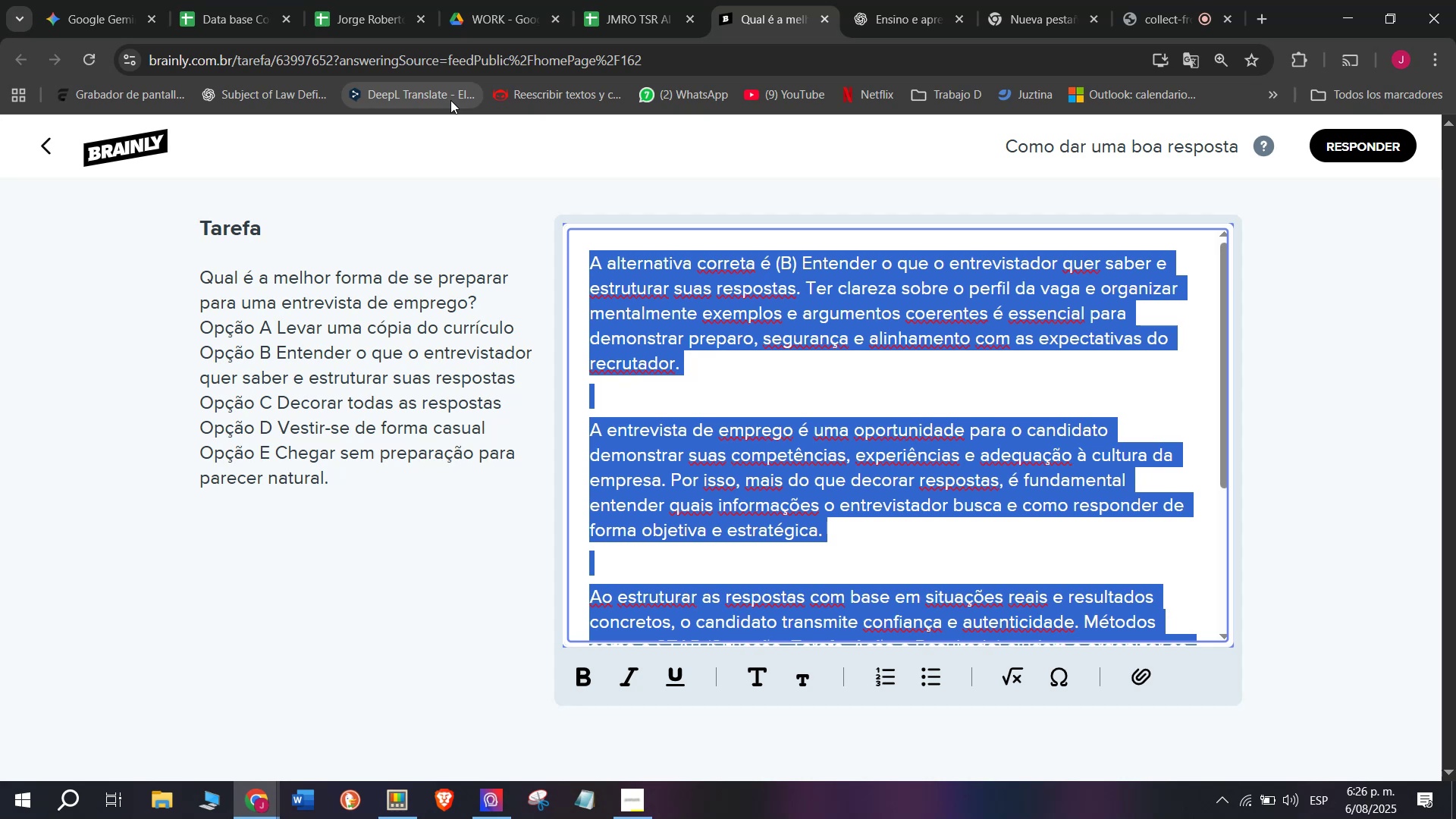 
key(Break)
 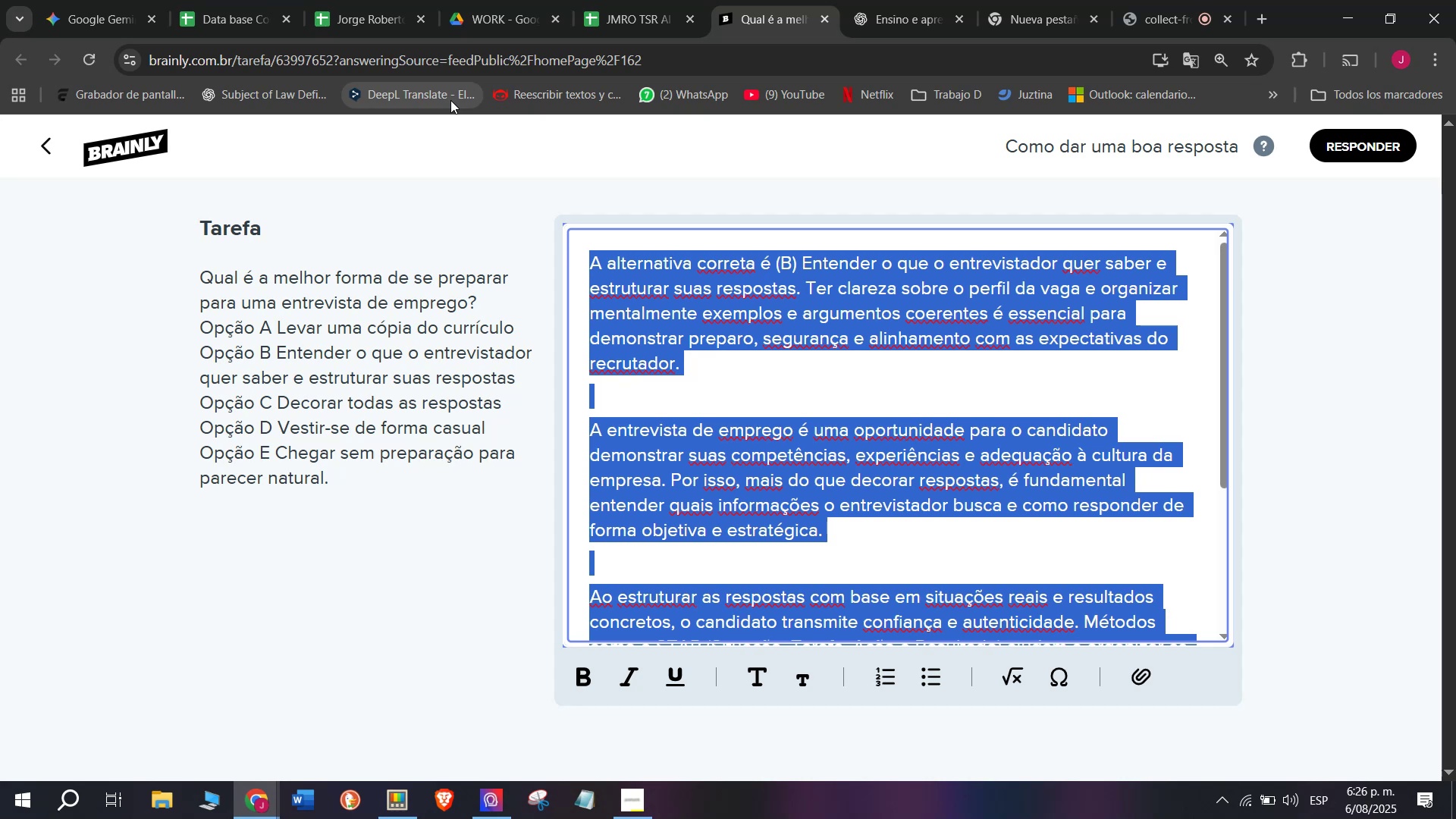 
key(Control+ControlLeft)
 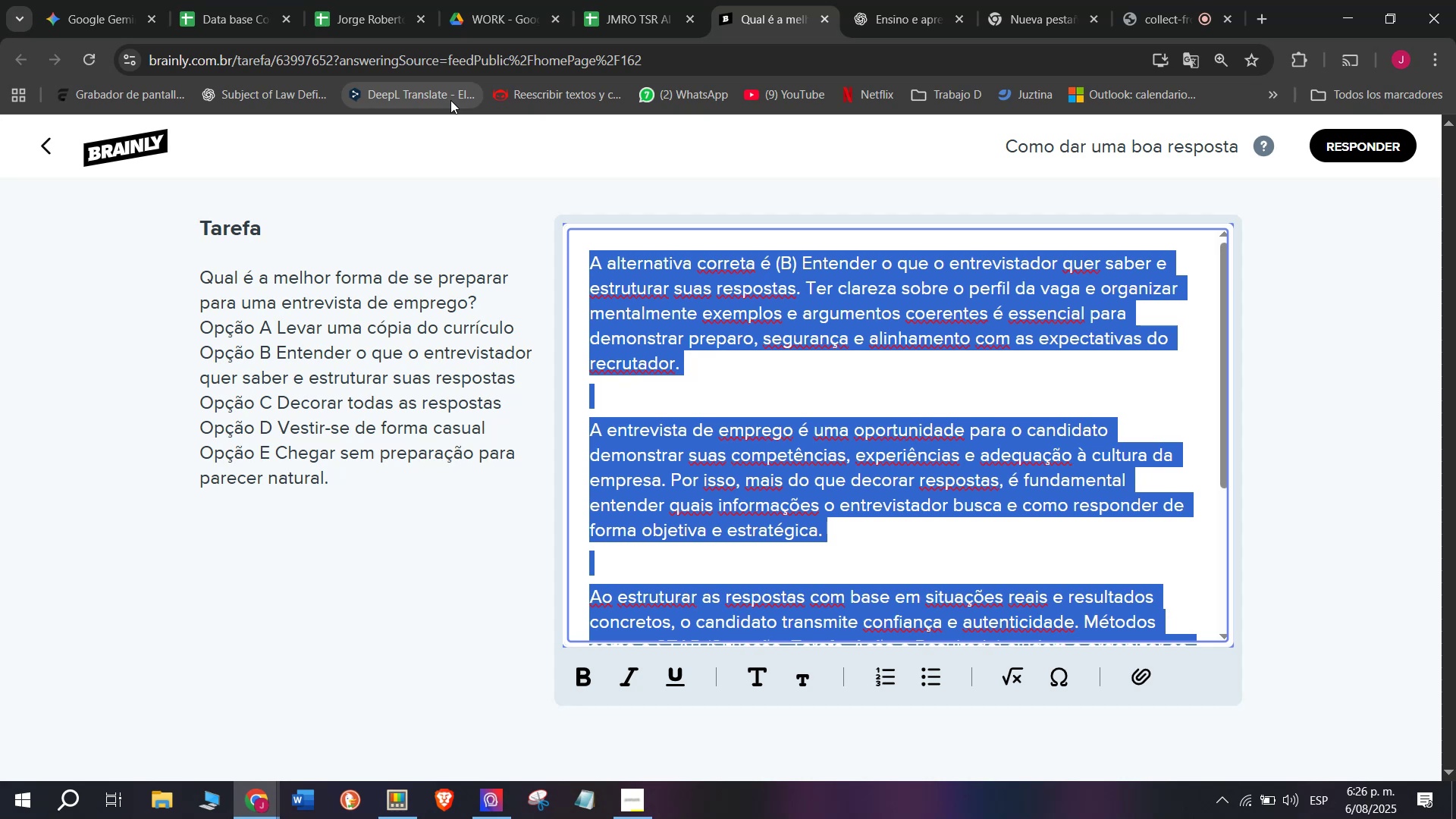 
key(Control+C)
 